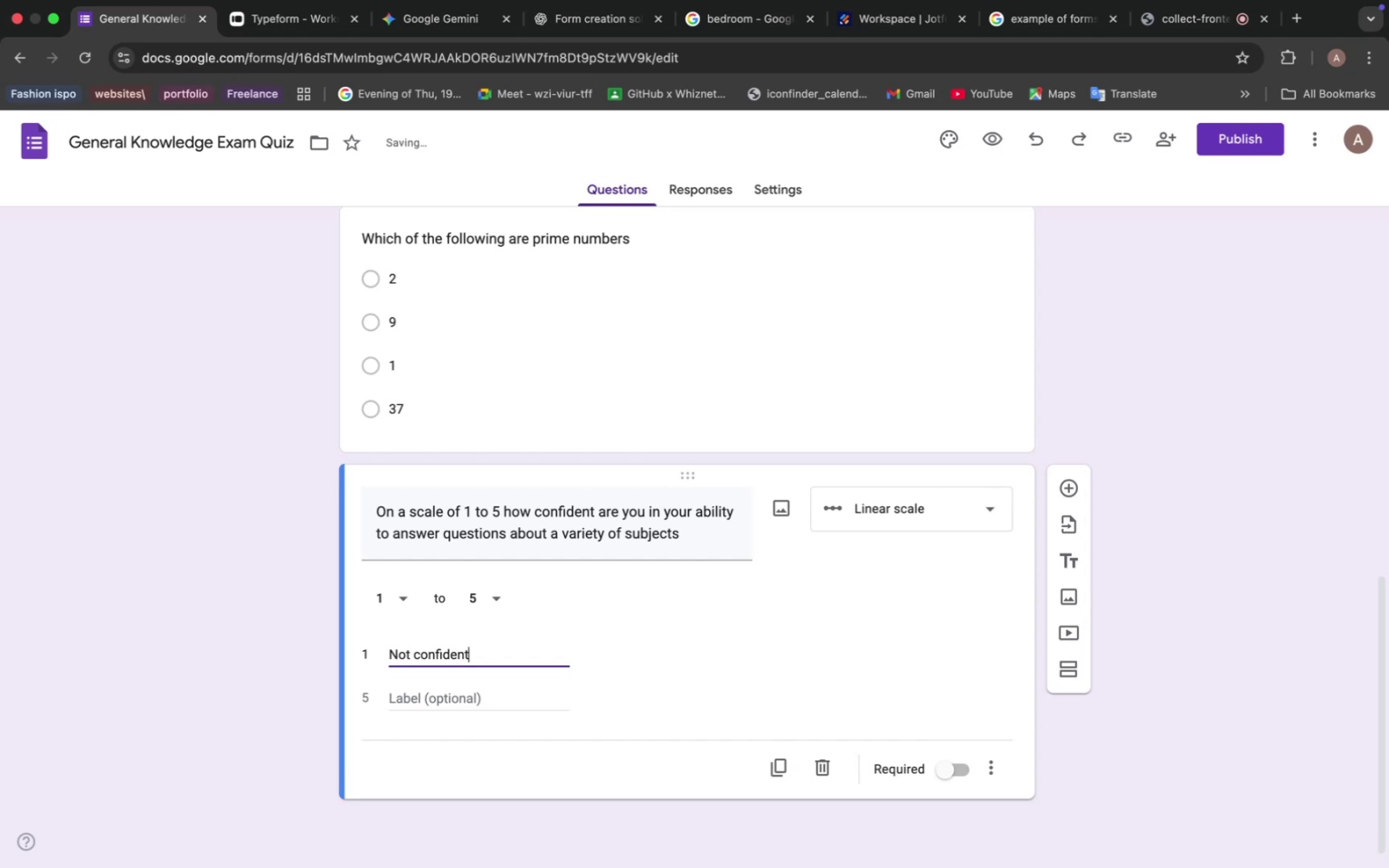 
type(Very confident)
 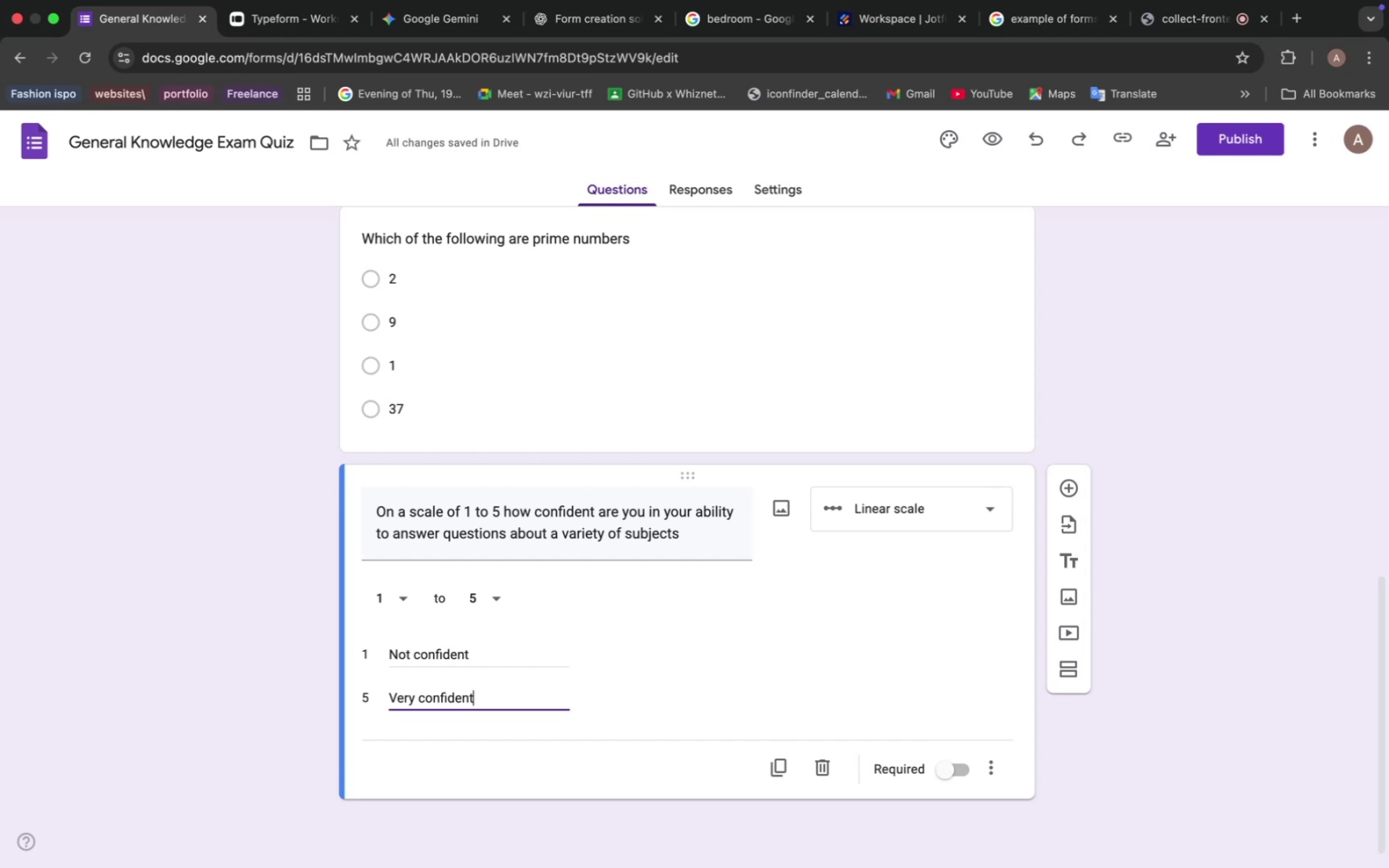 
wait(13.43)
 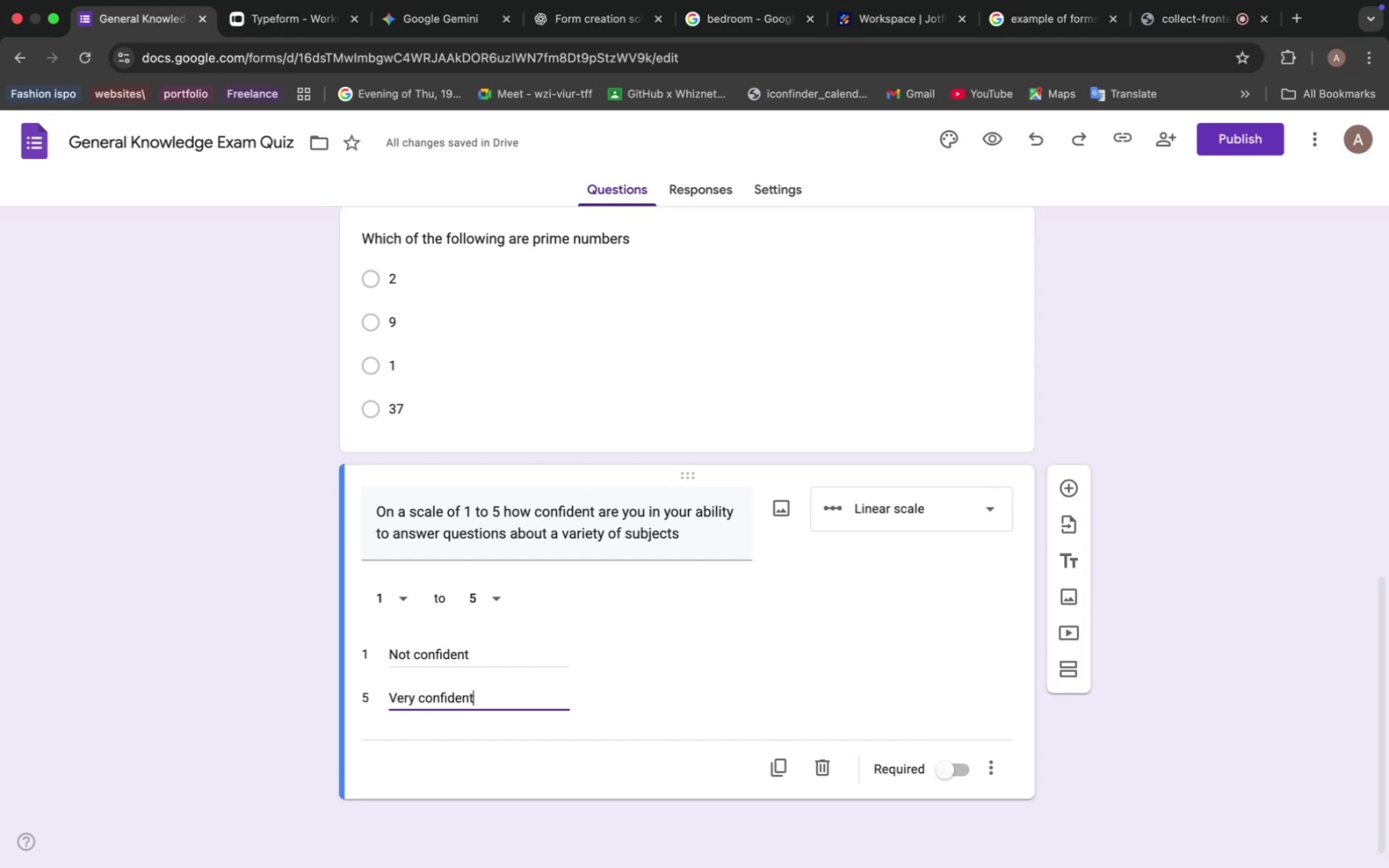 
scroll: coordinate [530, 636], scroll_direction: down, amount: 9.0
 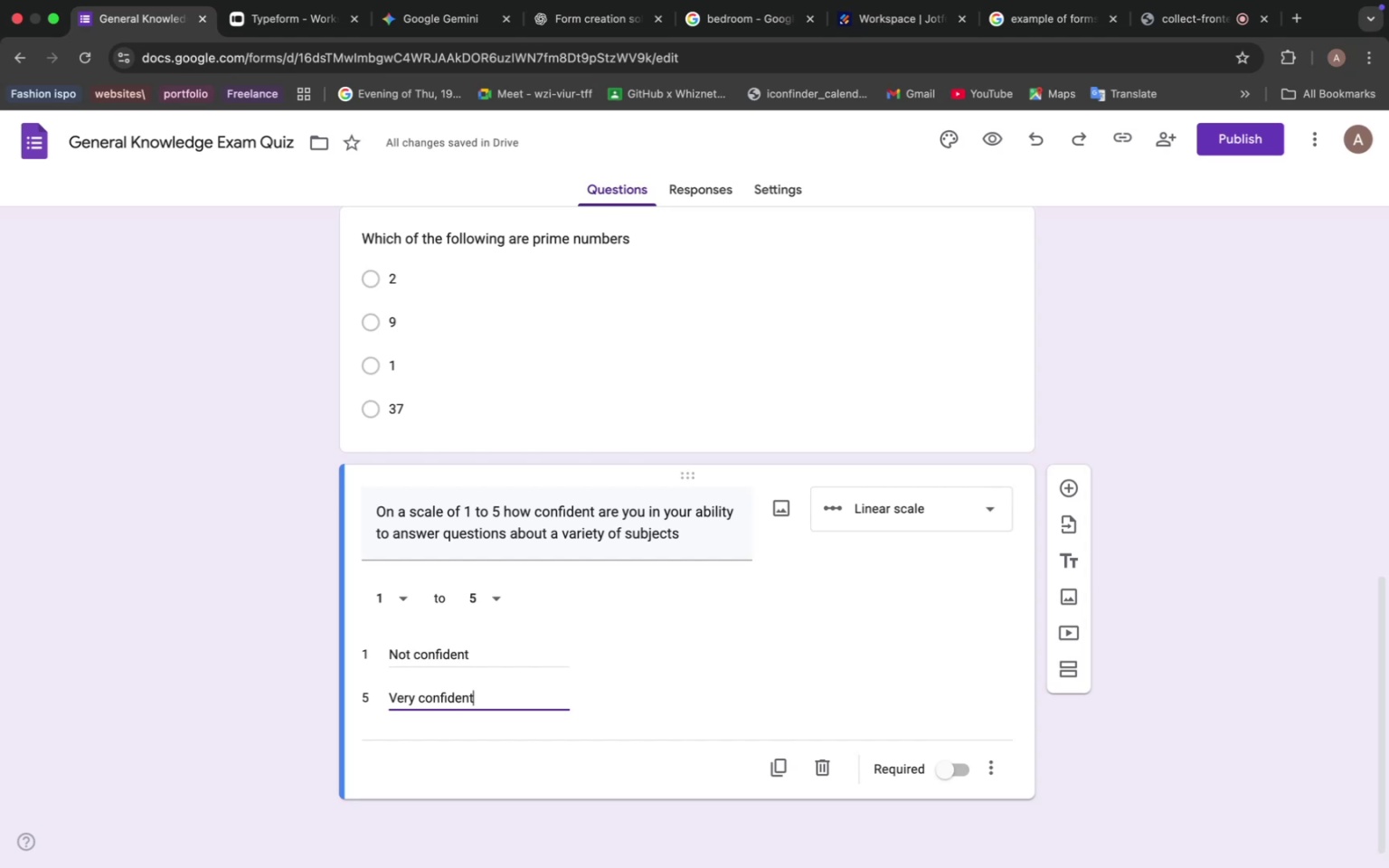 
left_click([1064, 490])
 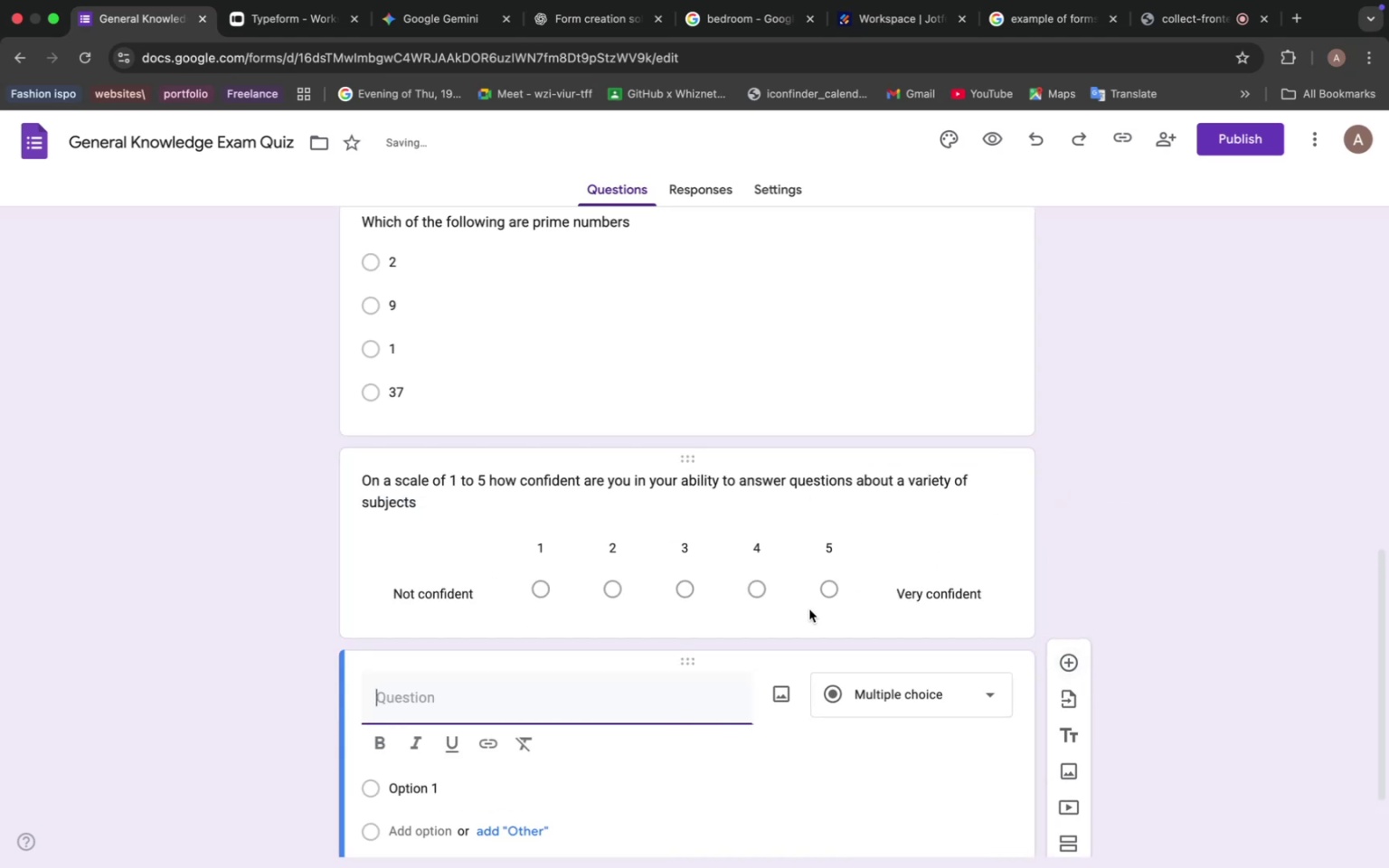 
type(PLEASE )
key(Backspace)
key(Backspace)
key(Backspace)
key(Backspace)
key(Backspace)
key(Backspace)
type(leas )
key(Backspace)
type(e )
 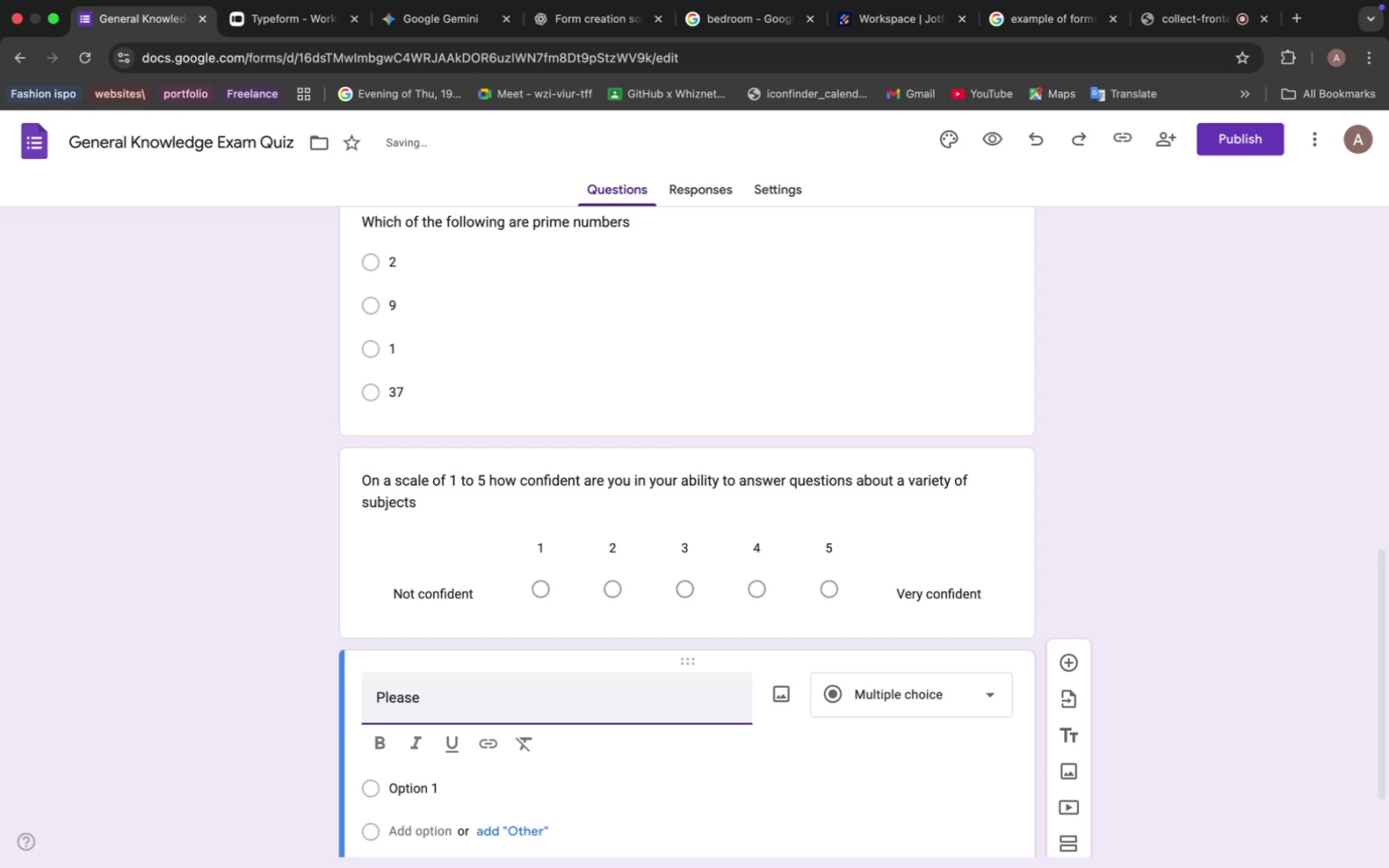 
wait(9.79)
 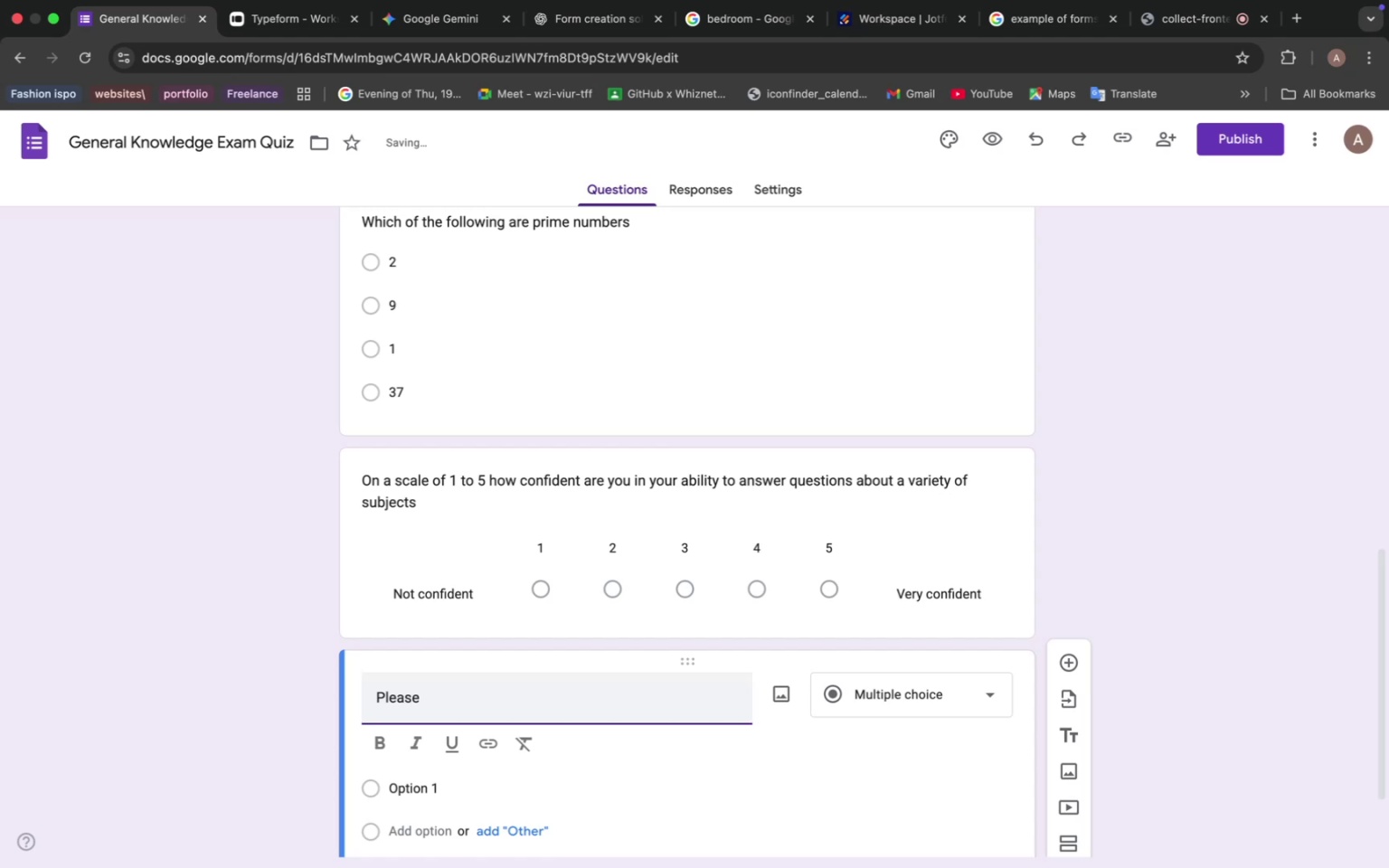 
type(describe the function of the human heart, including its )
 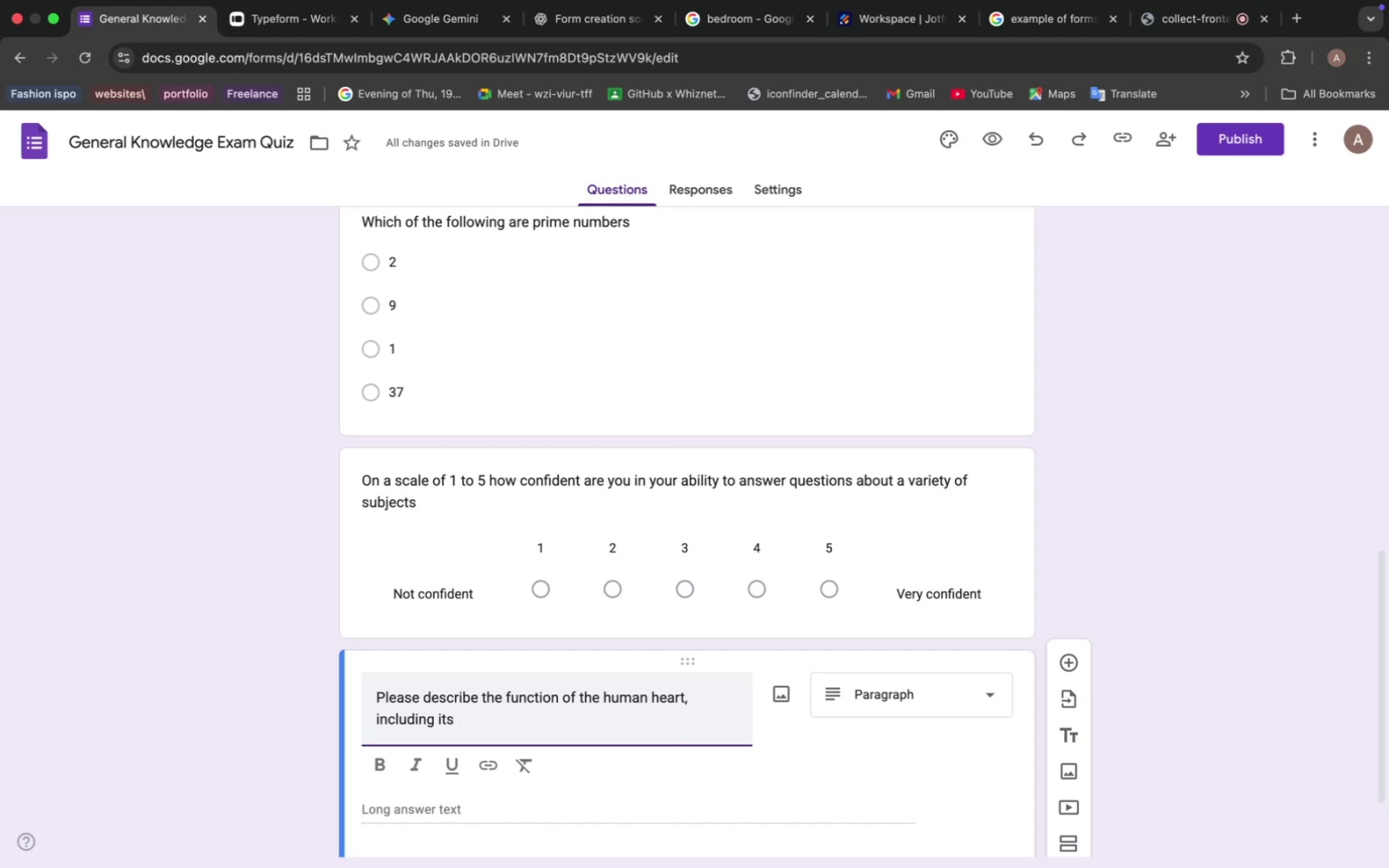 
wait(24.27)
 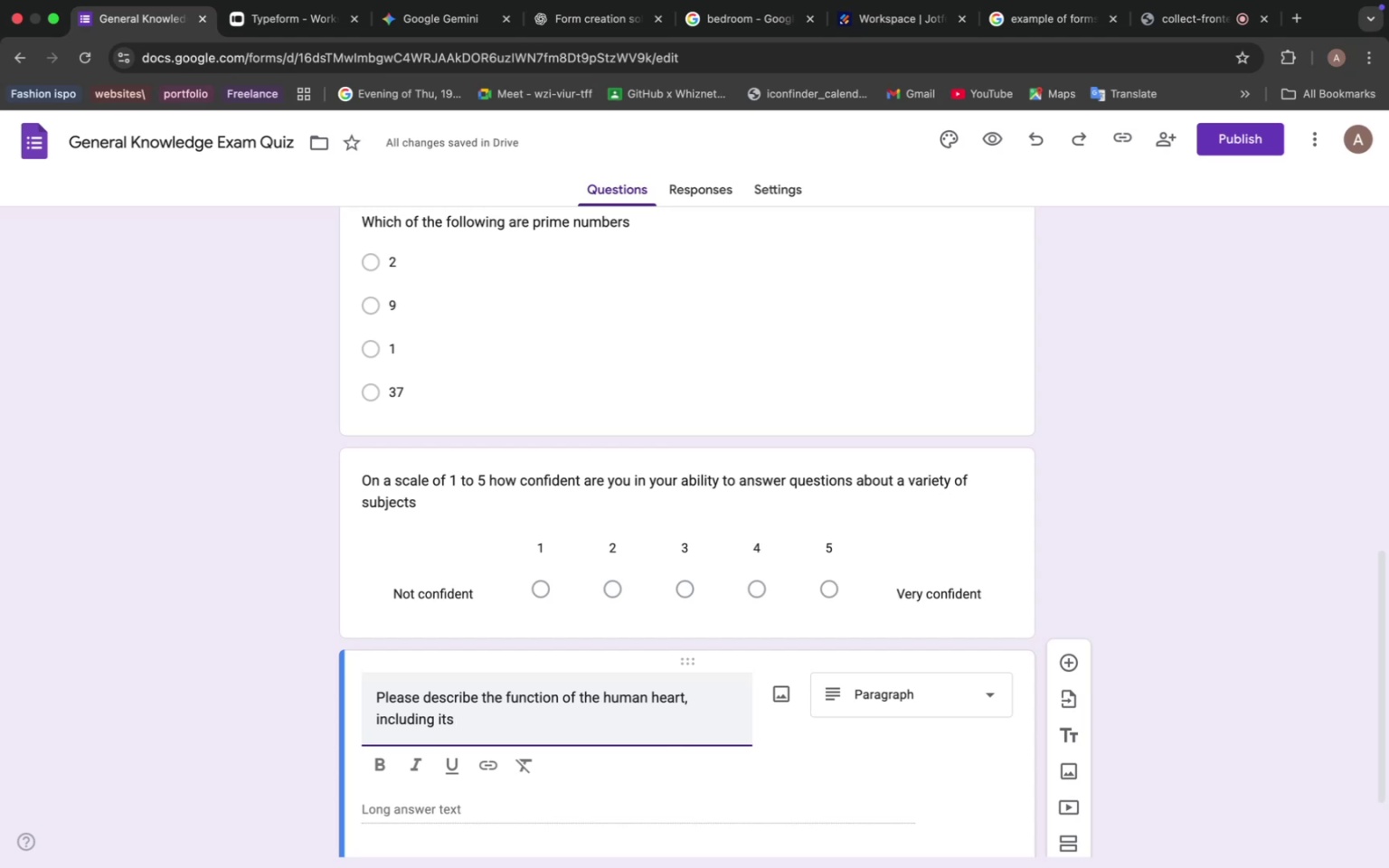 
type(chambers and hoe)
key(Backspace)
type(w it pumps blood through the body.)
 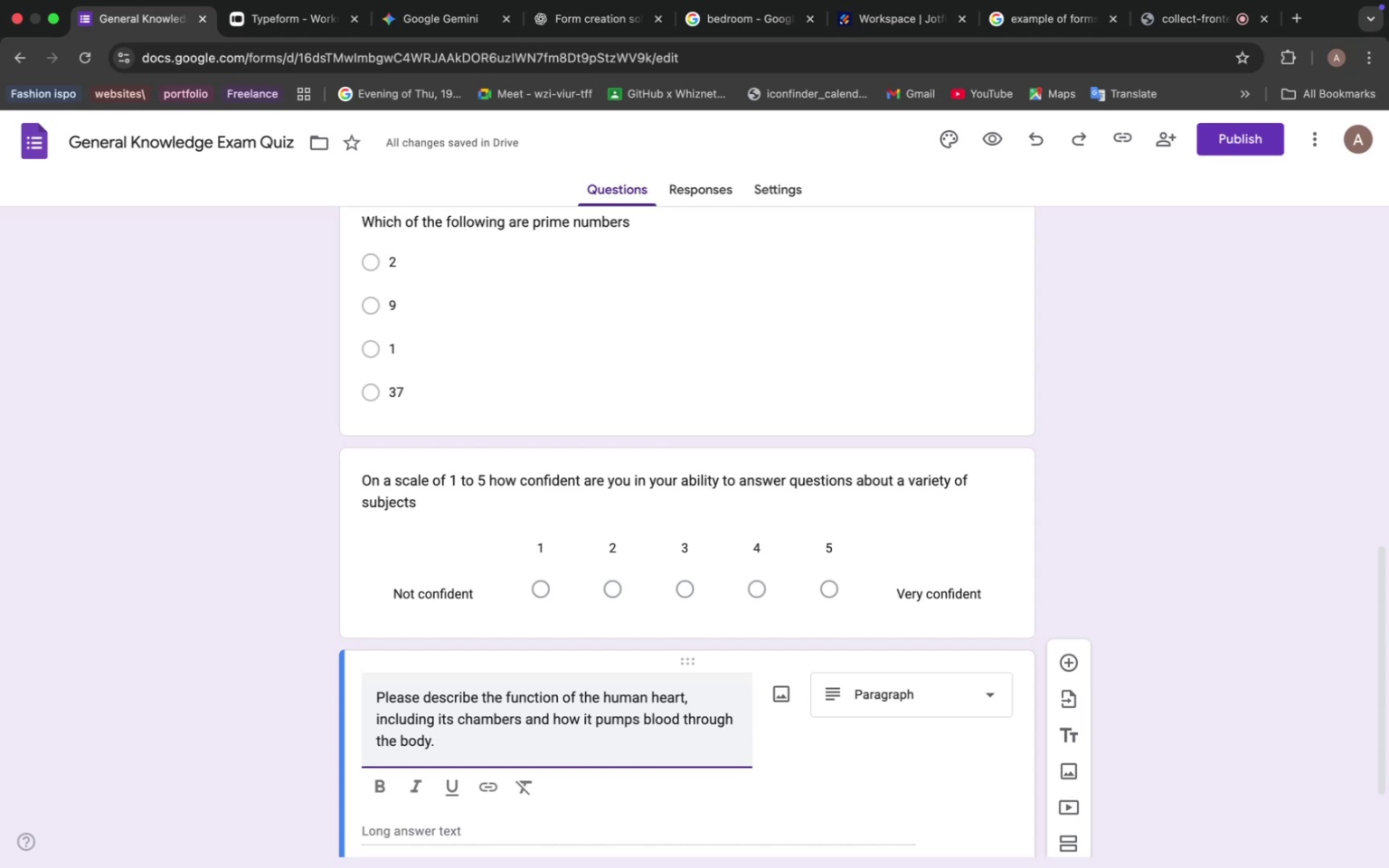 
wait(28.27)
 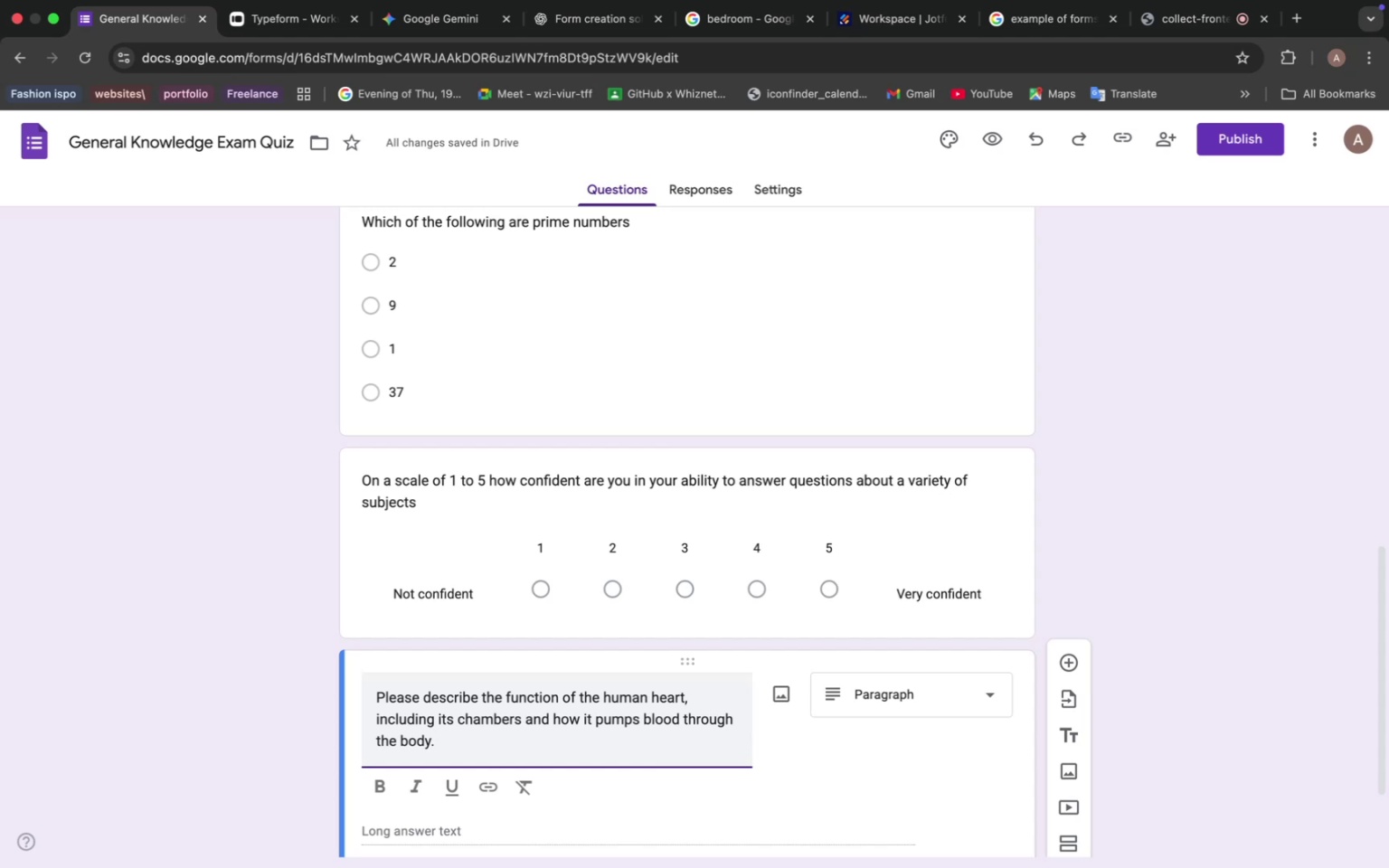 
left_click([953, 688])
 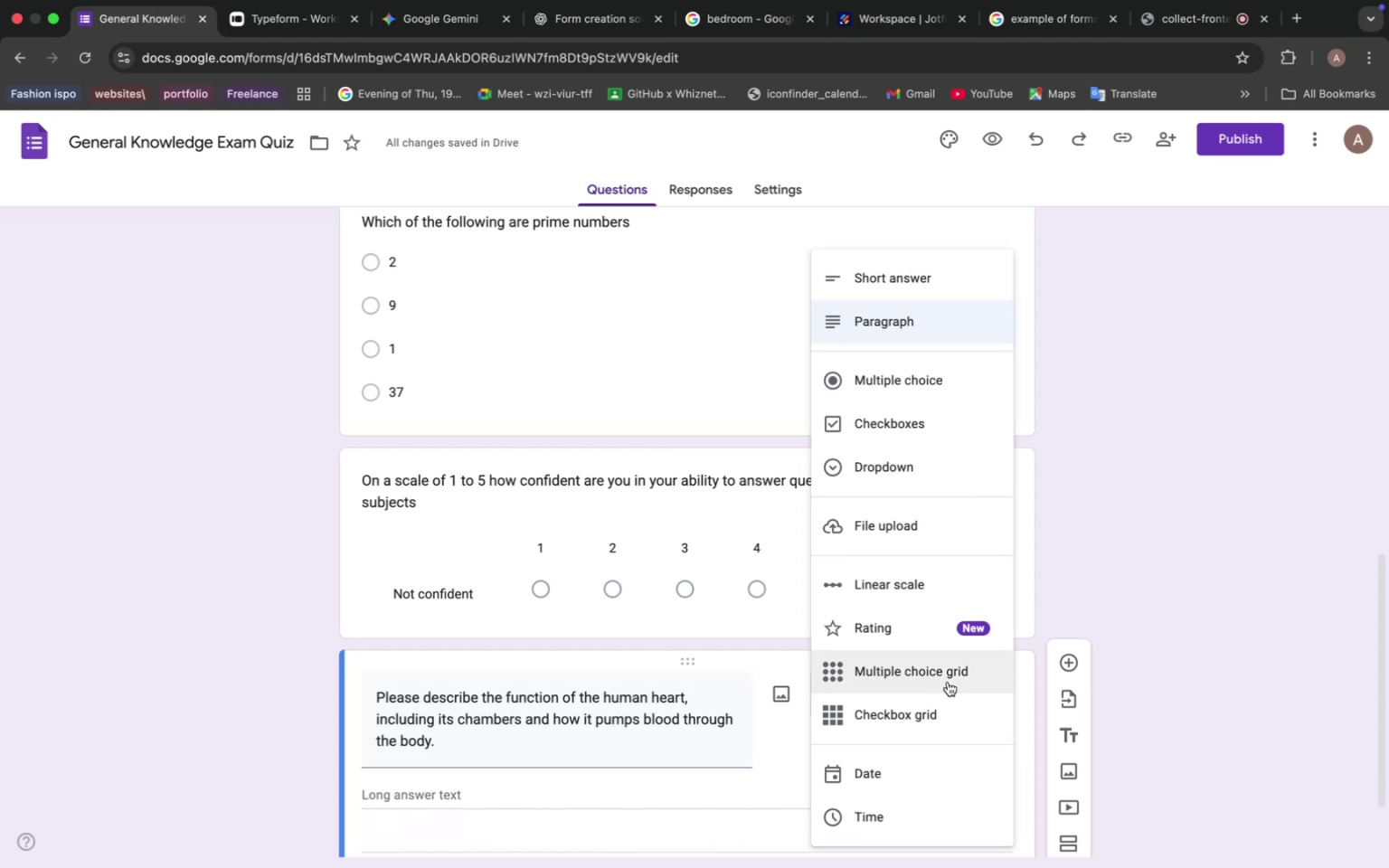 
wait(8.28)
 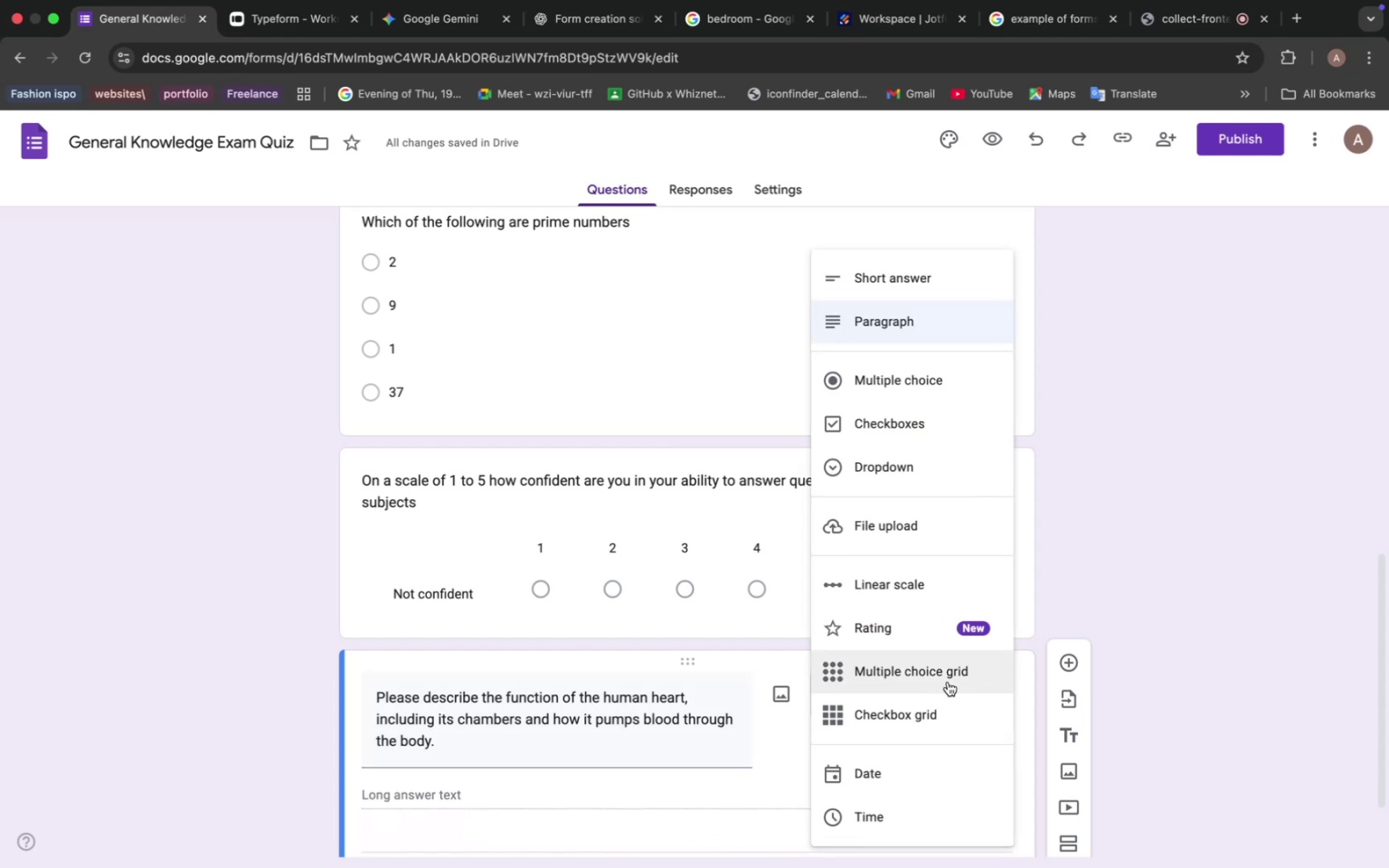 
mouse_move([1100, 656])
 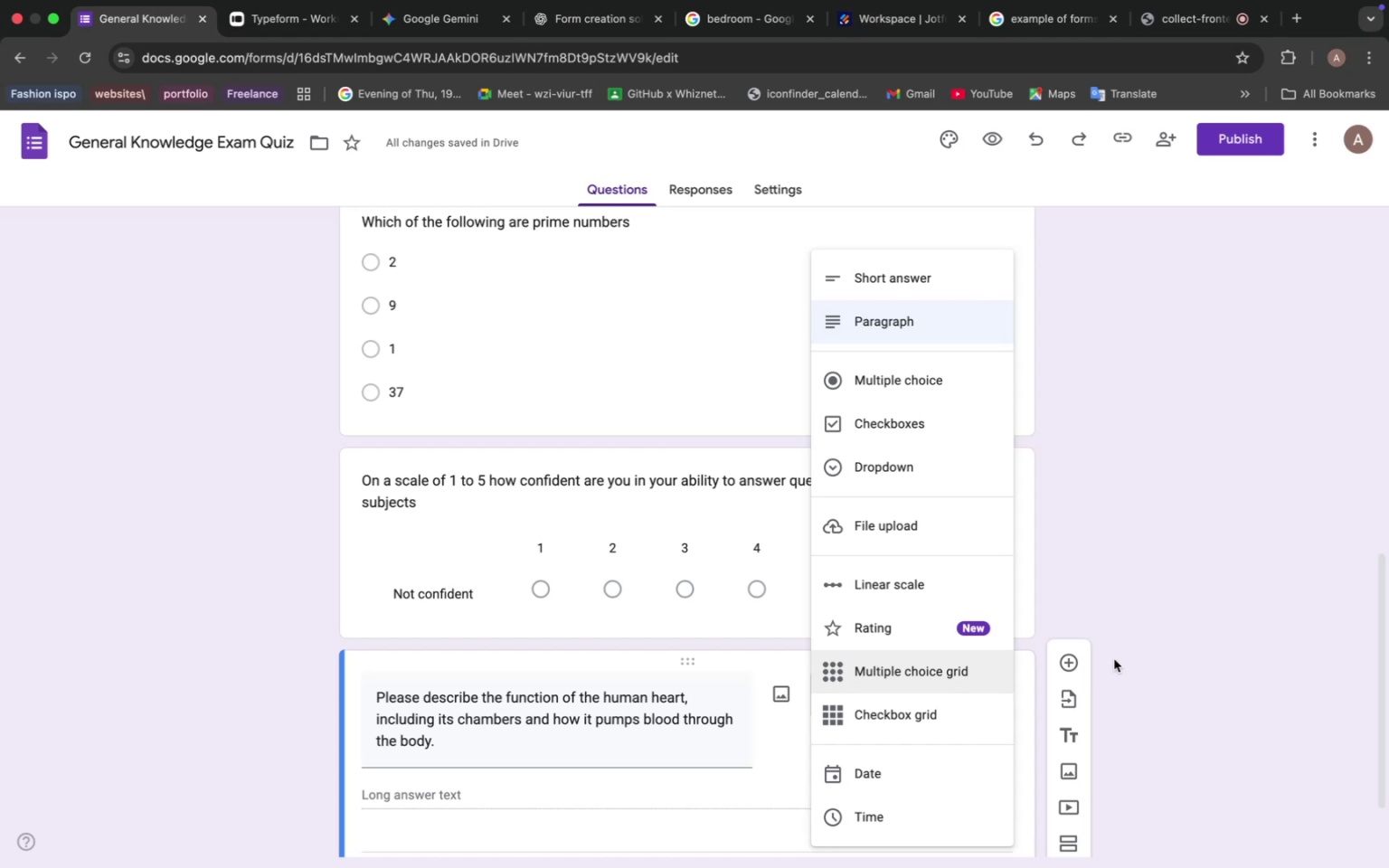 
wait(14.89)
 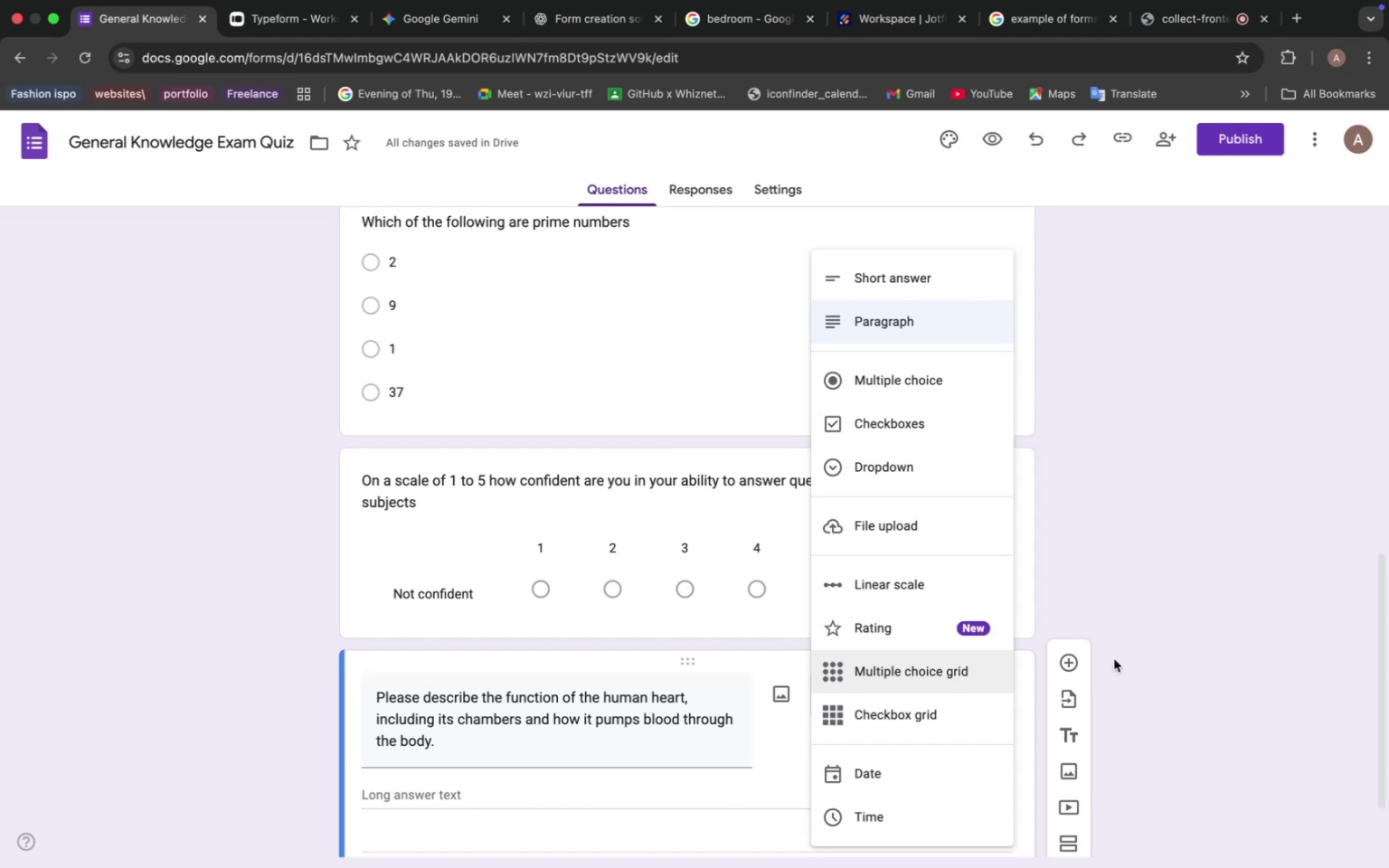 
left_click([873, 269])
 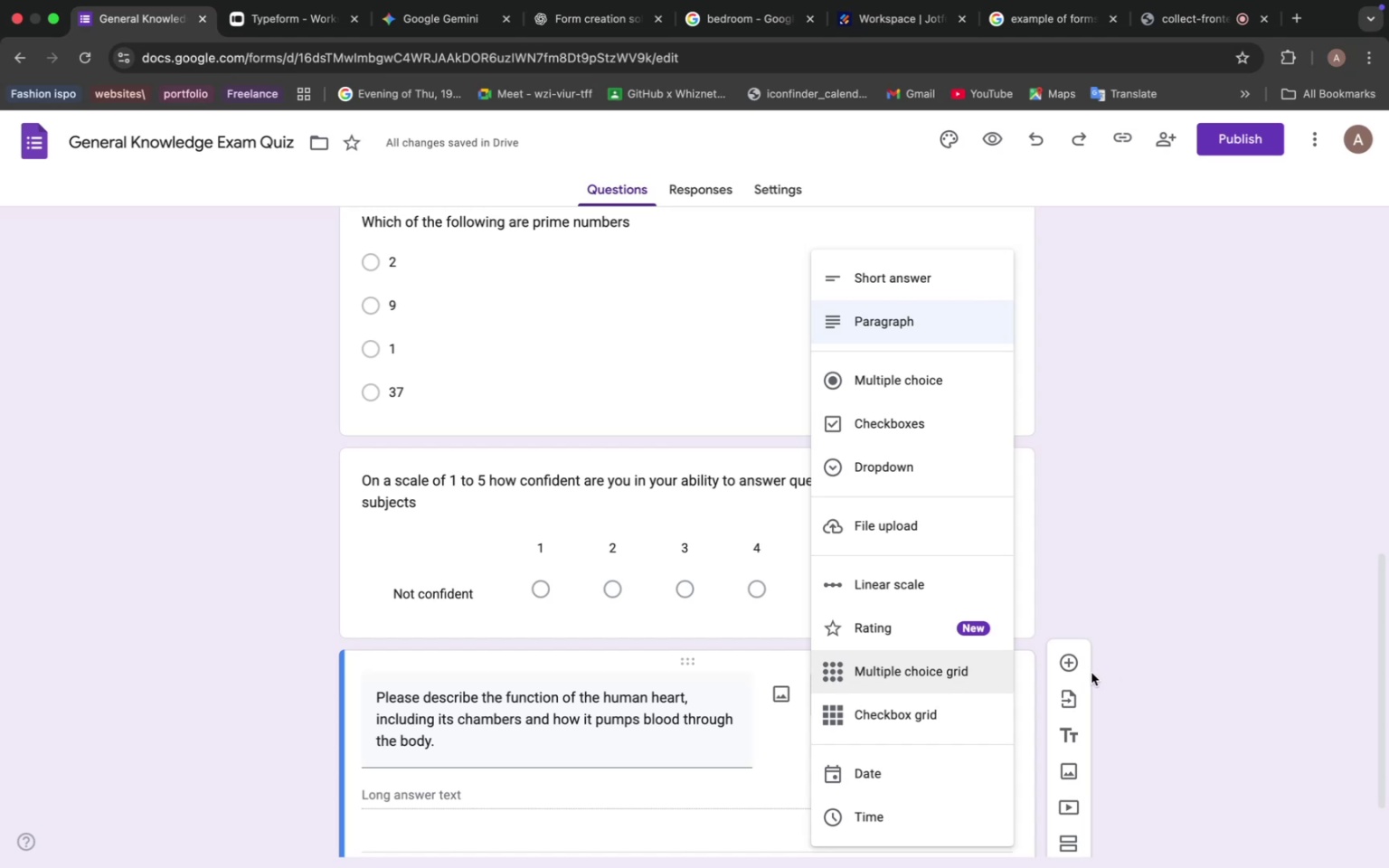 
scroll: coordinate [817, 422], scroll_direction: up, amount: 38.0
 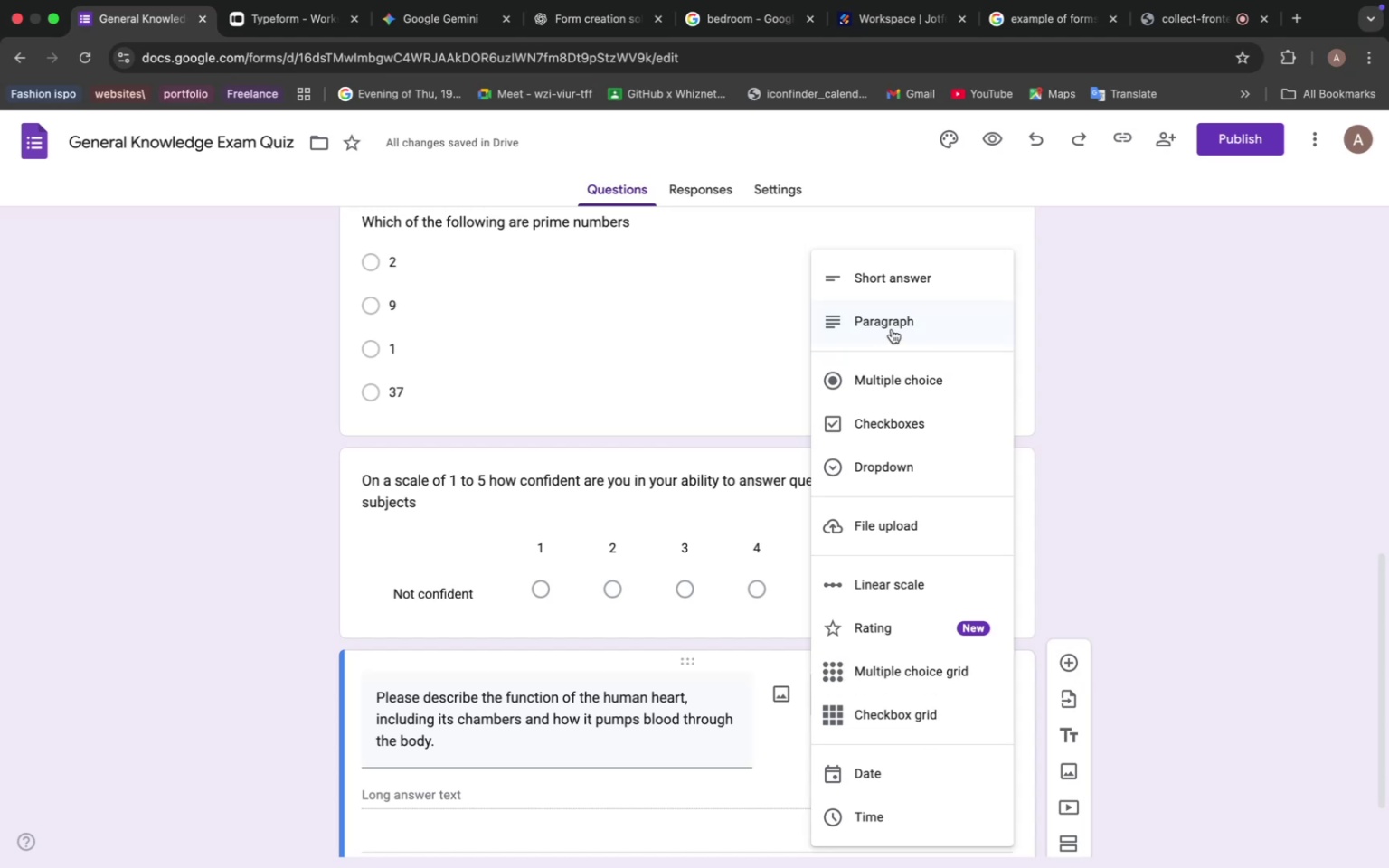 
scroll: coordinate [1017, 501], scroll_direction: down, amount: 37.0
 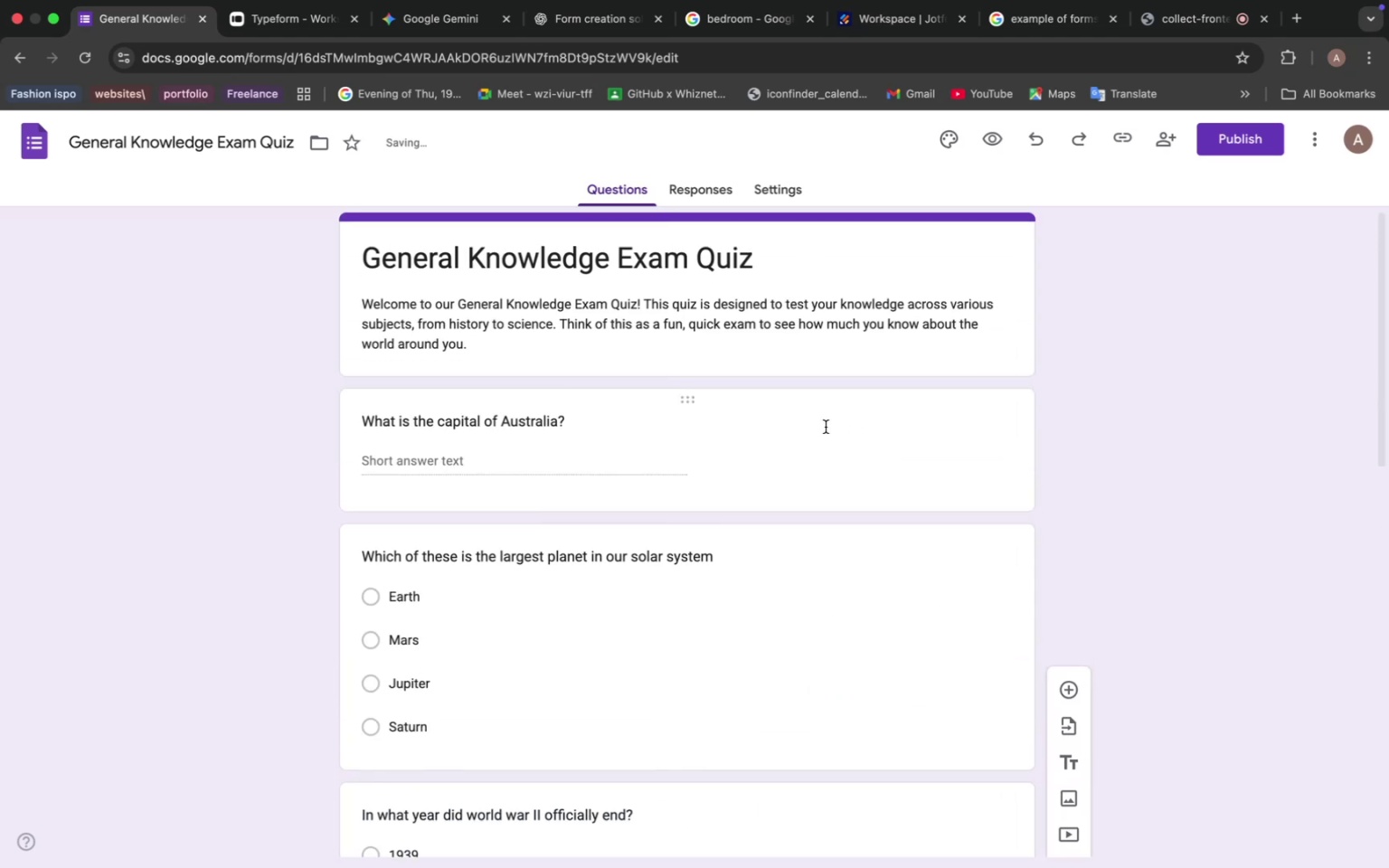 
left_click([954, 580])
 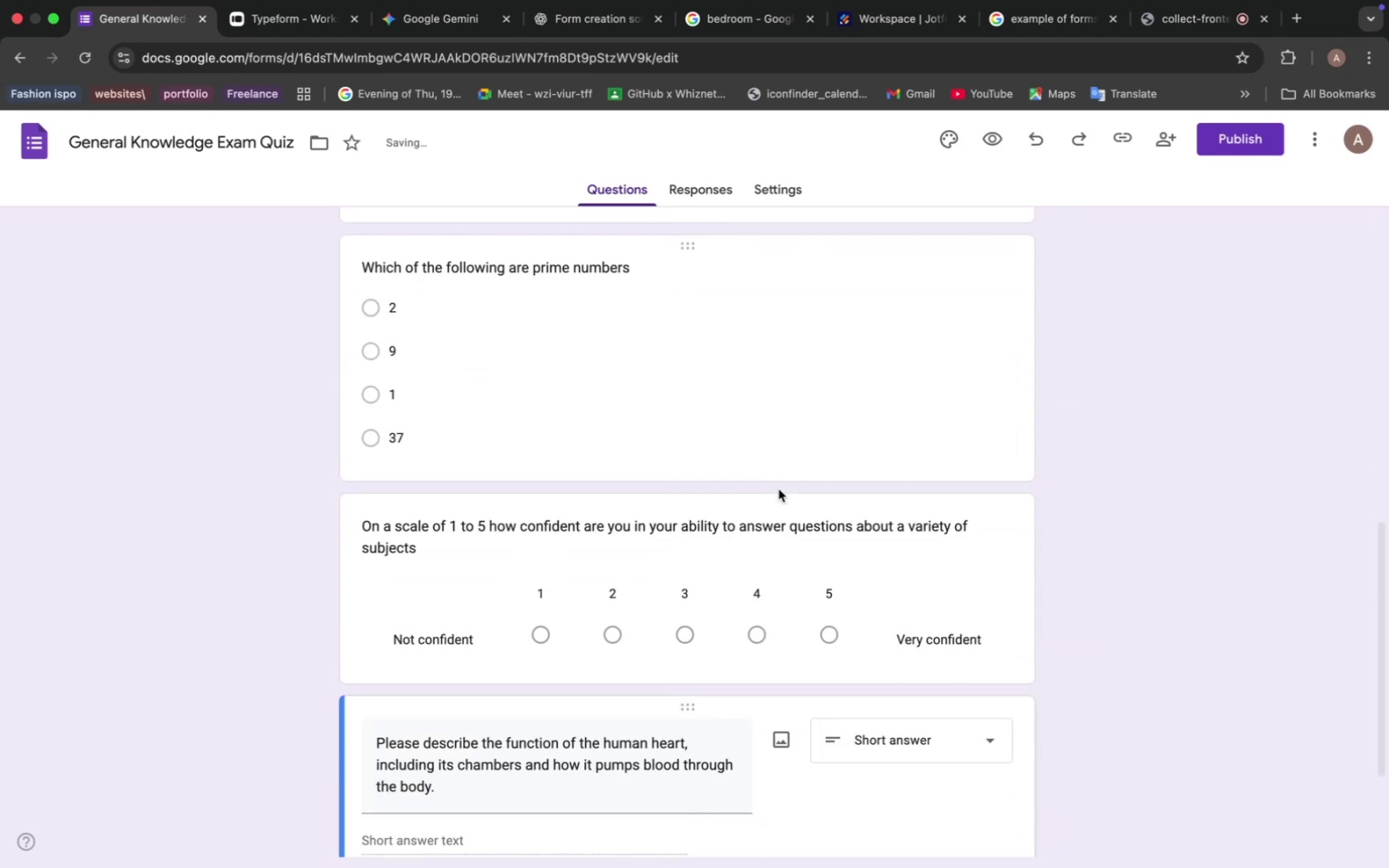 
left_click([891, 325])
 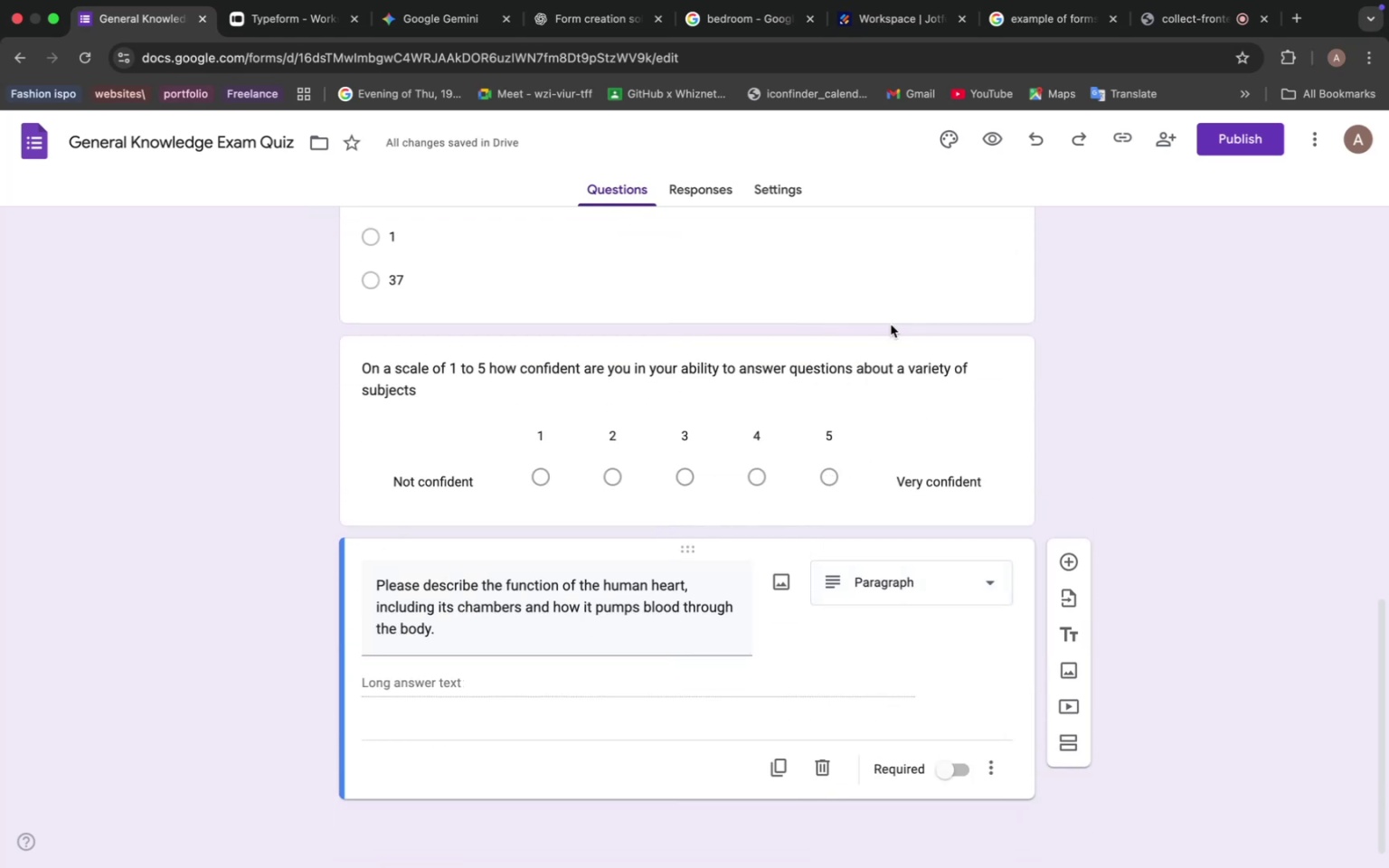 
wait(6.3)
 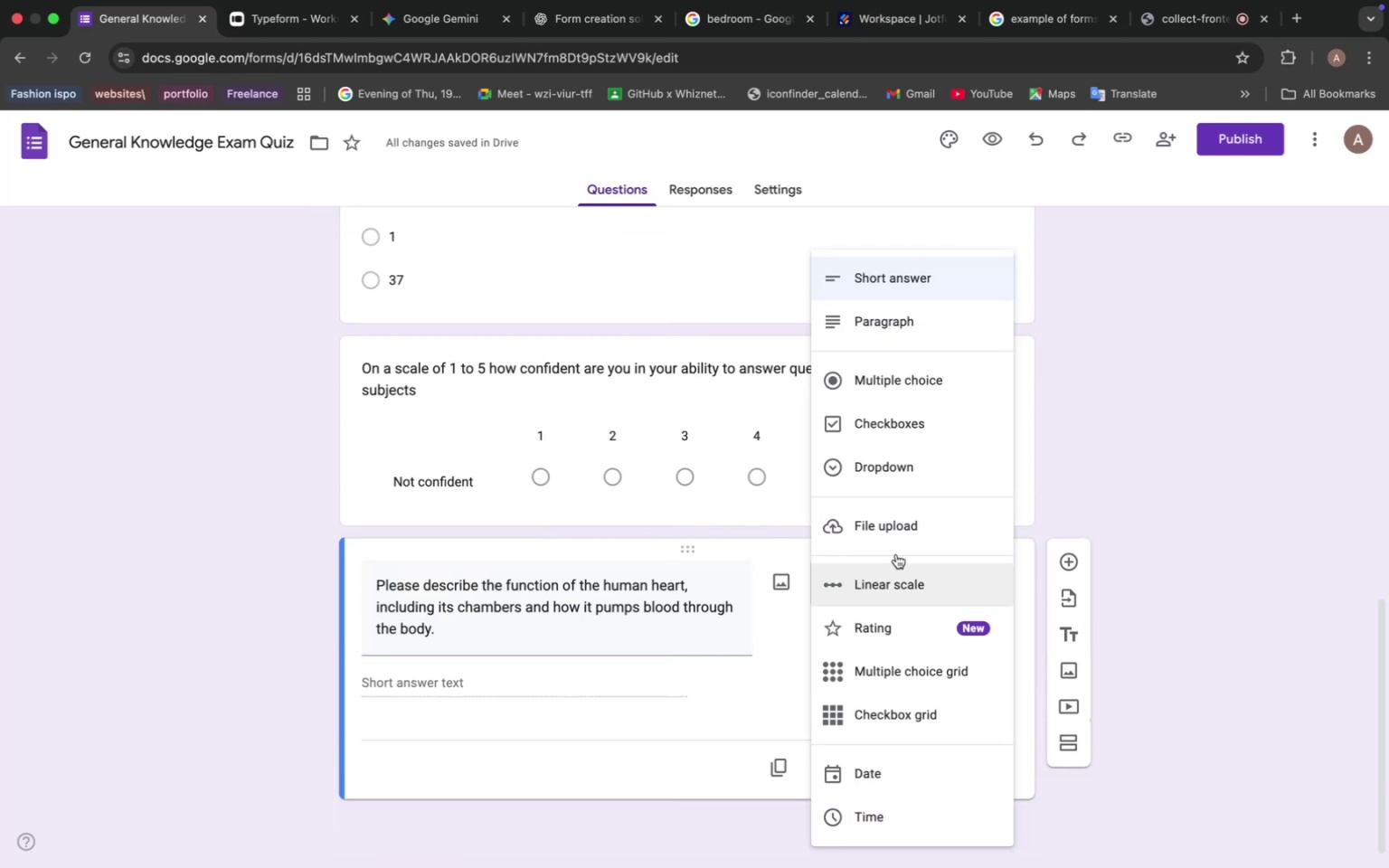 
left_click([434, 29])
 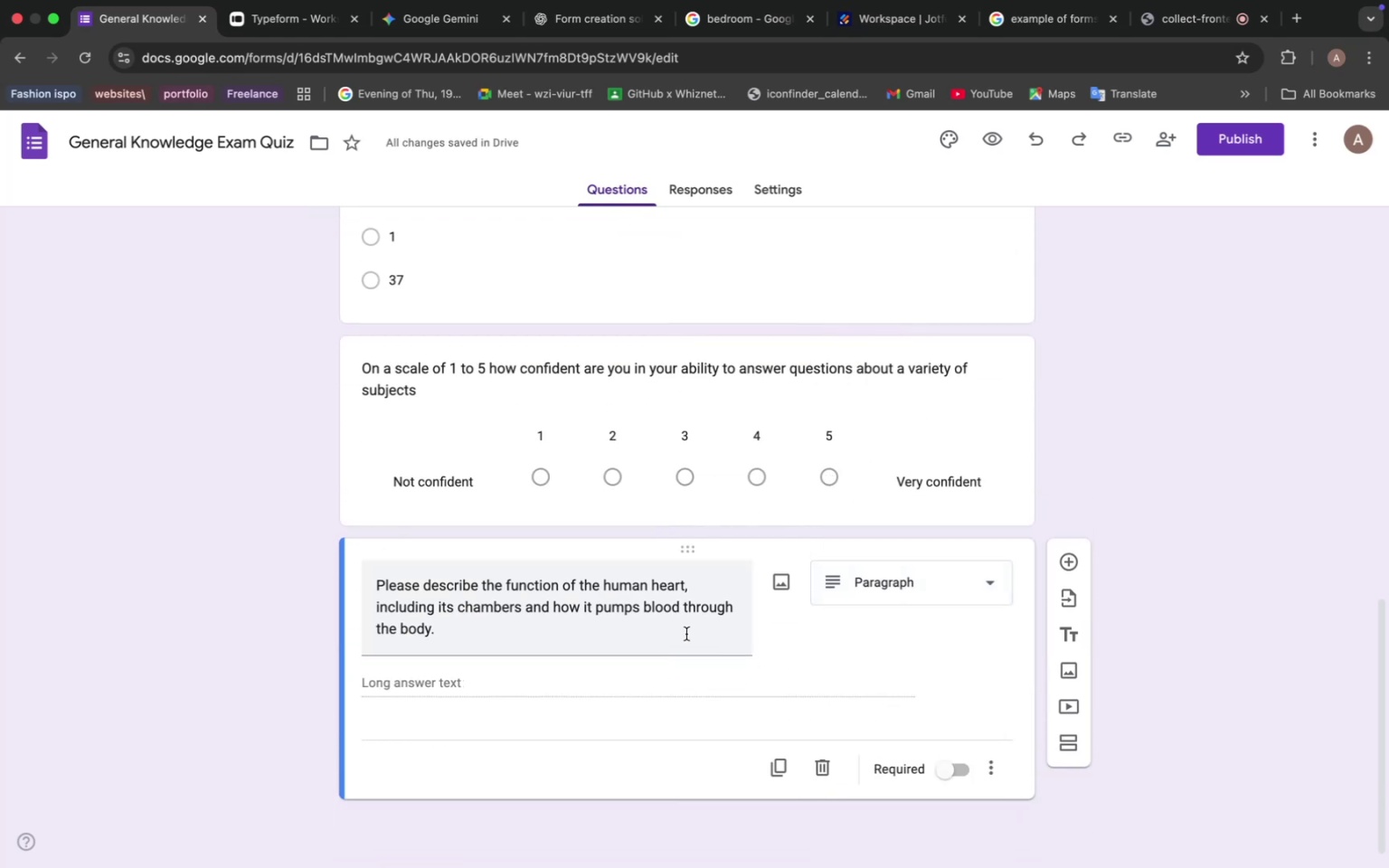 
scroll: coordinate [696, 522], scroll_direction: down, amount: 31.0
 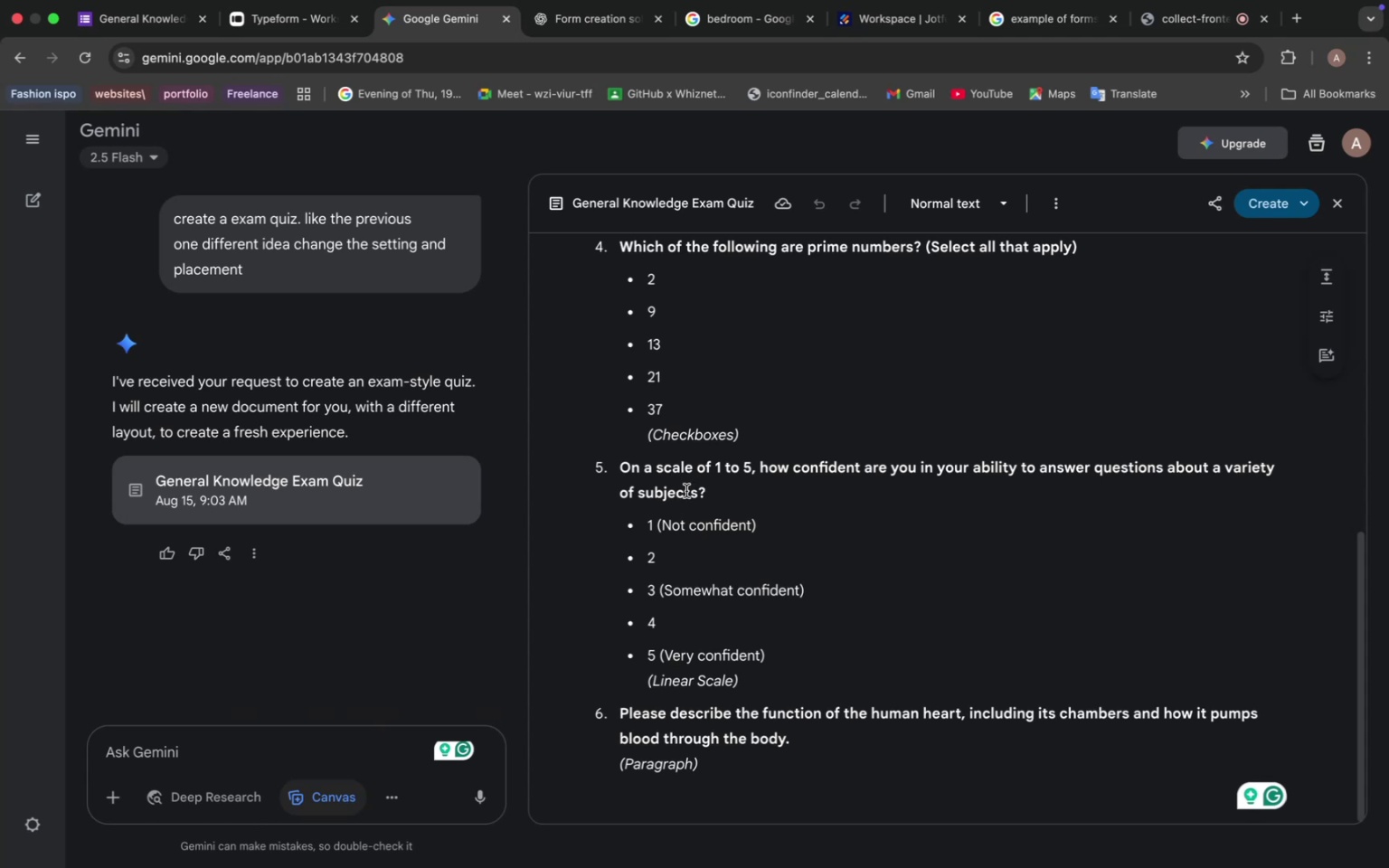 
wait(15.49)
 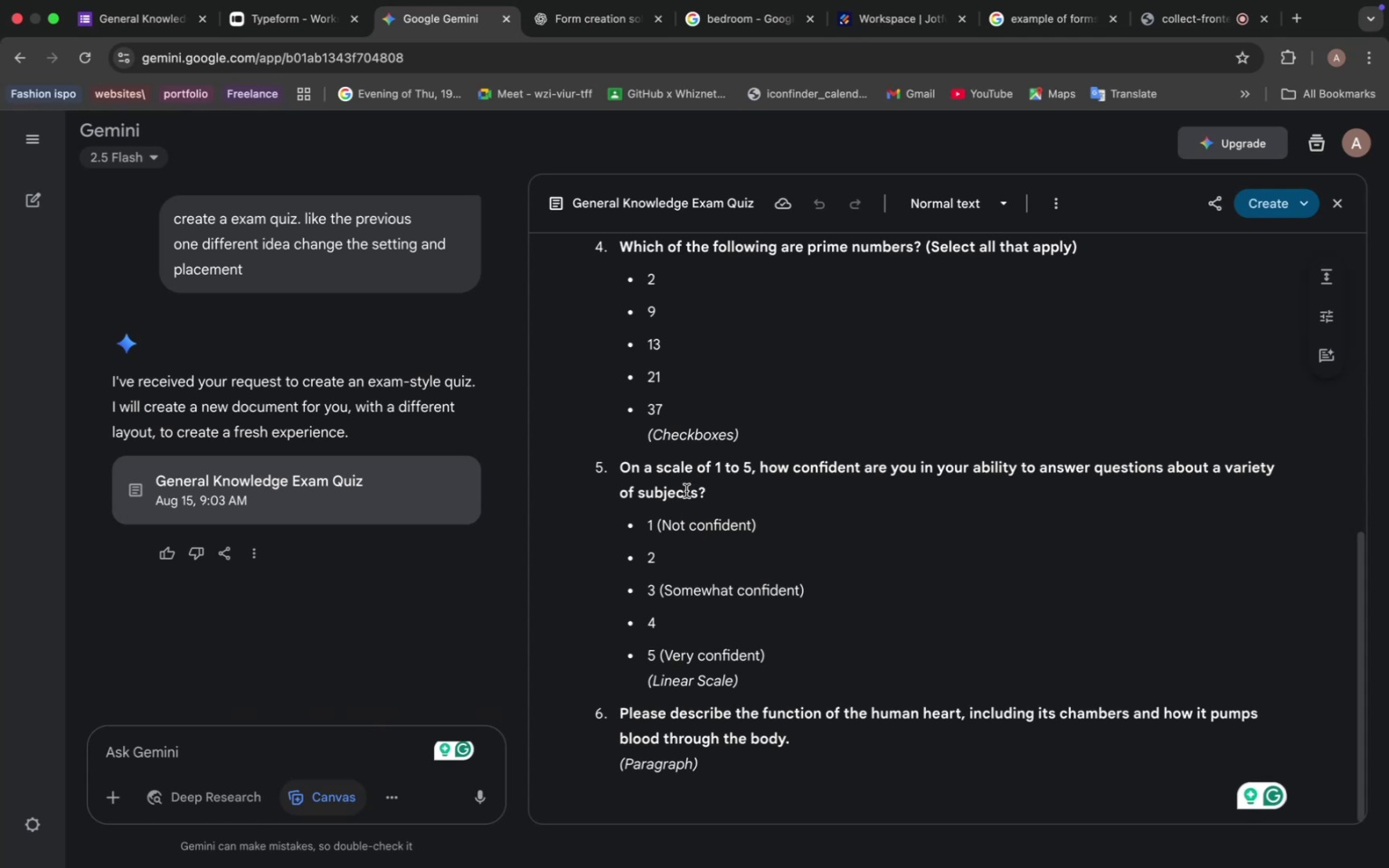 
scroll: coordinate [663, 486], scroll_direction: down, amount: 24.0
 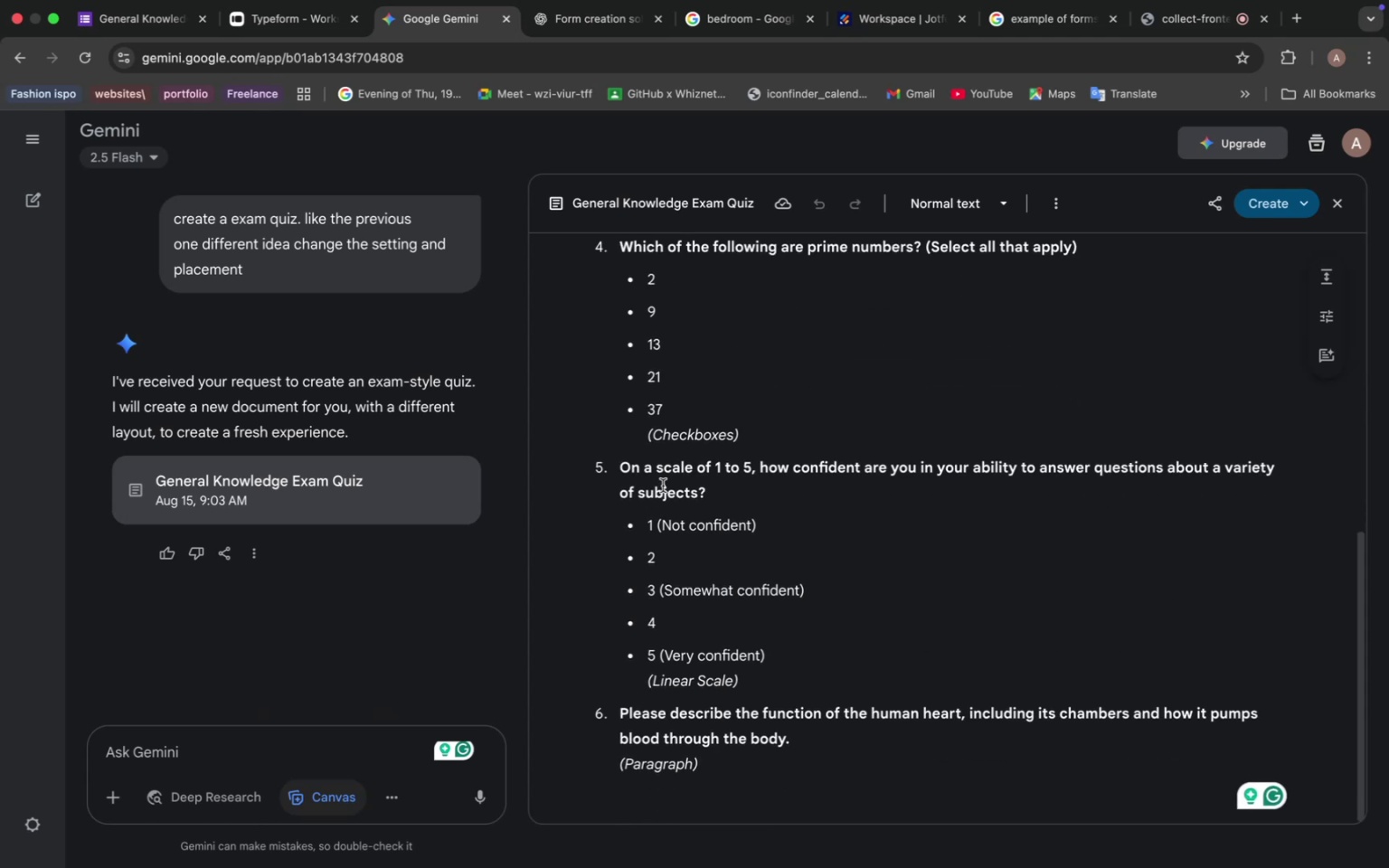 
scroll: coordinate [664, 486], scroll_direction: up, amount: 2.0
 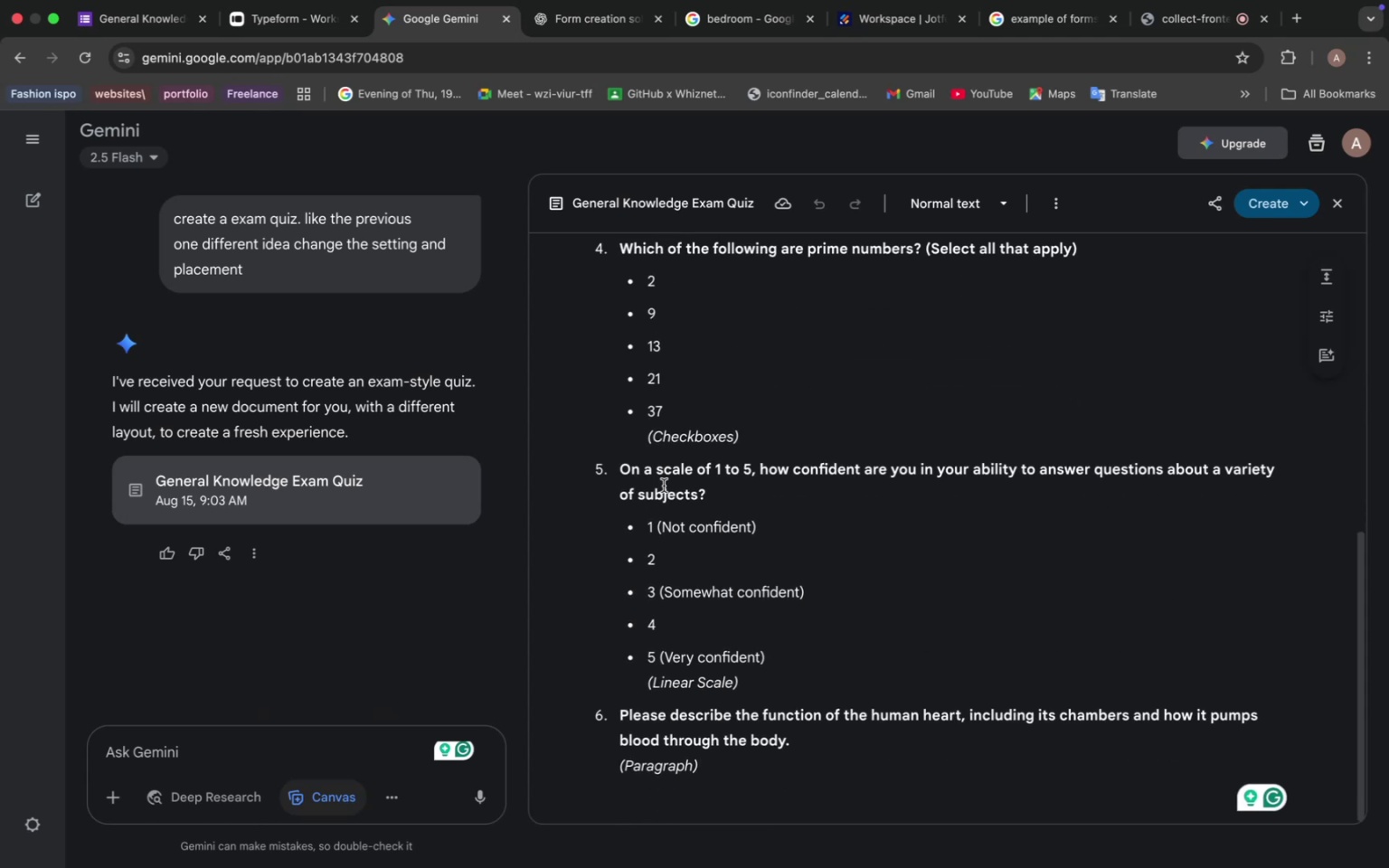 
left_click_drag(start_coordinate=[249, 273], to_coordinate=[123, 221])
 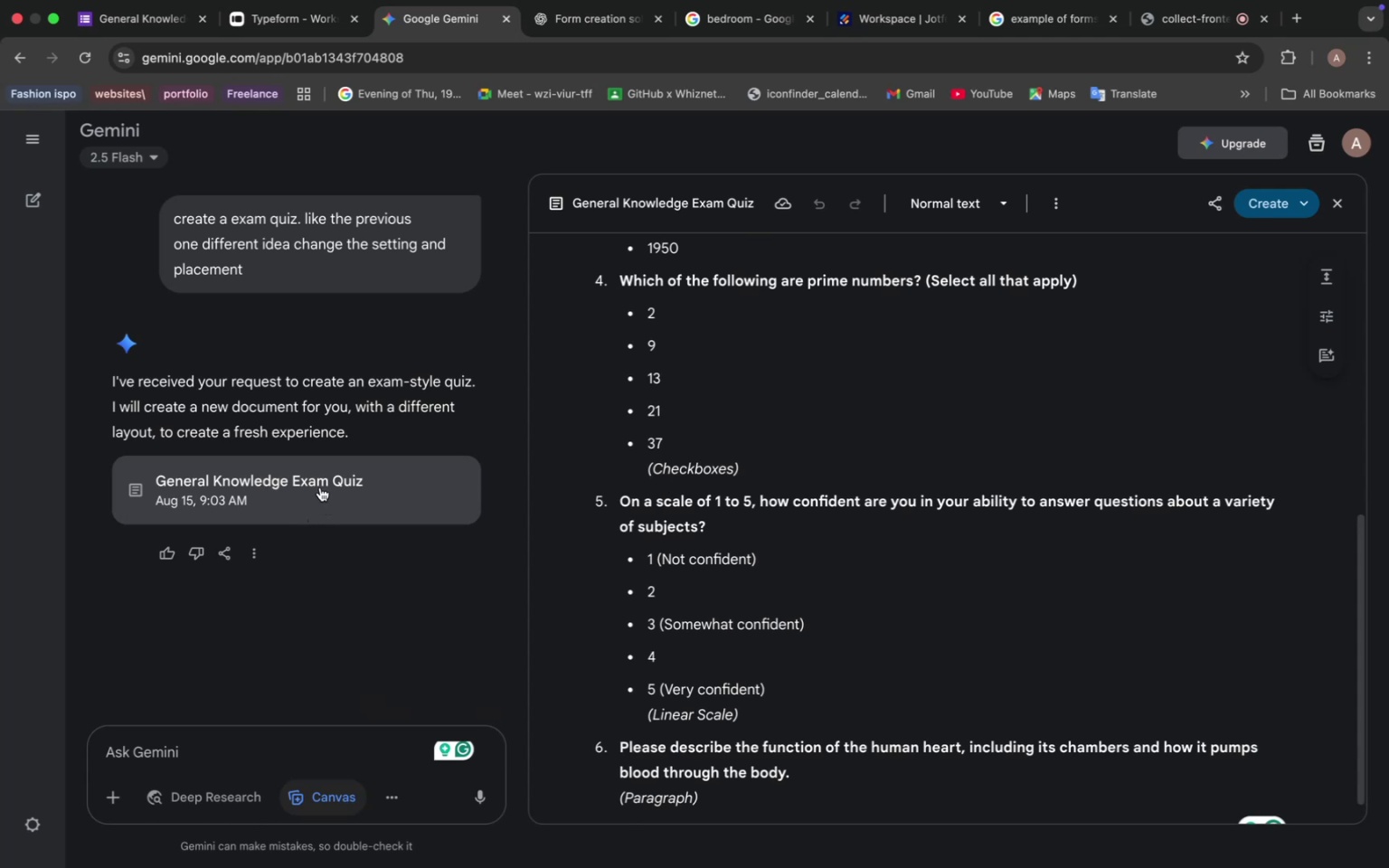 
key(Meta+C)
 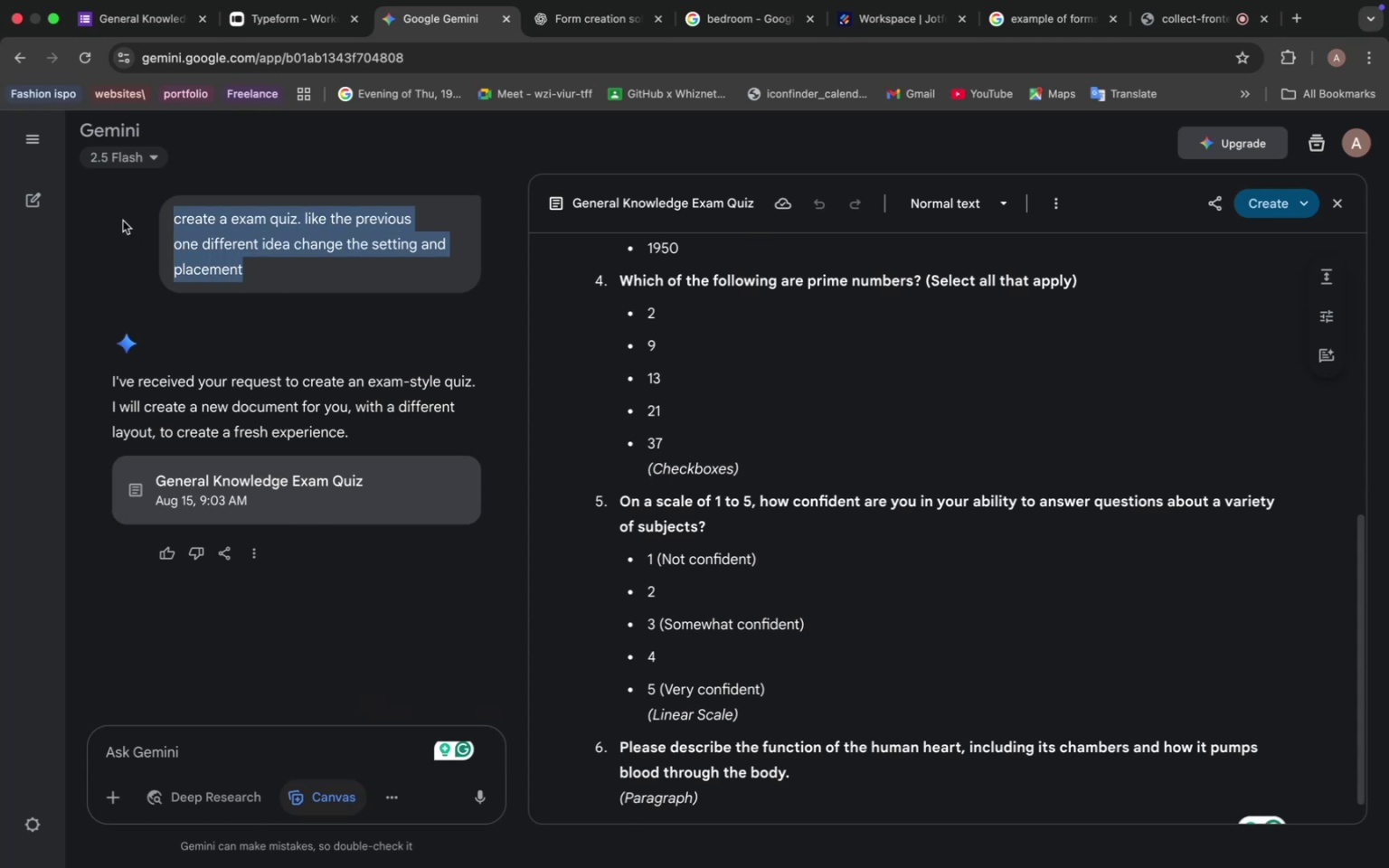 
wait(7.57)
 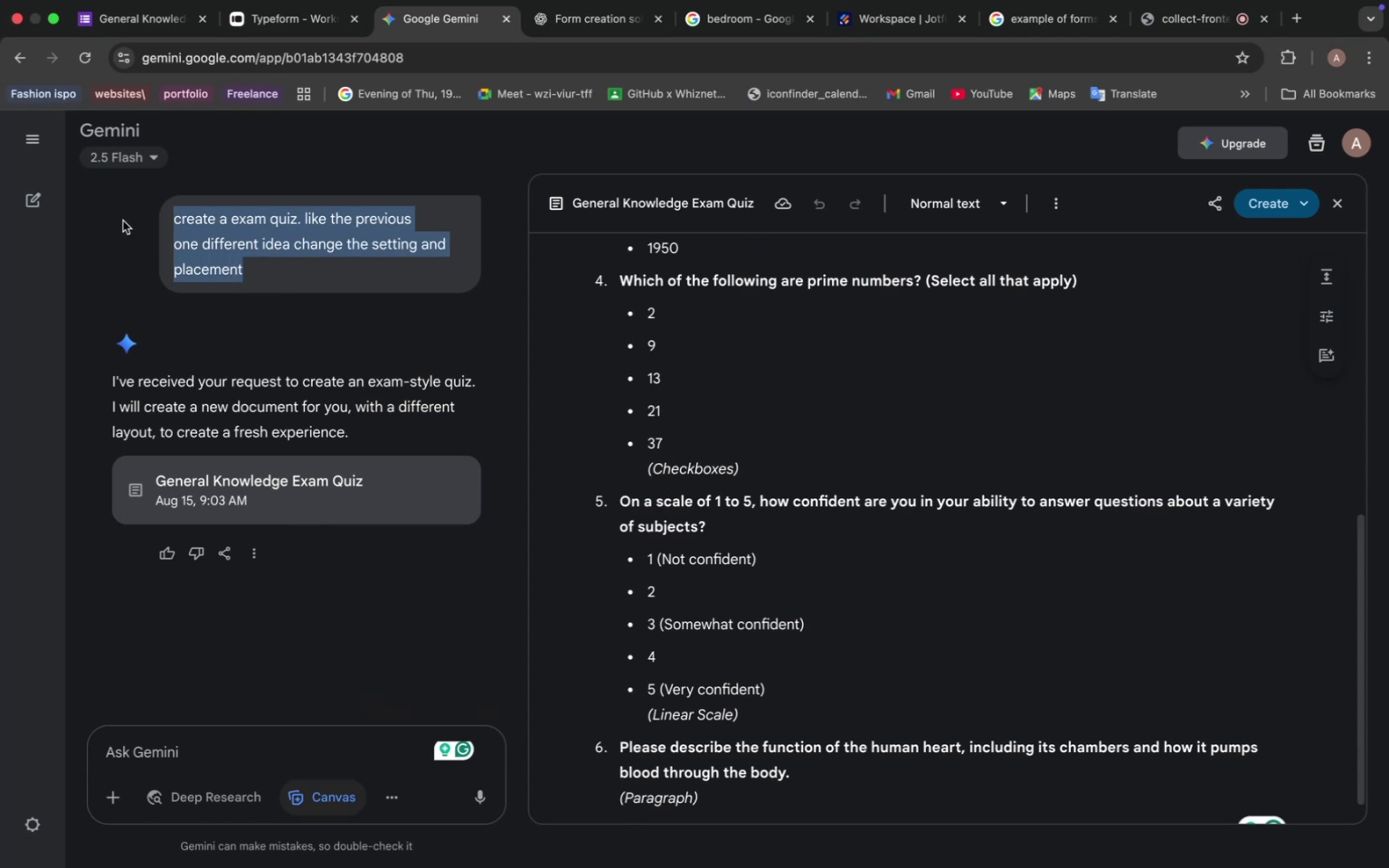 
left_click([158, 751])
 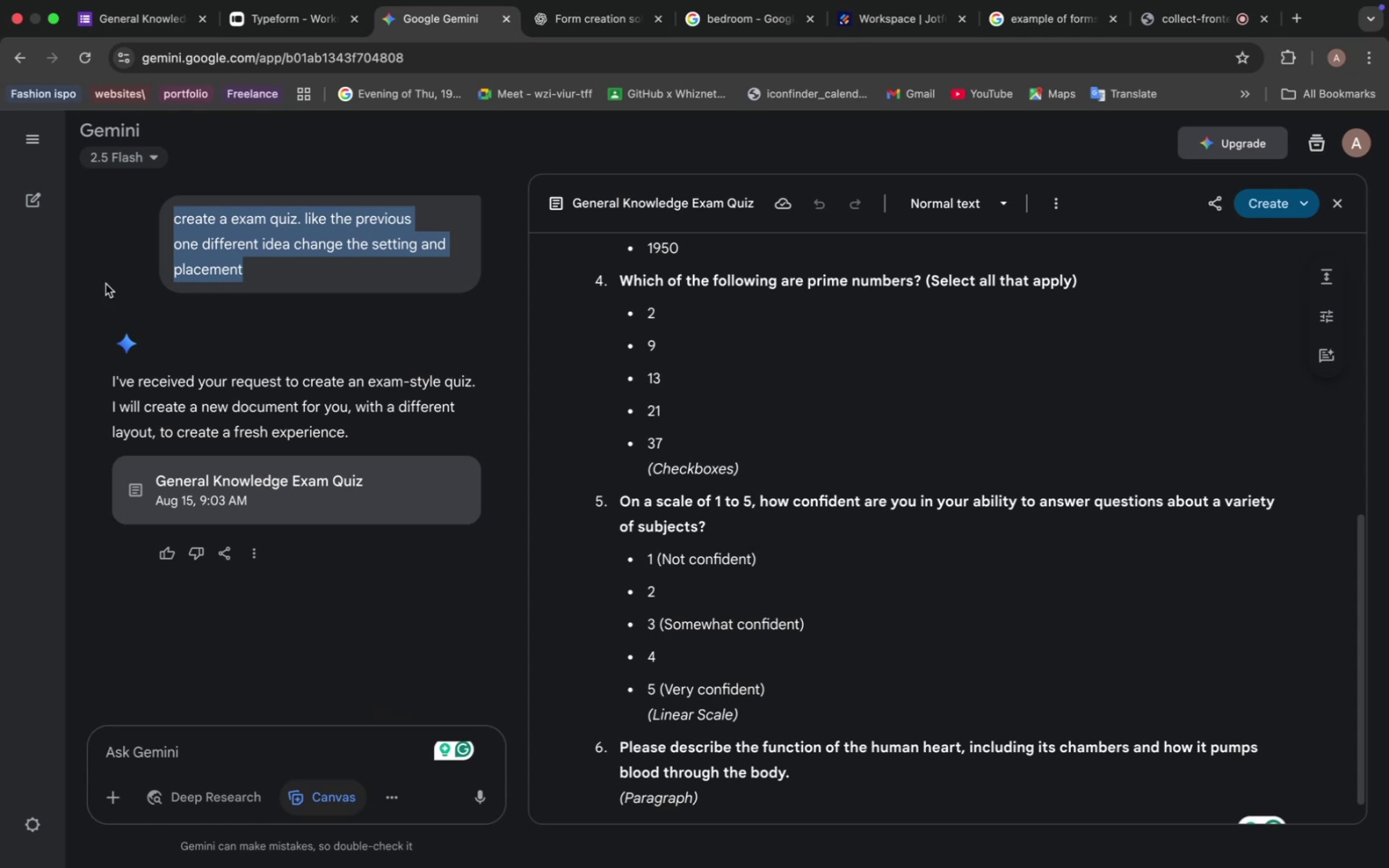 
key(Meta+V)
 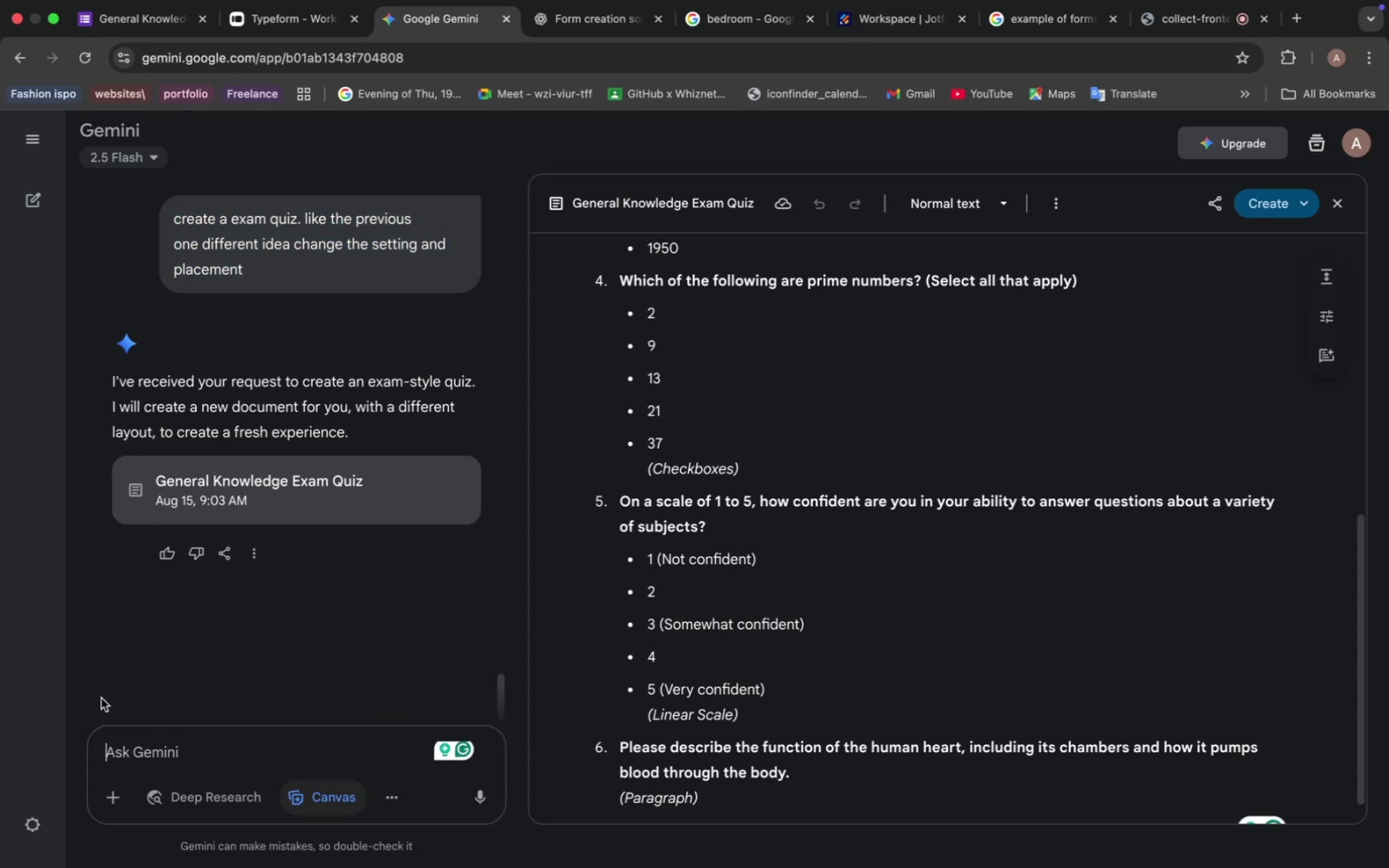 
left_click_drag(start_coordinate=[195, 731], to_coordinate=[172, 722])
 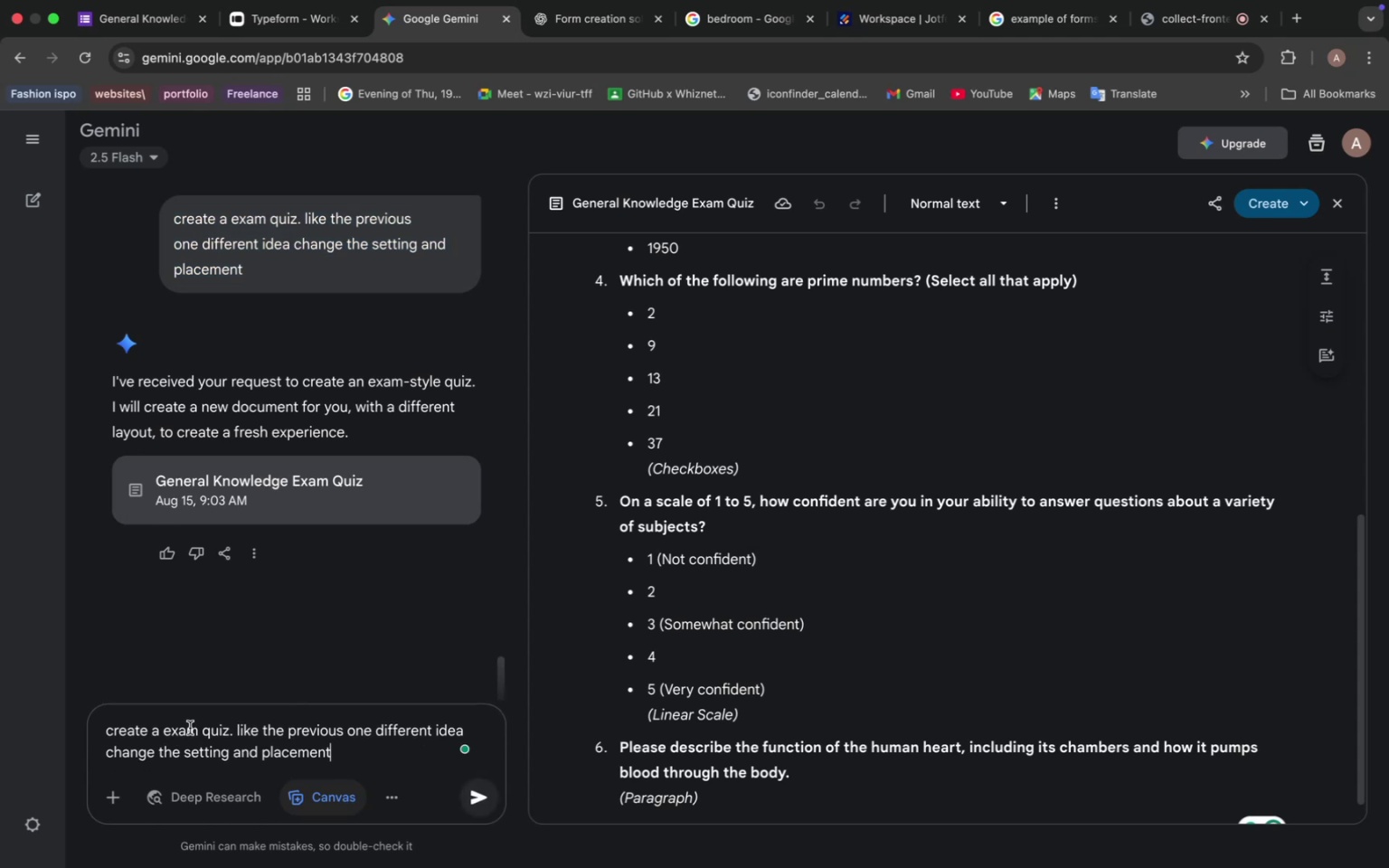 
left_click([179, 735])
 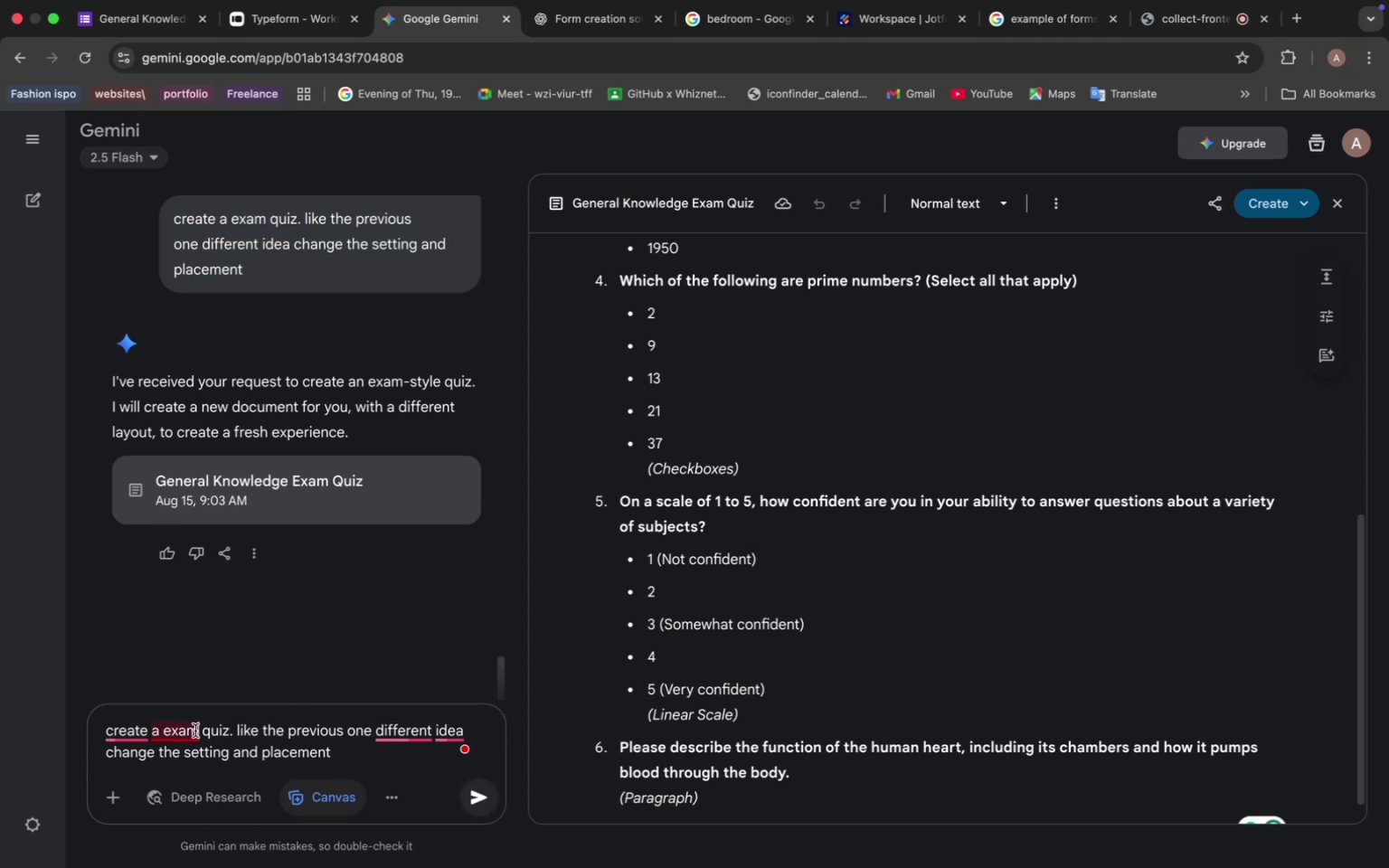 
left_click([207, 741])
 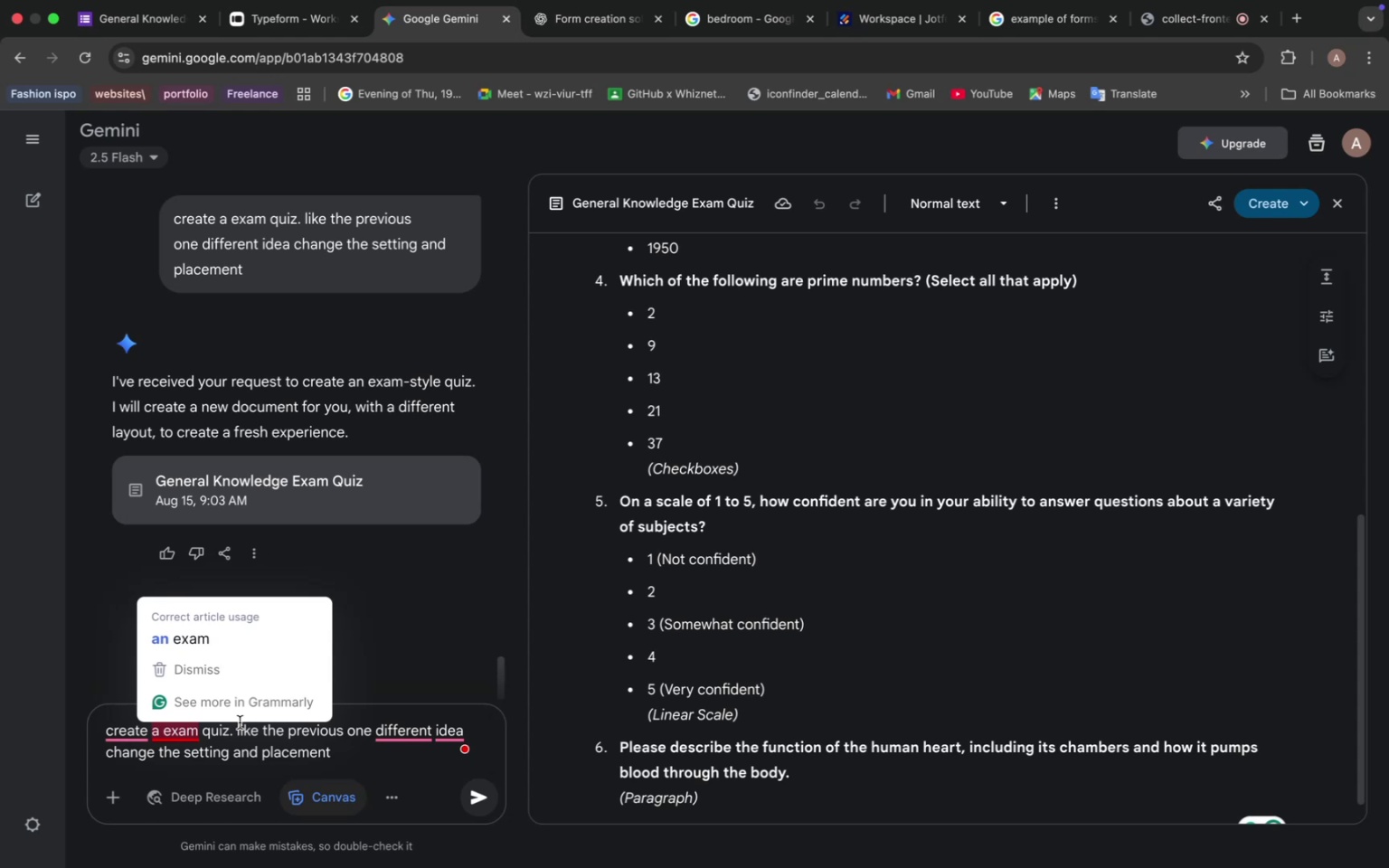 
left_click_drag(start_coordinate=[201, 732], to_coordinate=[168, 727])
 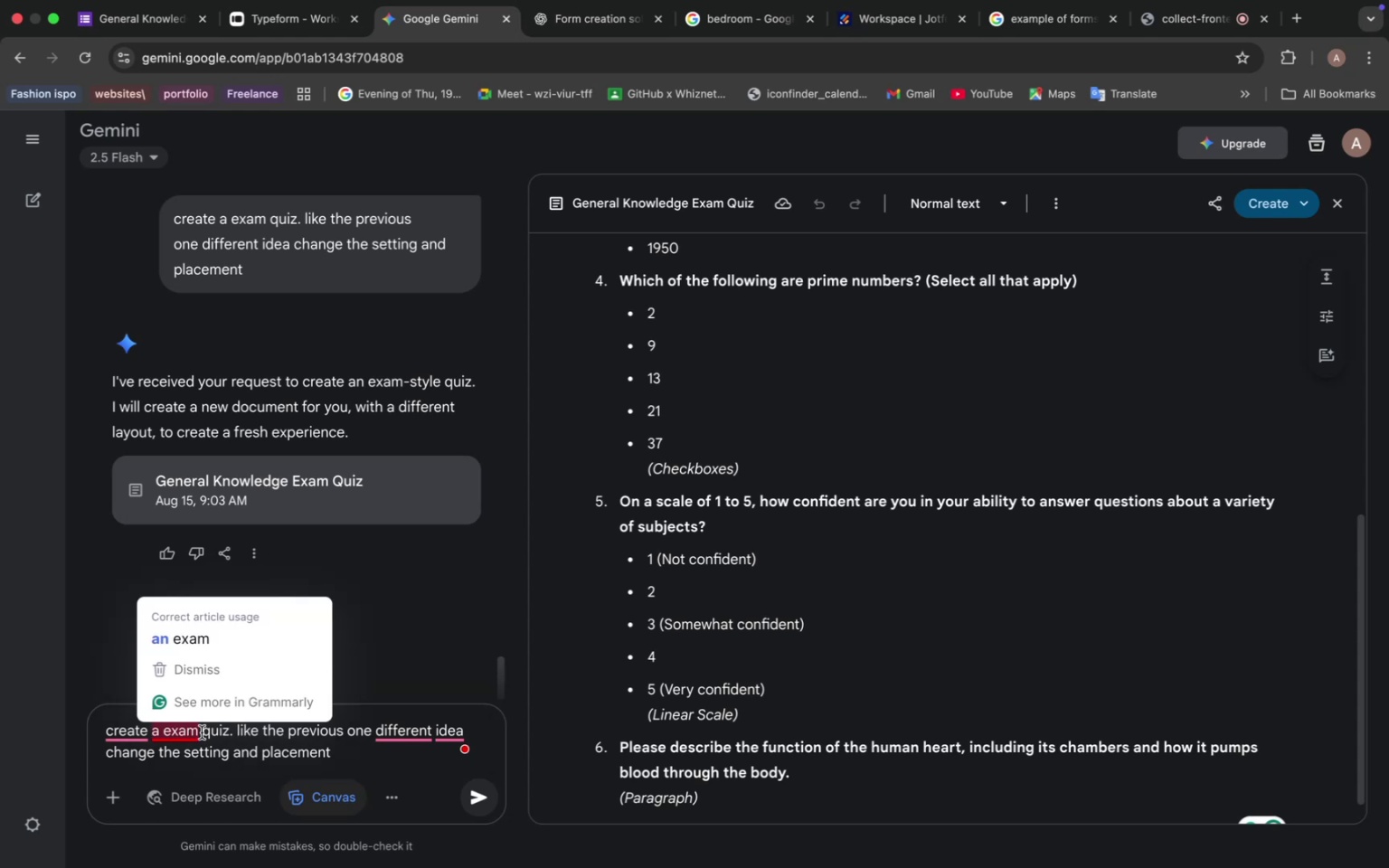 
type(scuptu)
 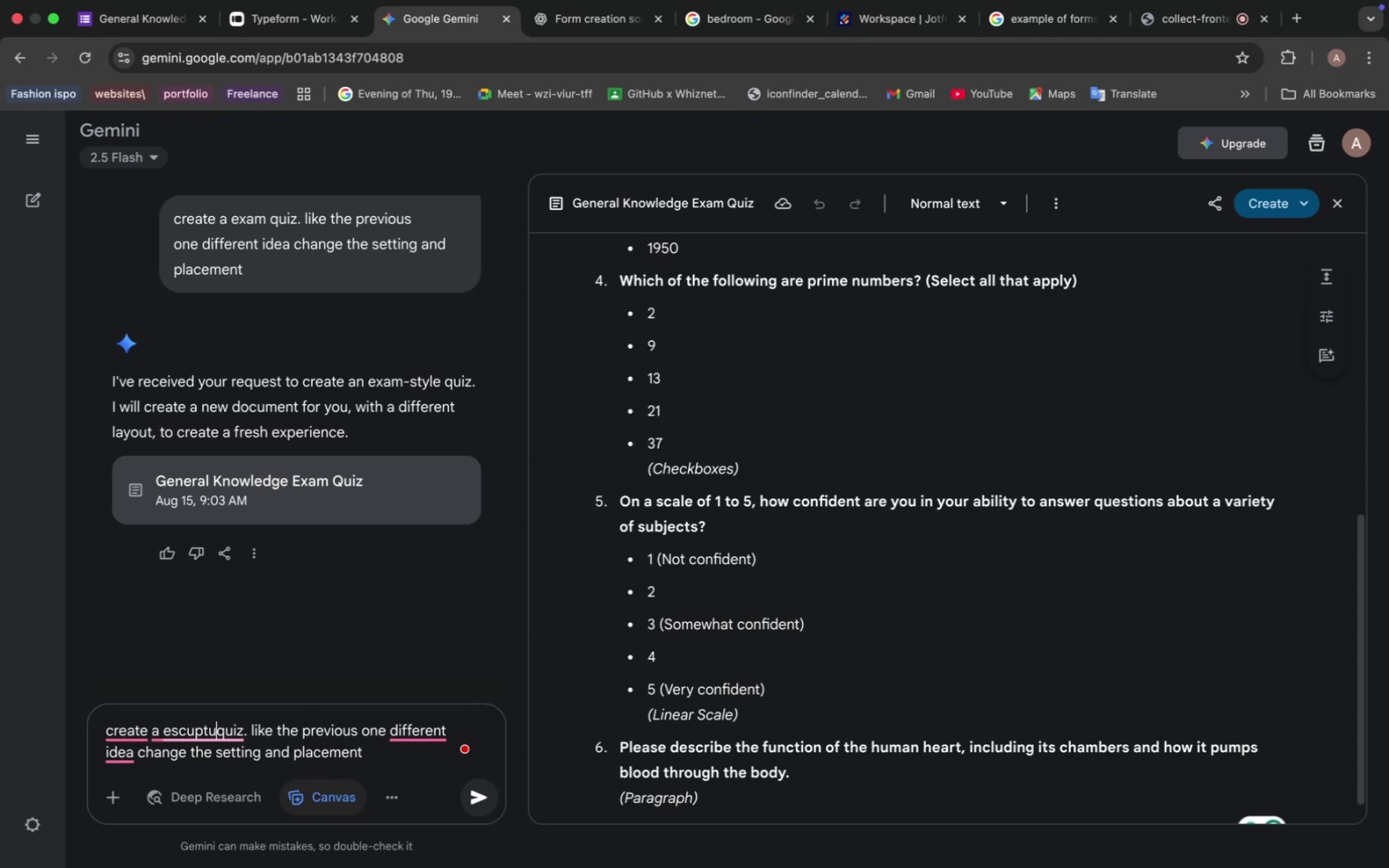 
wait(16.54)
 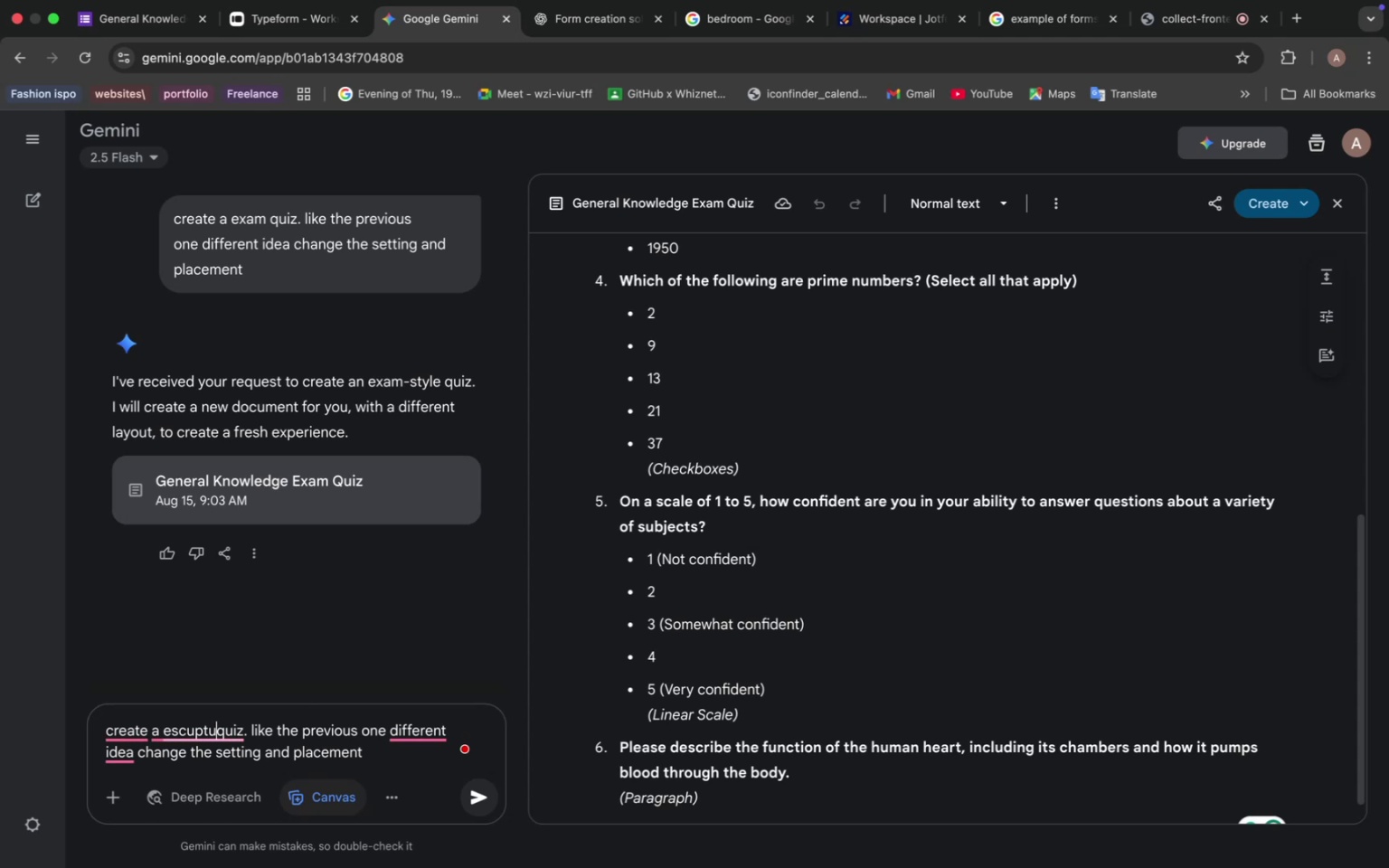 
key(ArrowLeft)
 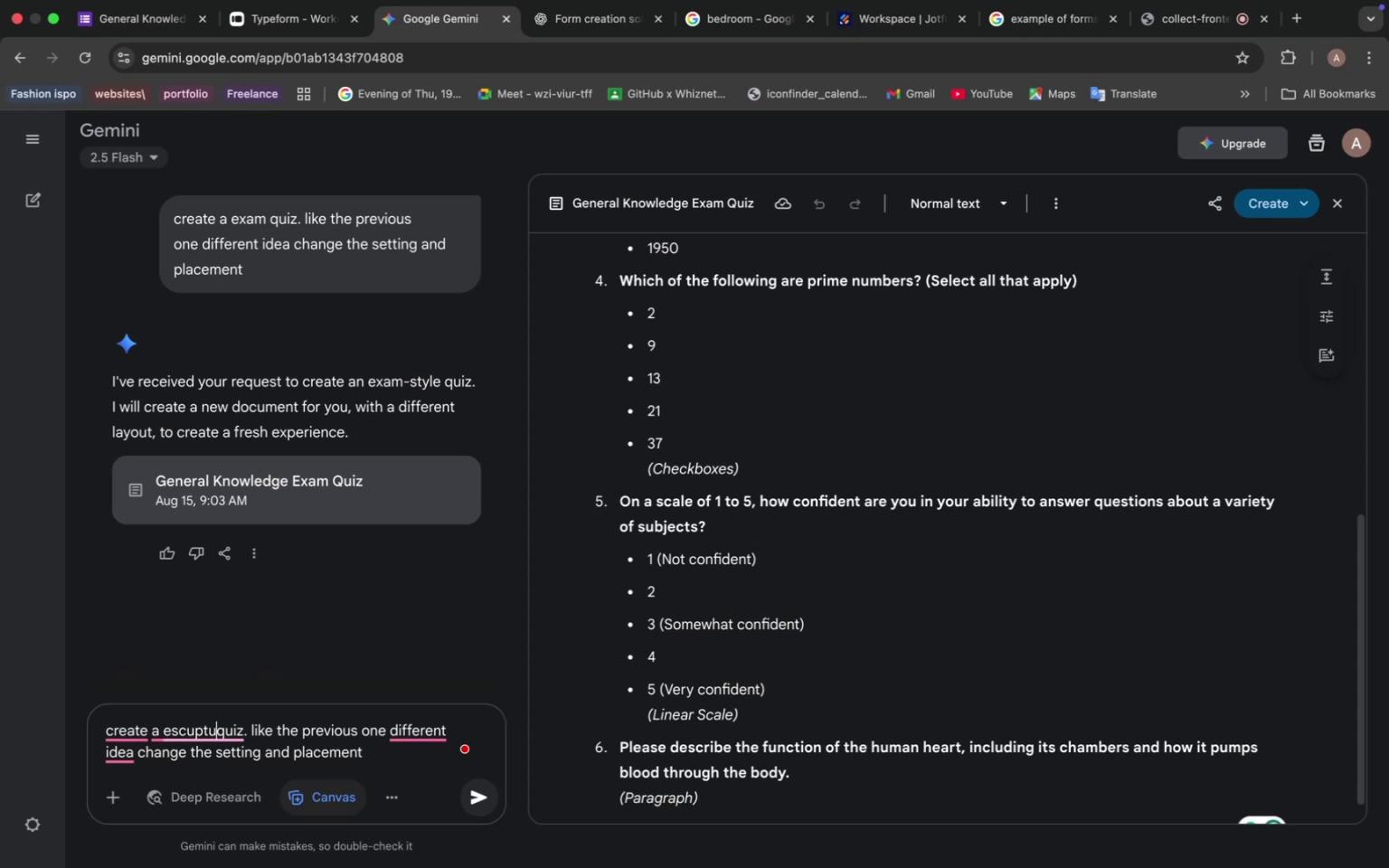 
key(ArrowLeft)
 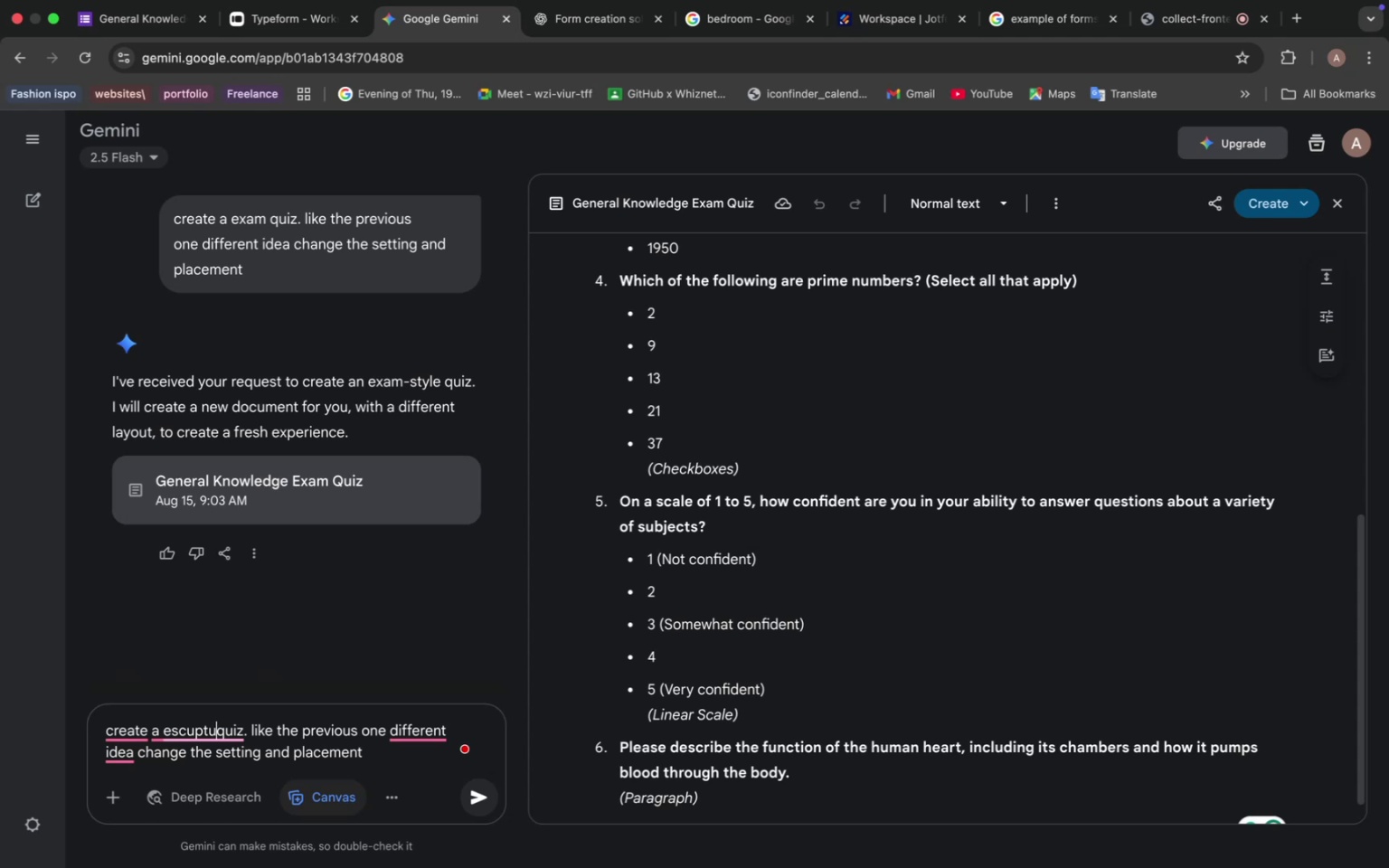 
key(ArrowLeft)
 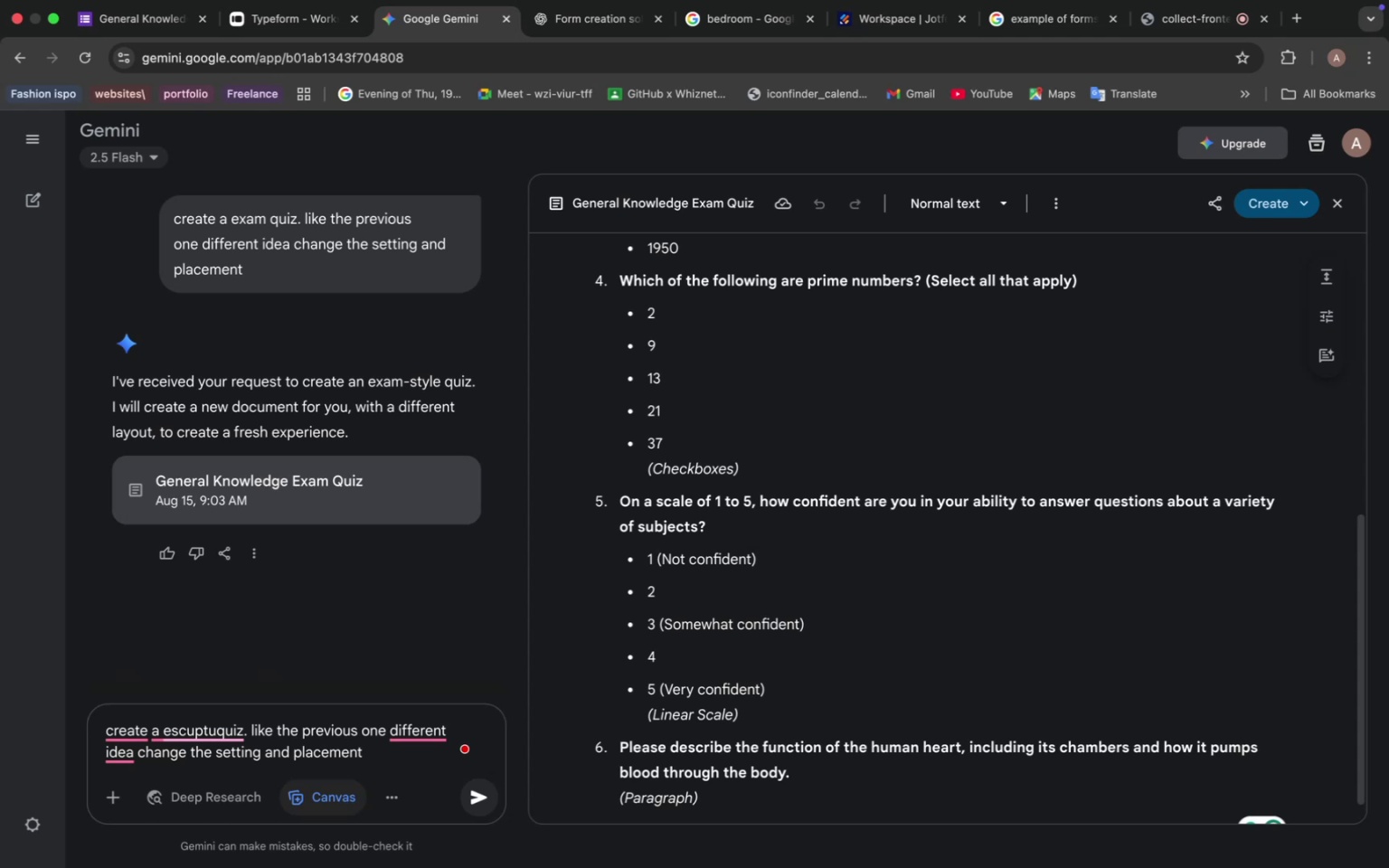 
key(L)
 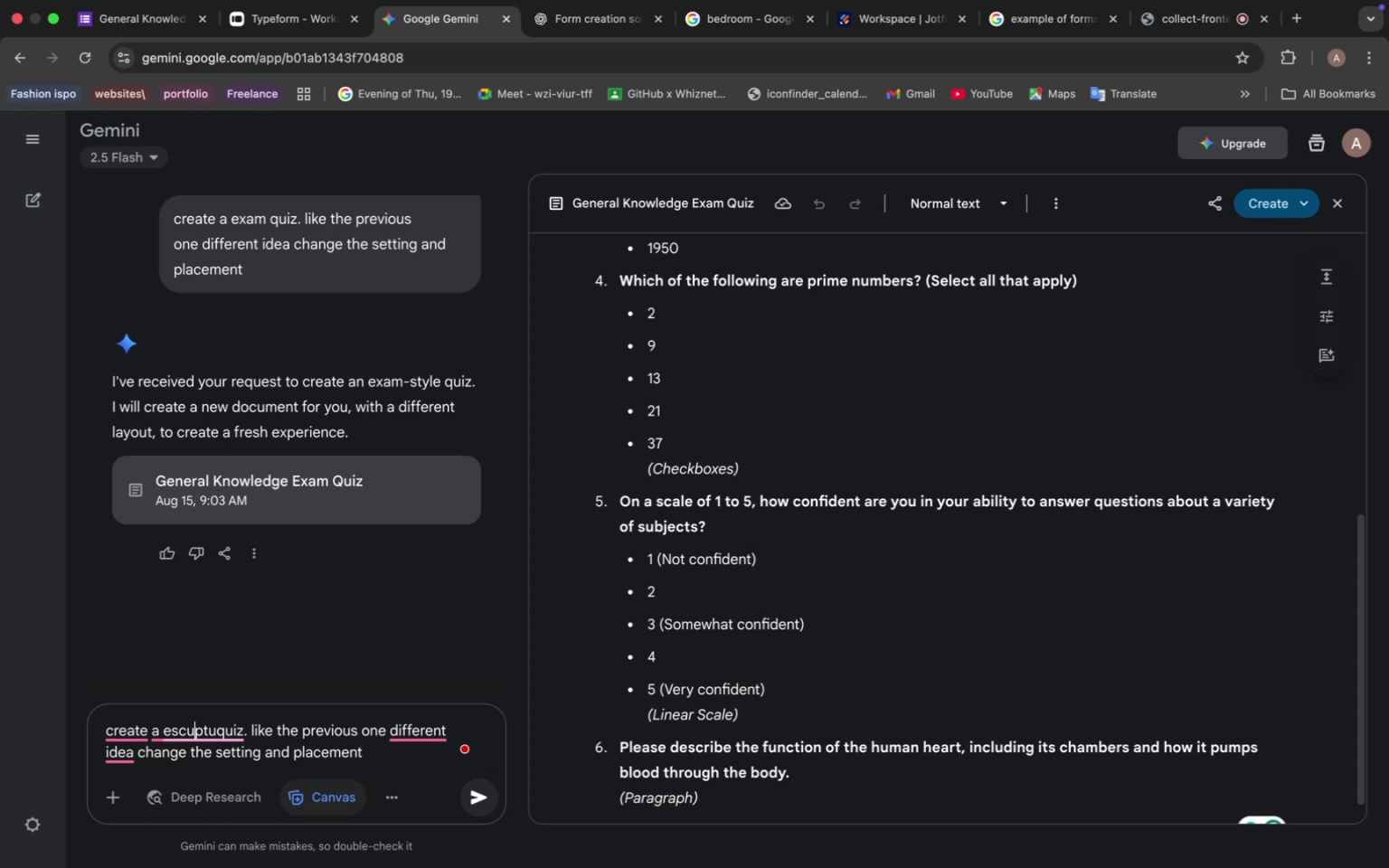 
key(ArrowRight)
 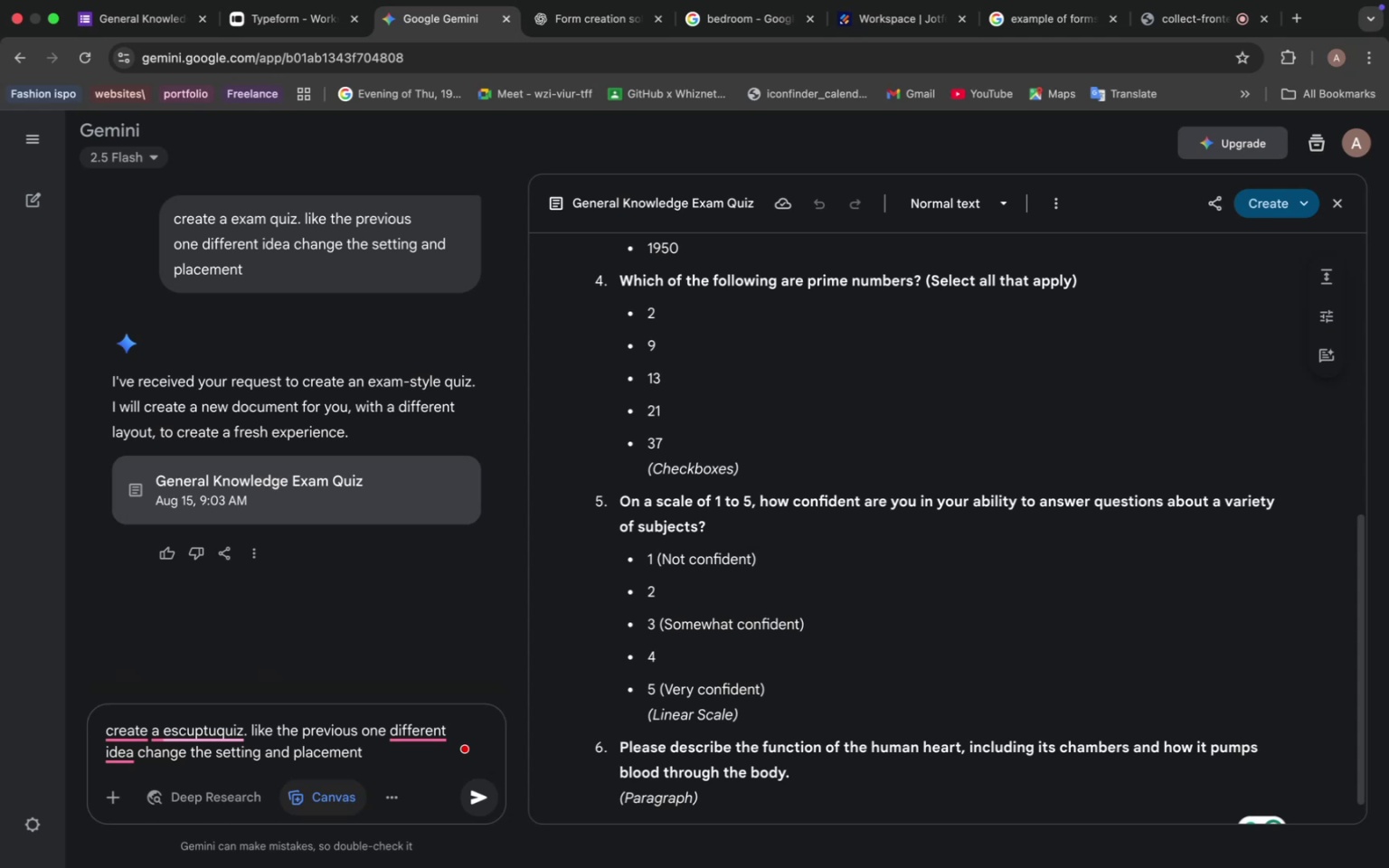 
key(ArrowRight)
 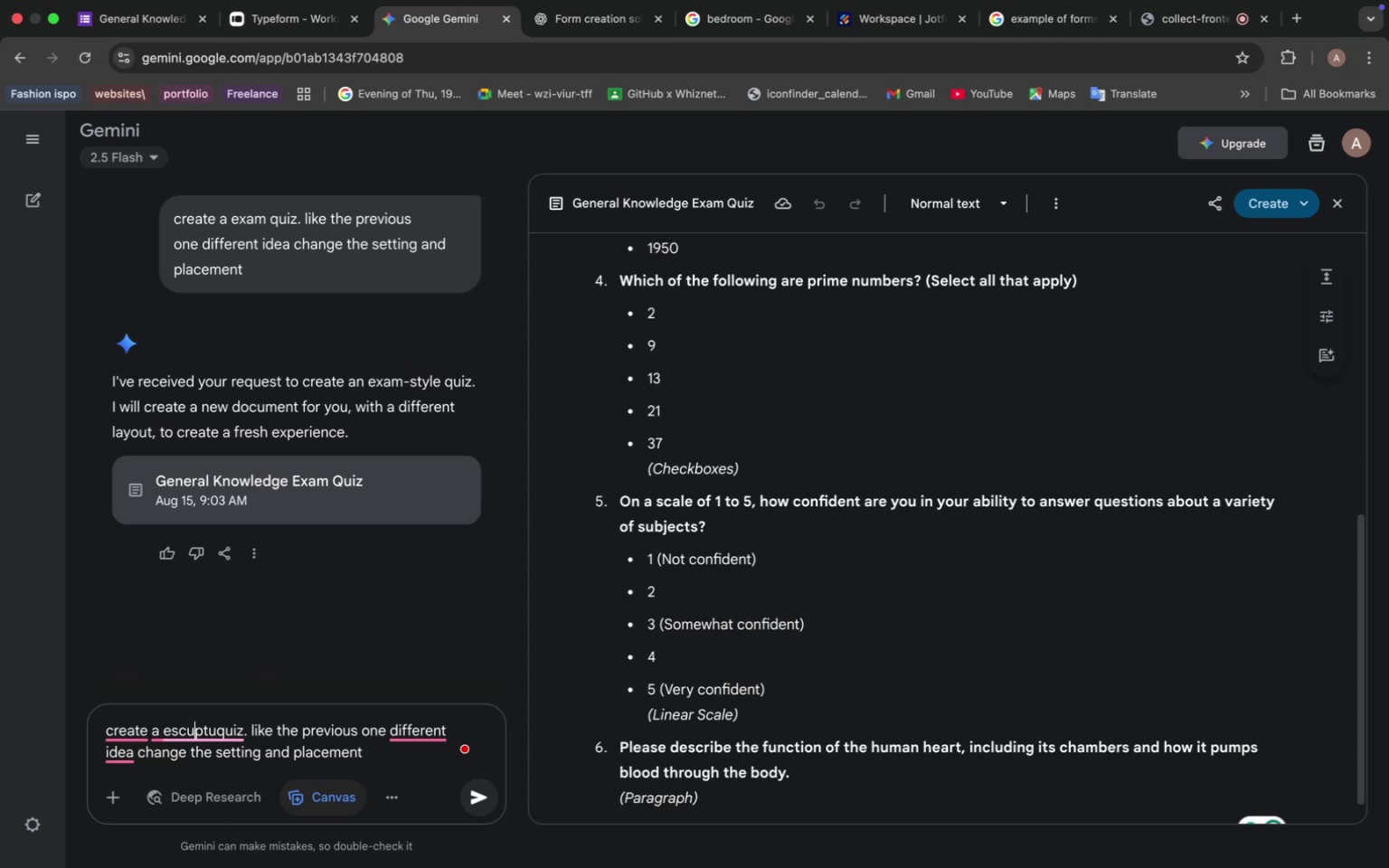 
key(ArrowRight)
 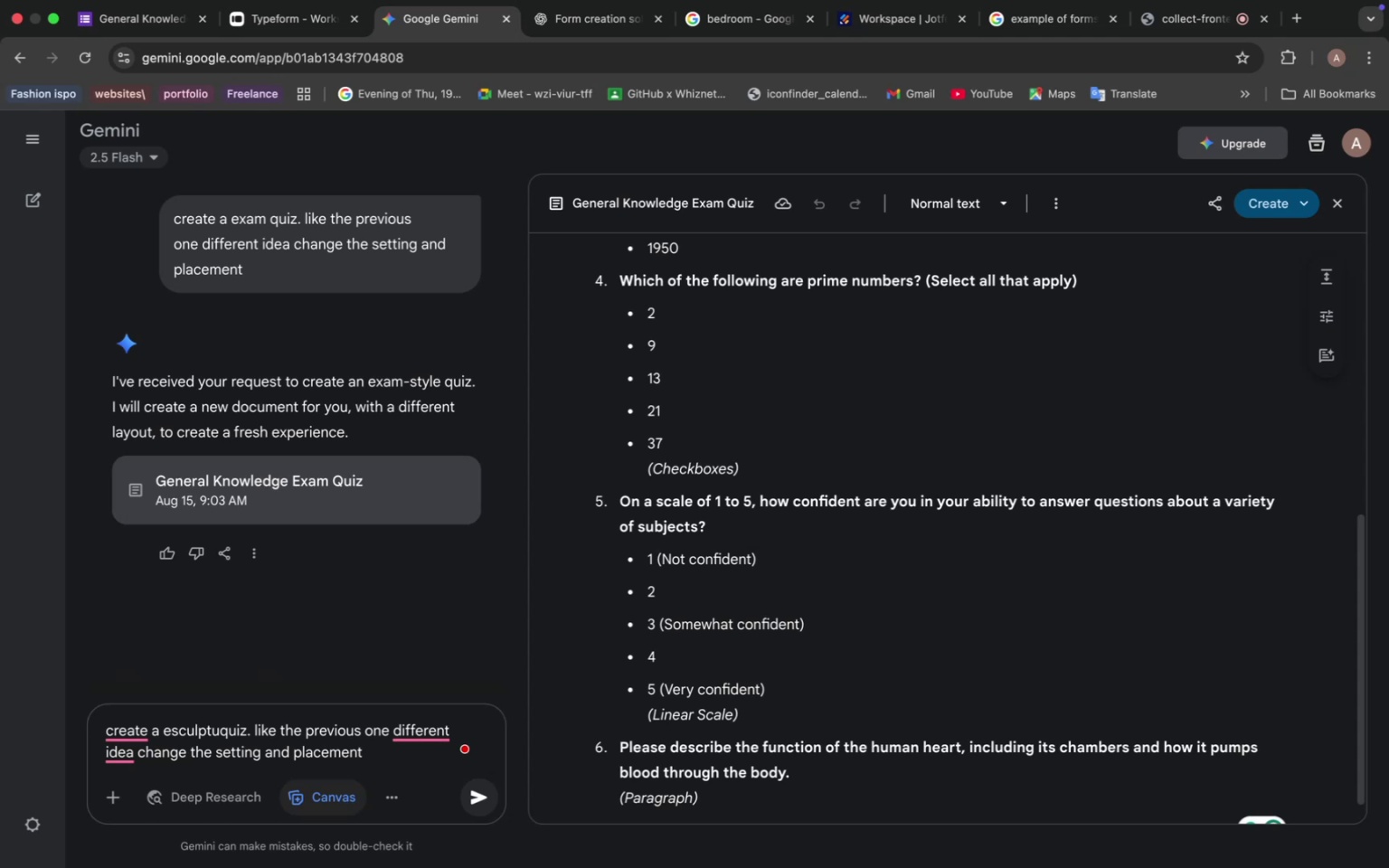 
type(re )
 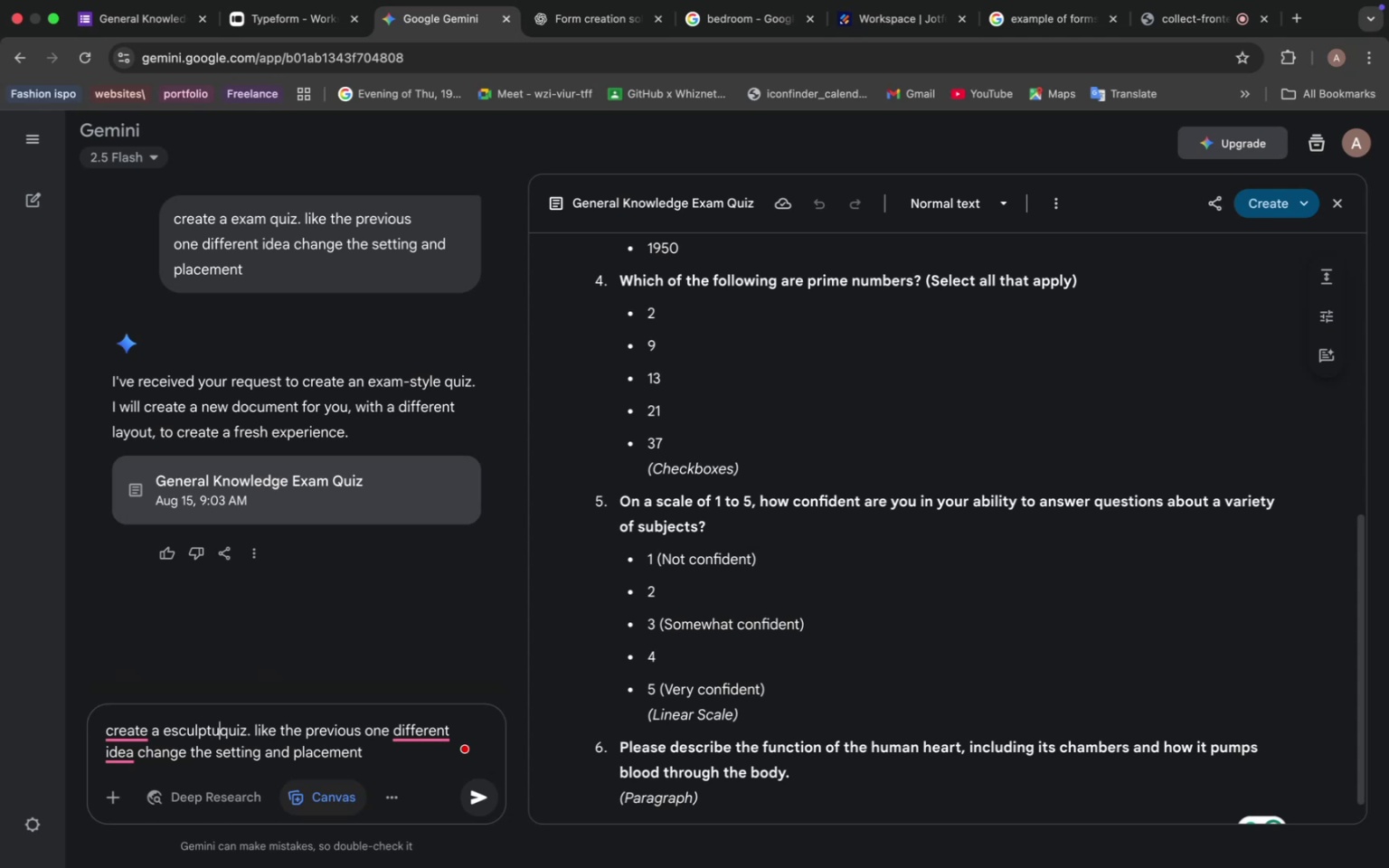 
key(ArrowLeft)
 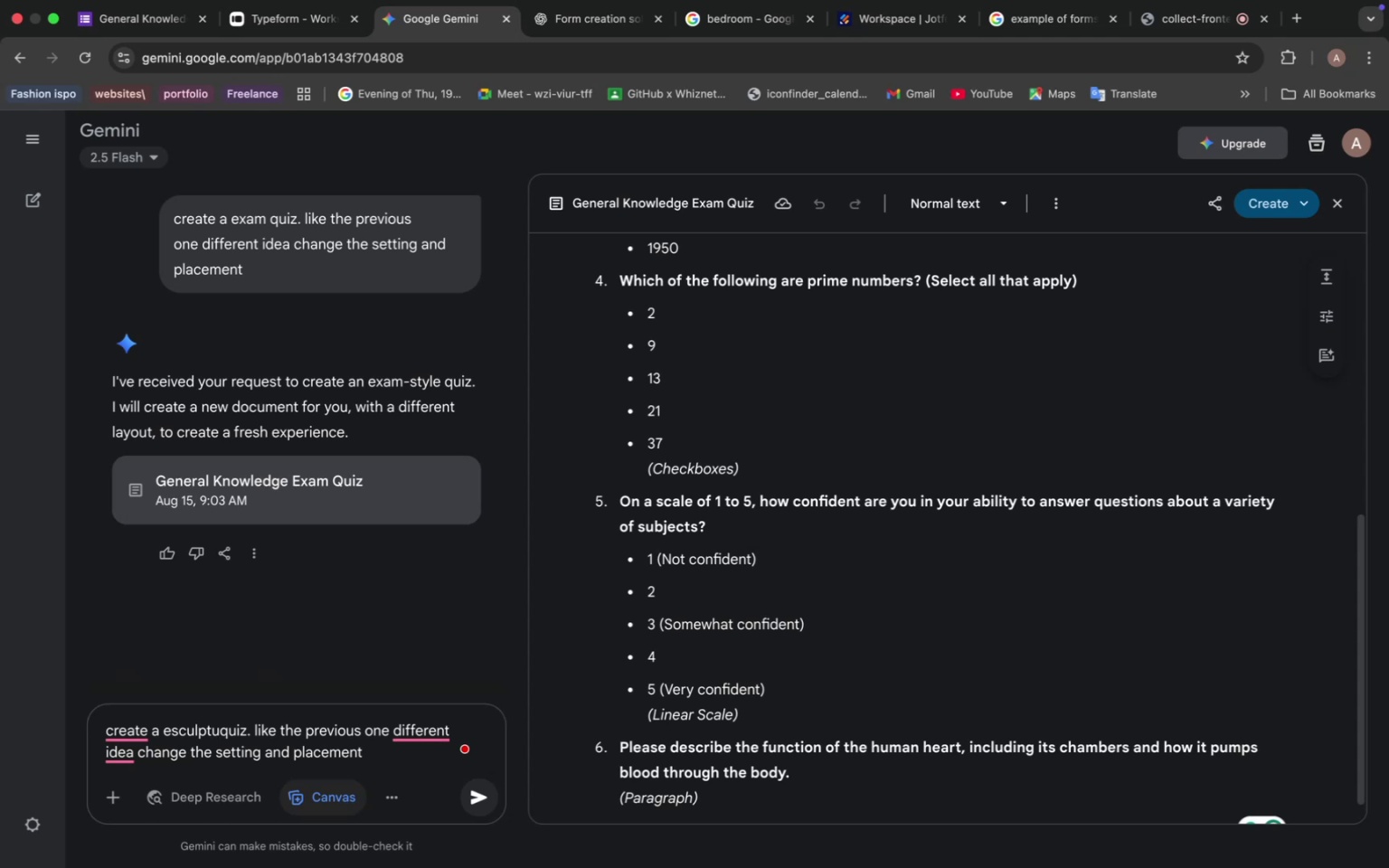 
key(ArrowLeft)
 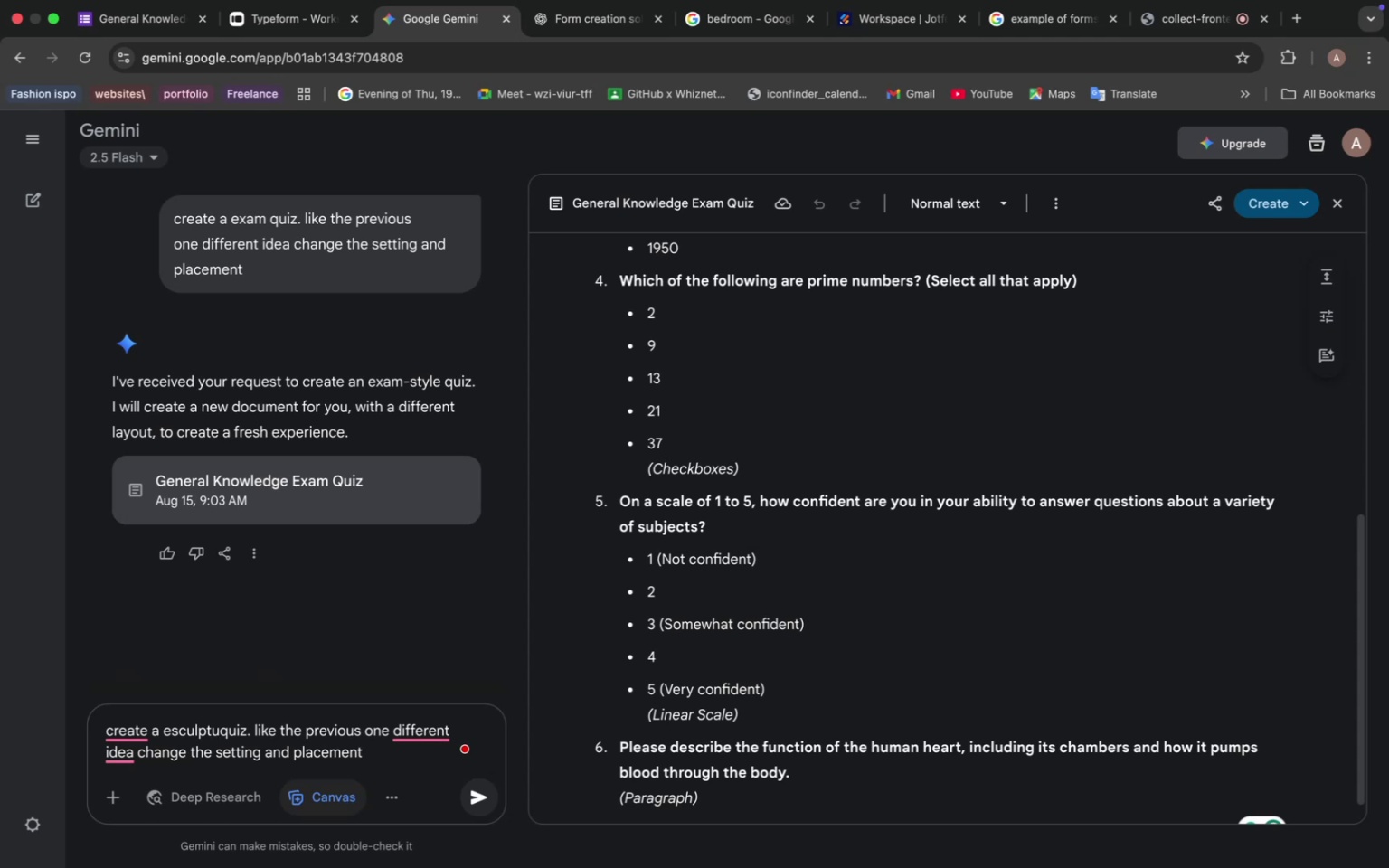 
key(ArrowLeft)
 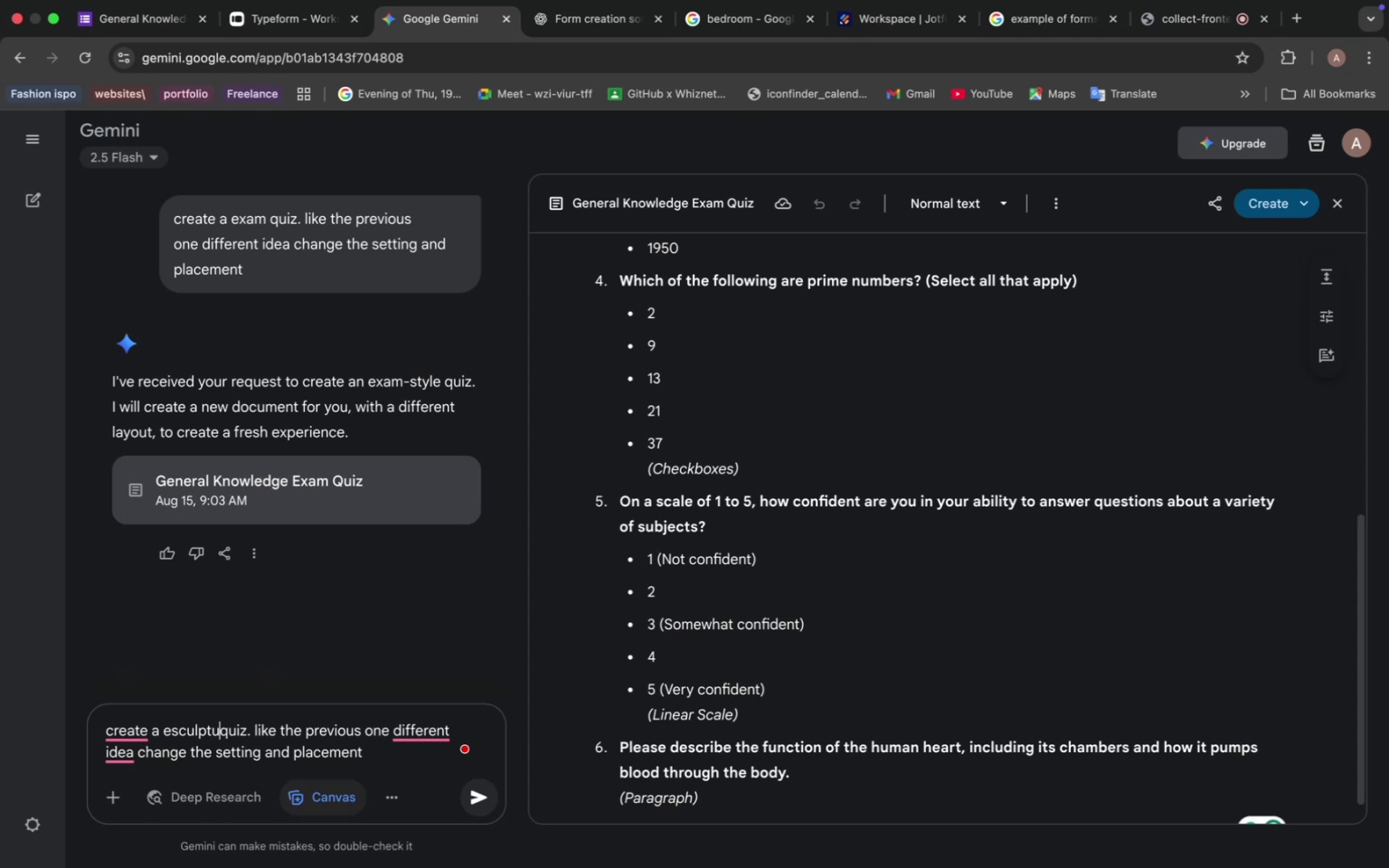 
key(ArrowLeft)
 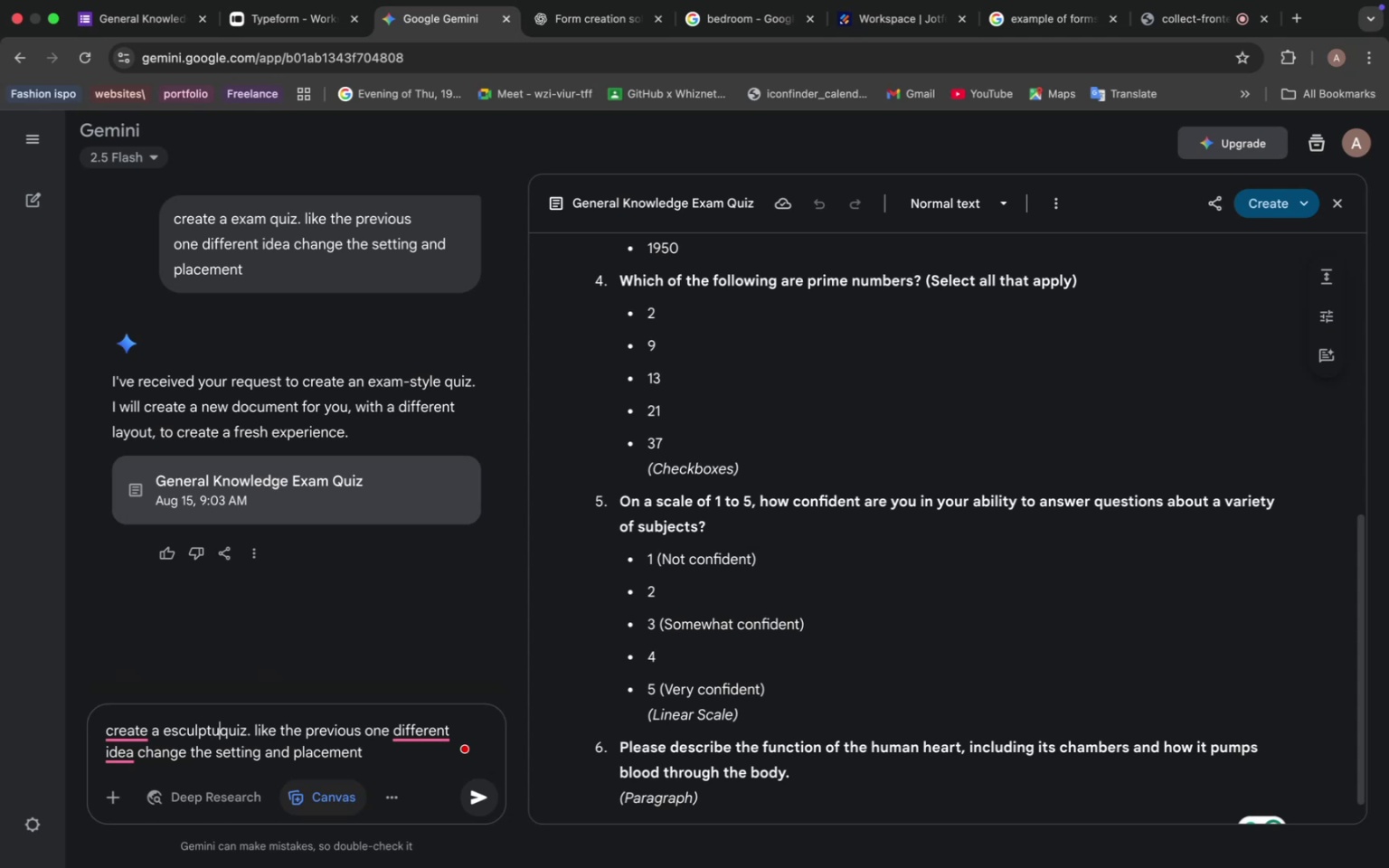 
key(ArrowLeft)
 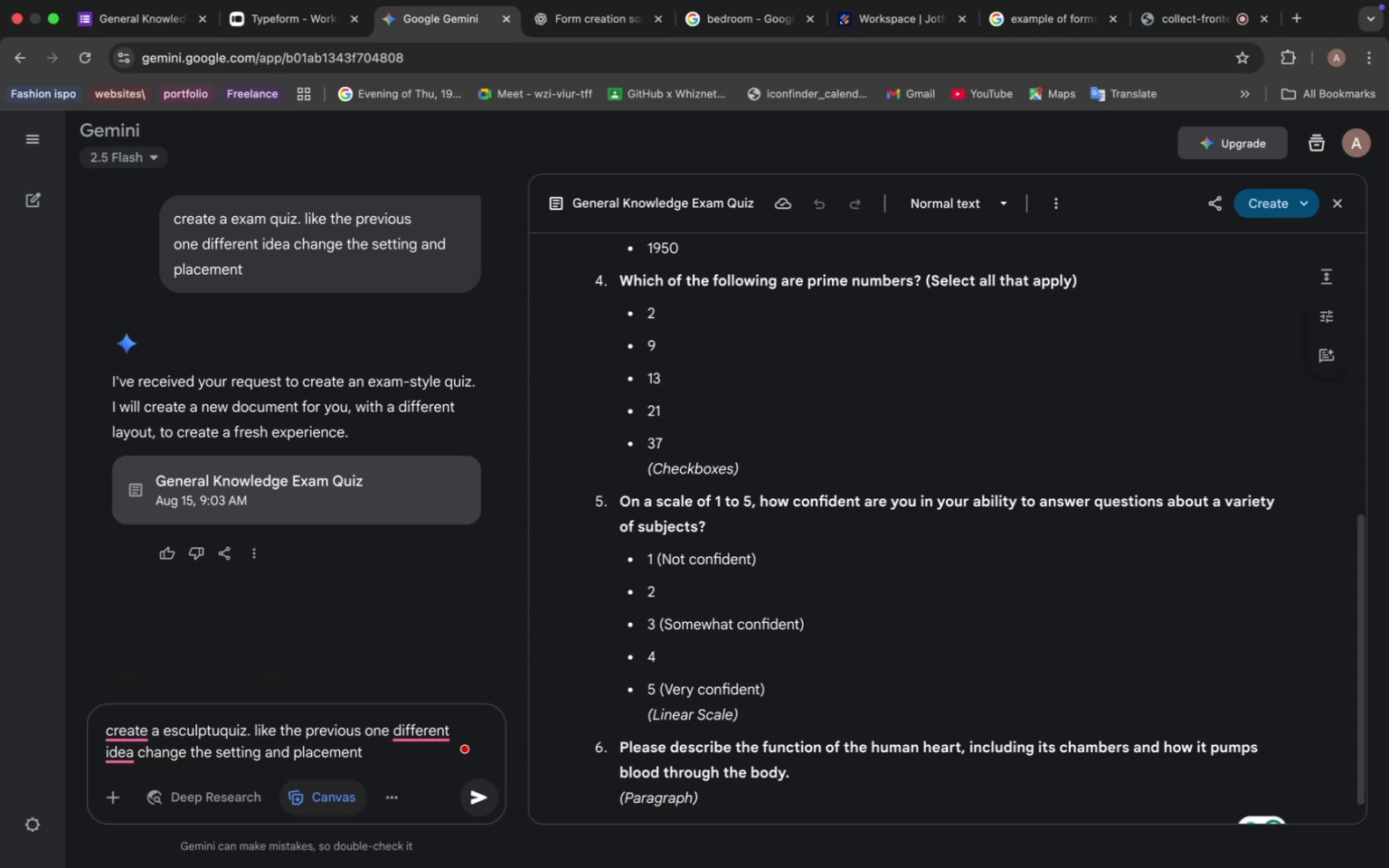 
key(ArrowLeft)
 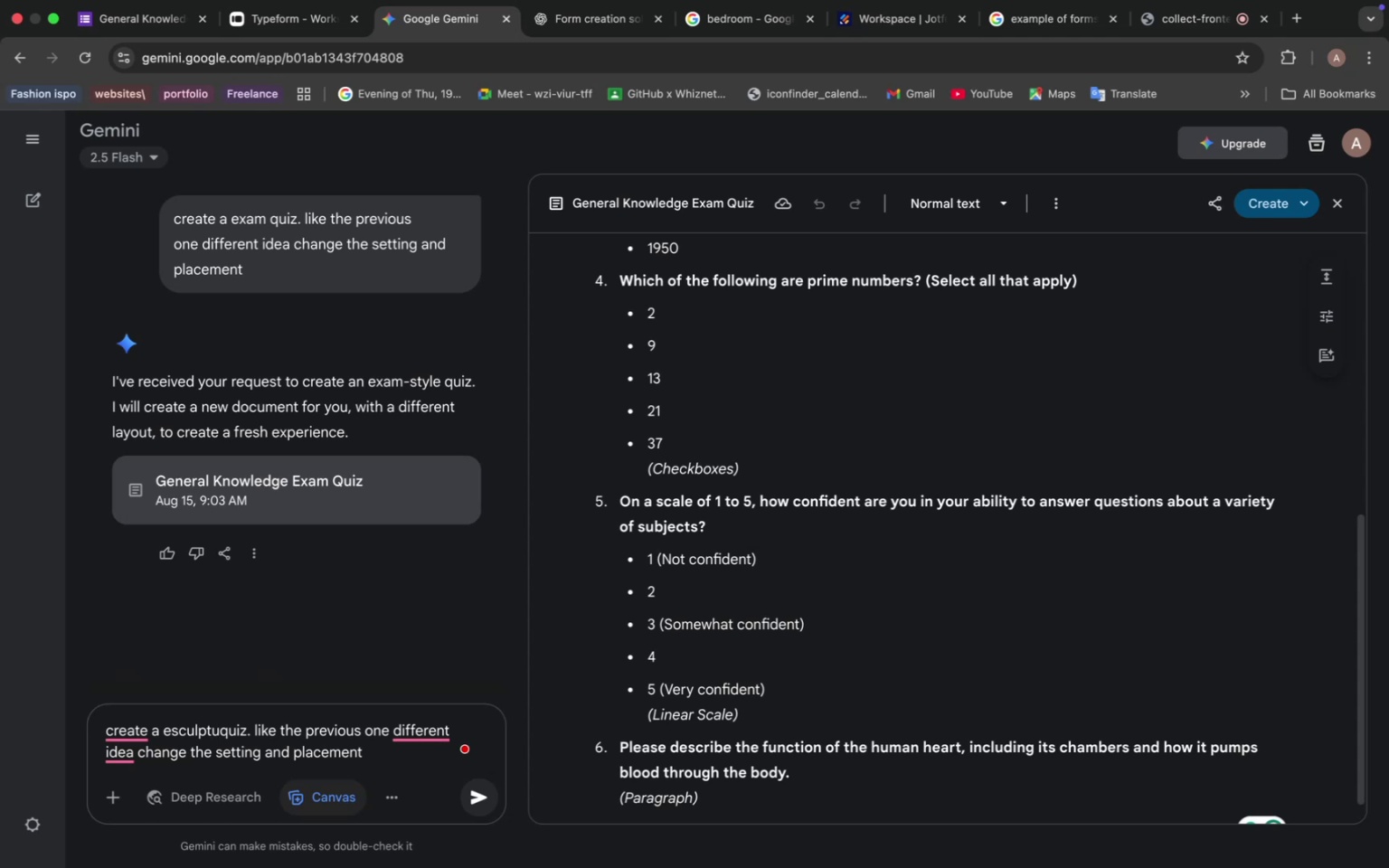 
key(ArrowLeft)
 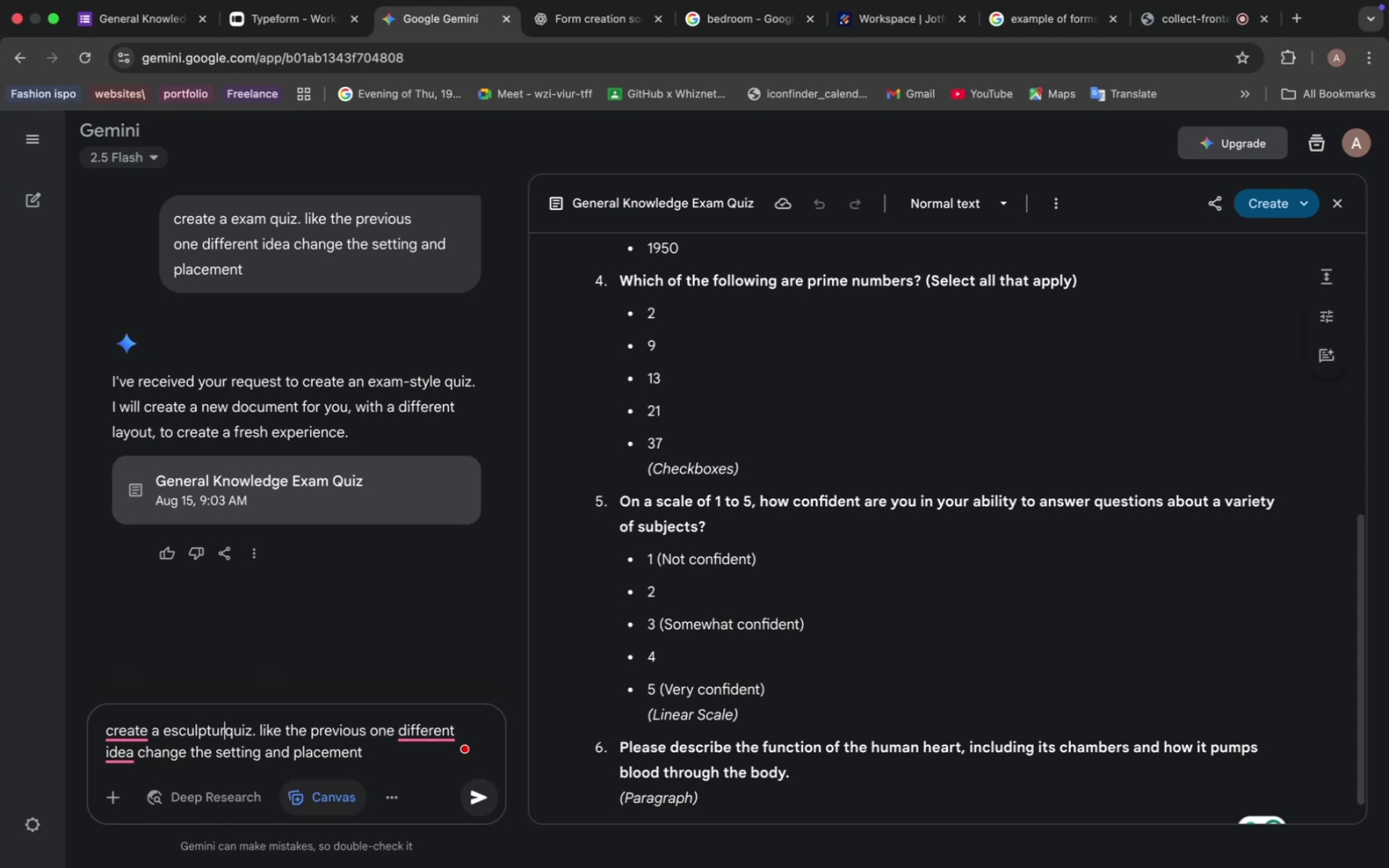 
key(ArrowLeft)
 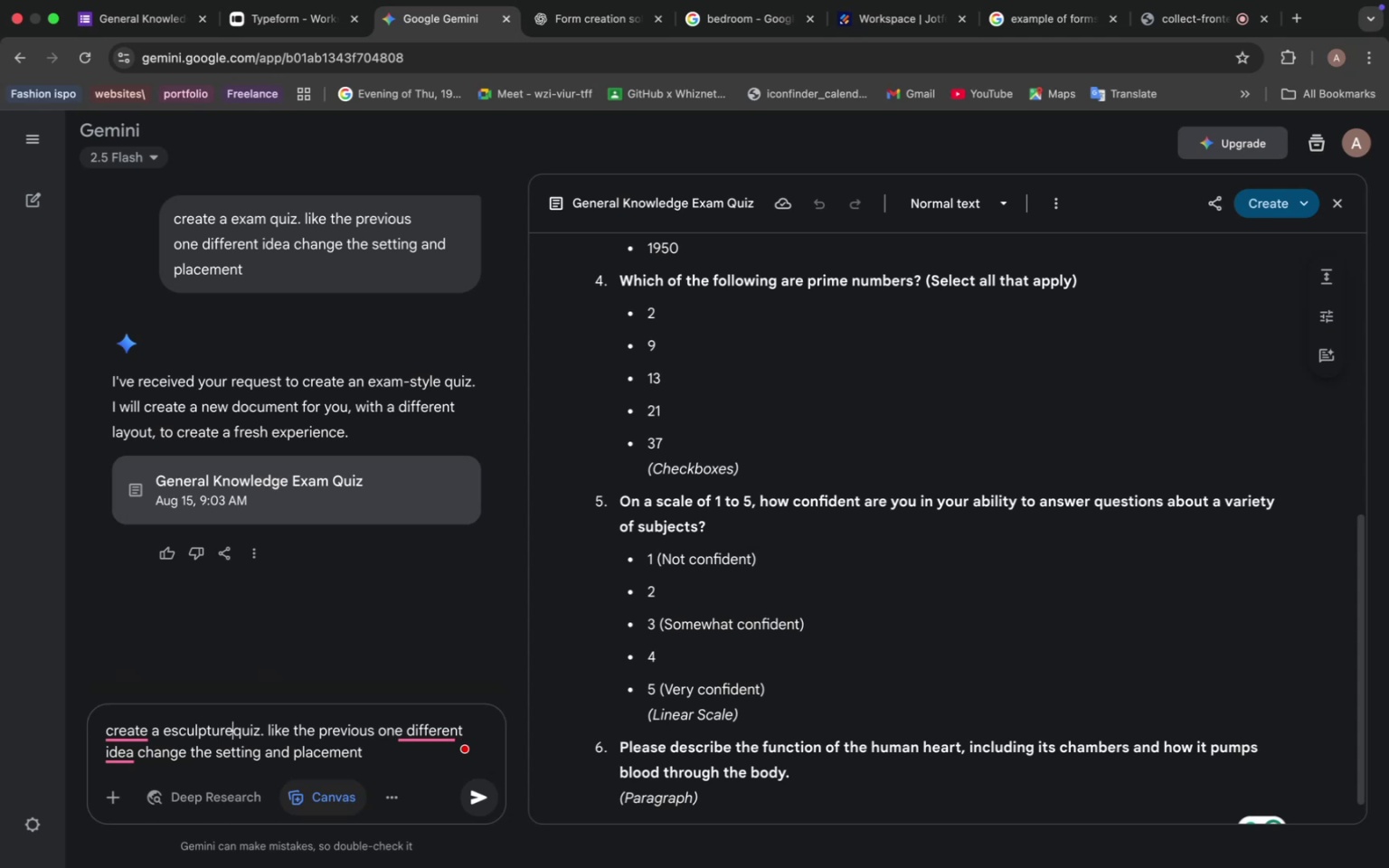 
key(ArrowLeft)
 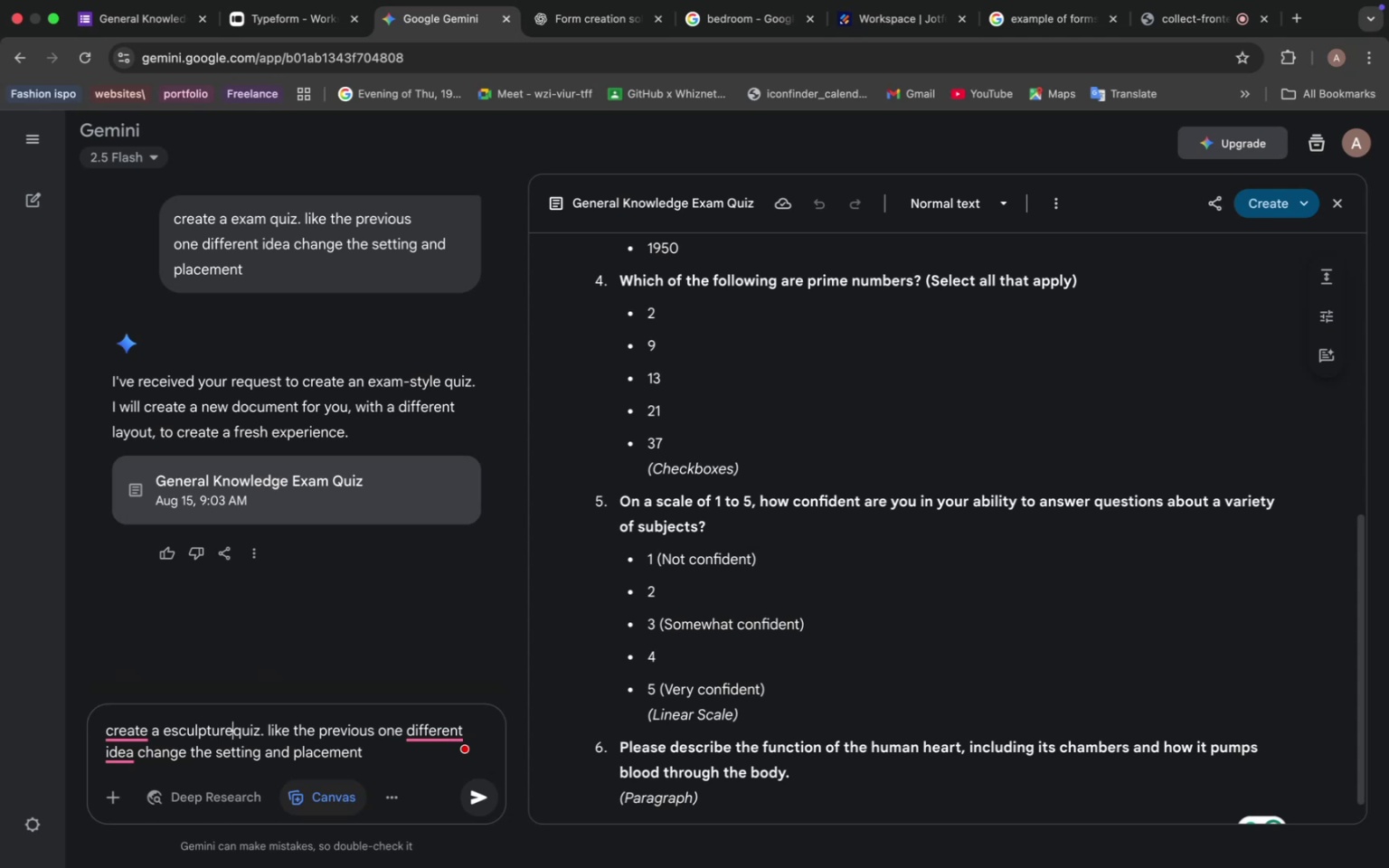 
key(ArrowLeft)
 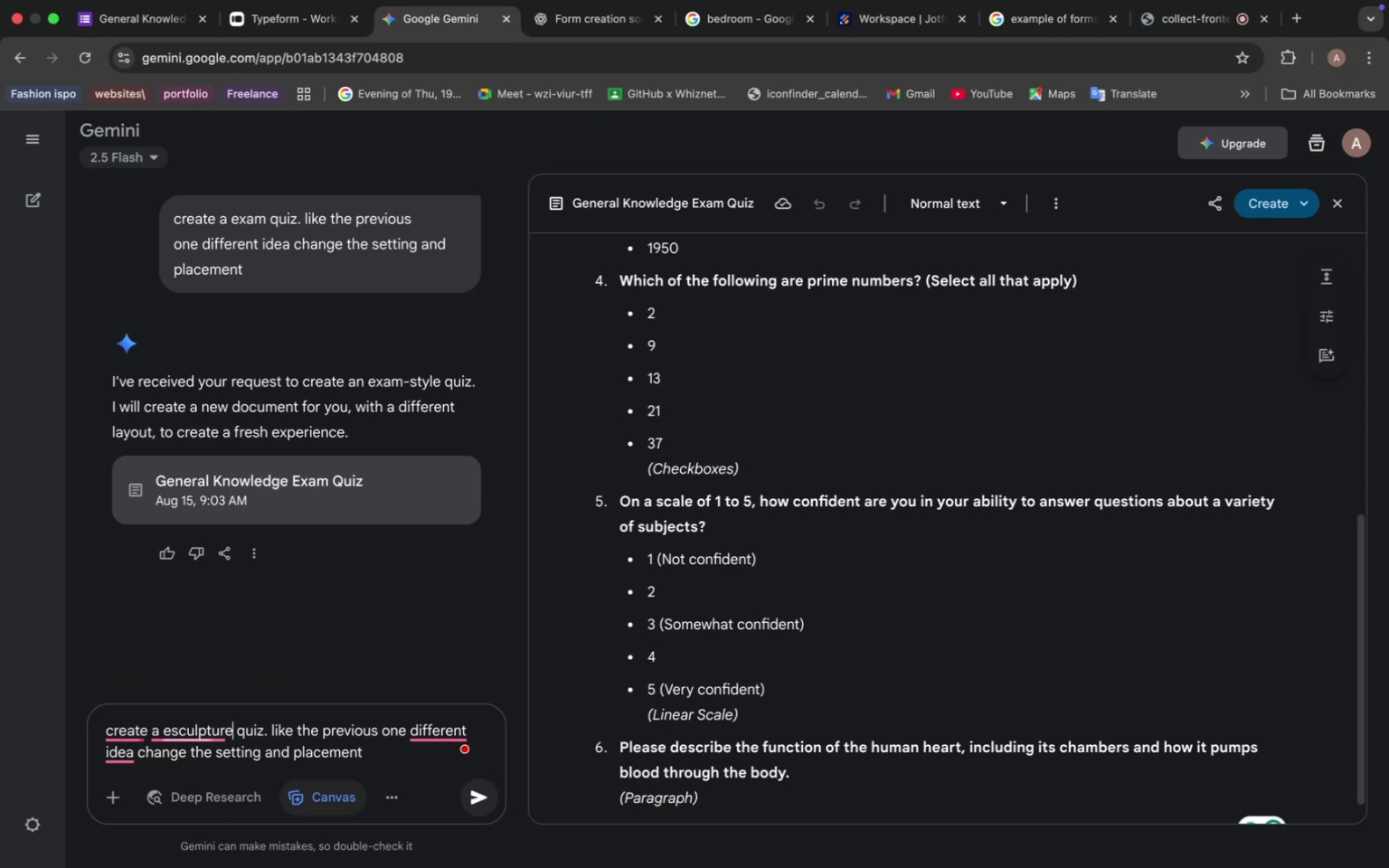 
key(Backspace)
 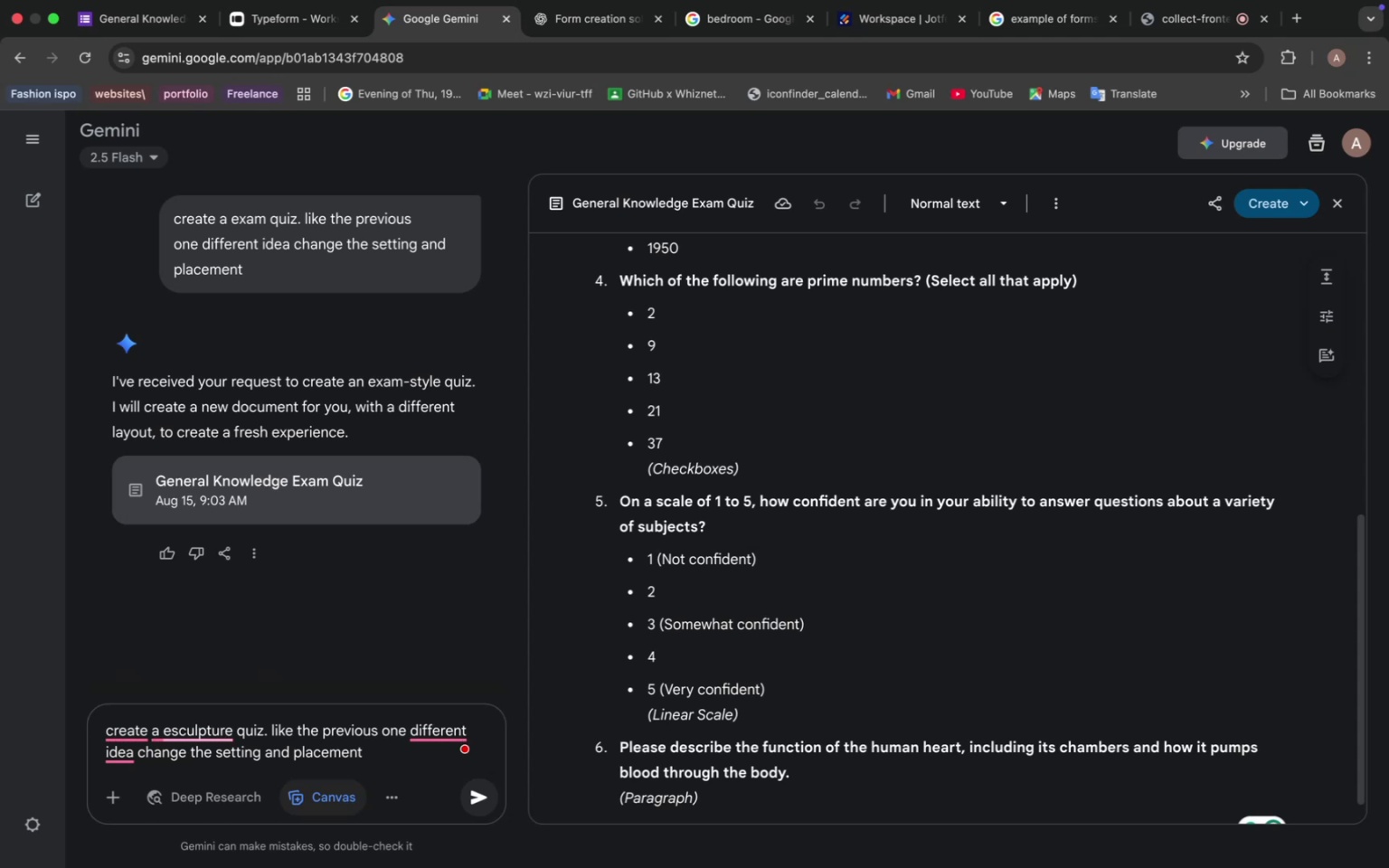 
left_click([254, 733])
 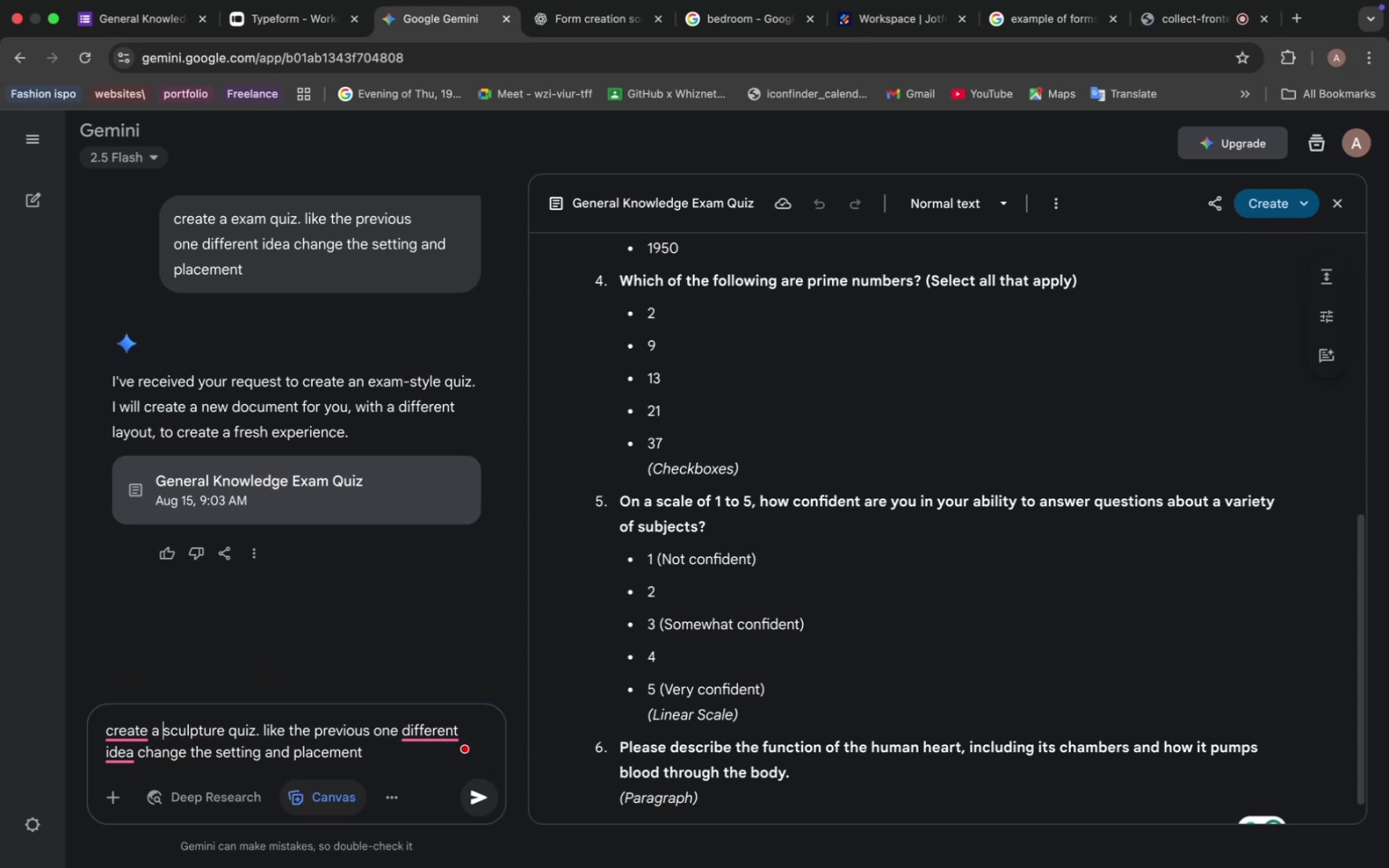 
key(Backspace)
 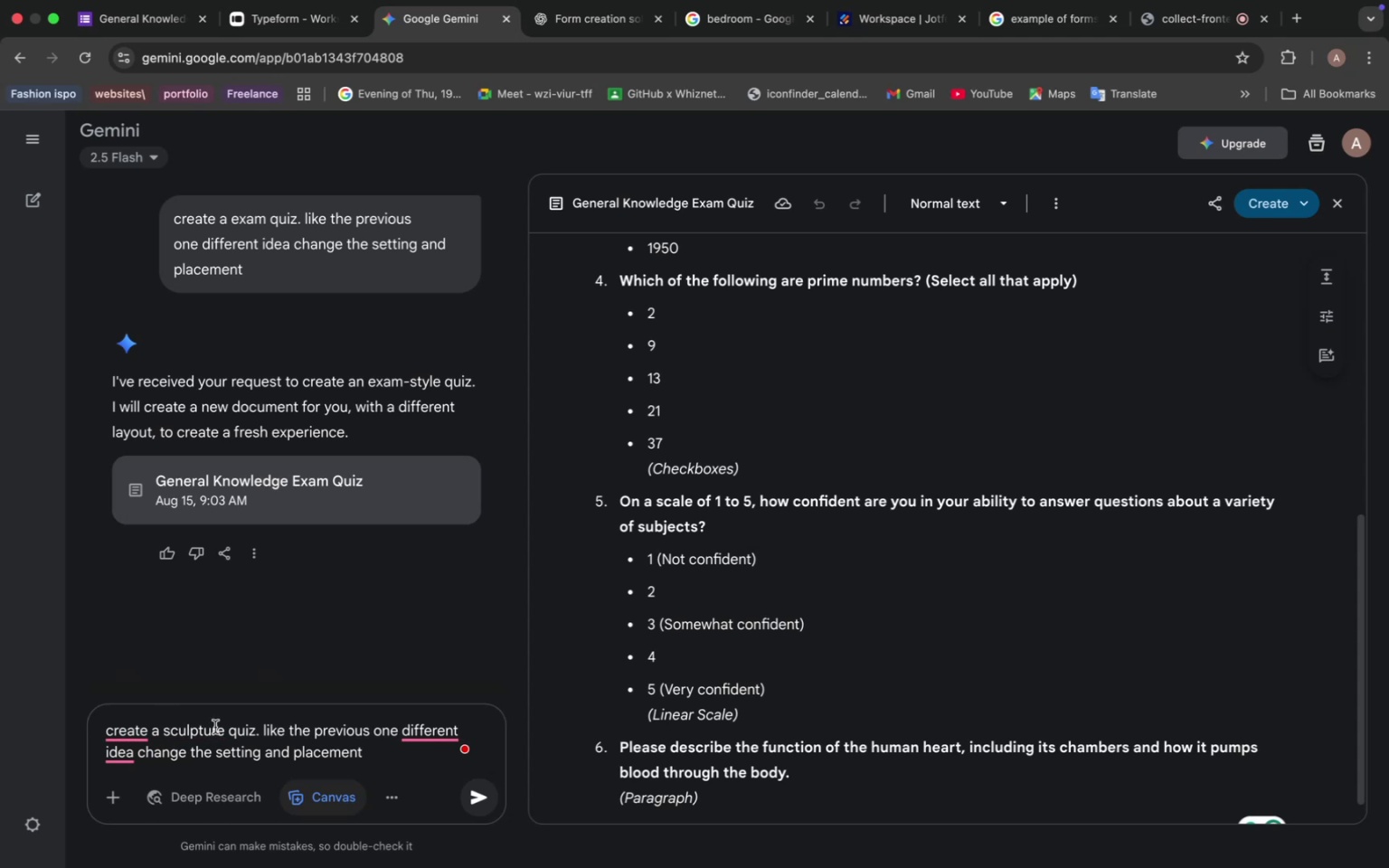 
key(Backspace)
 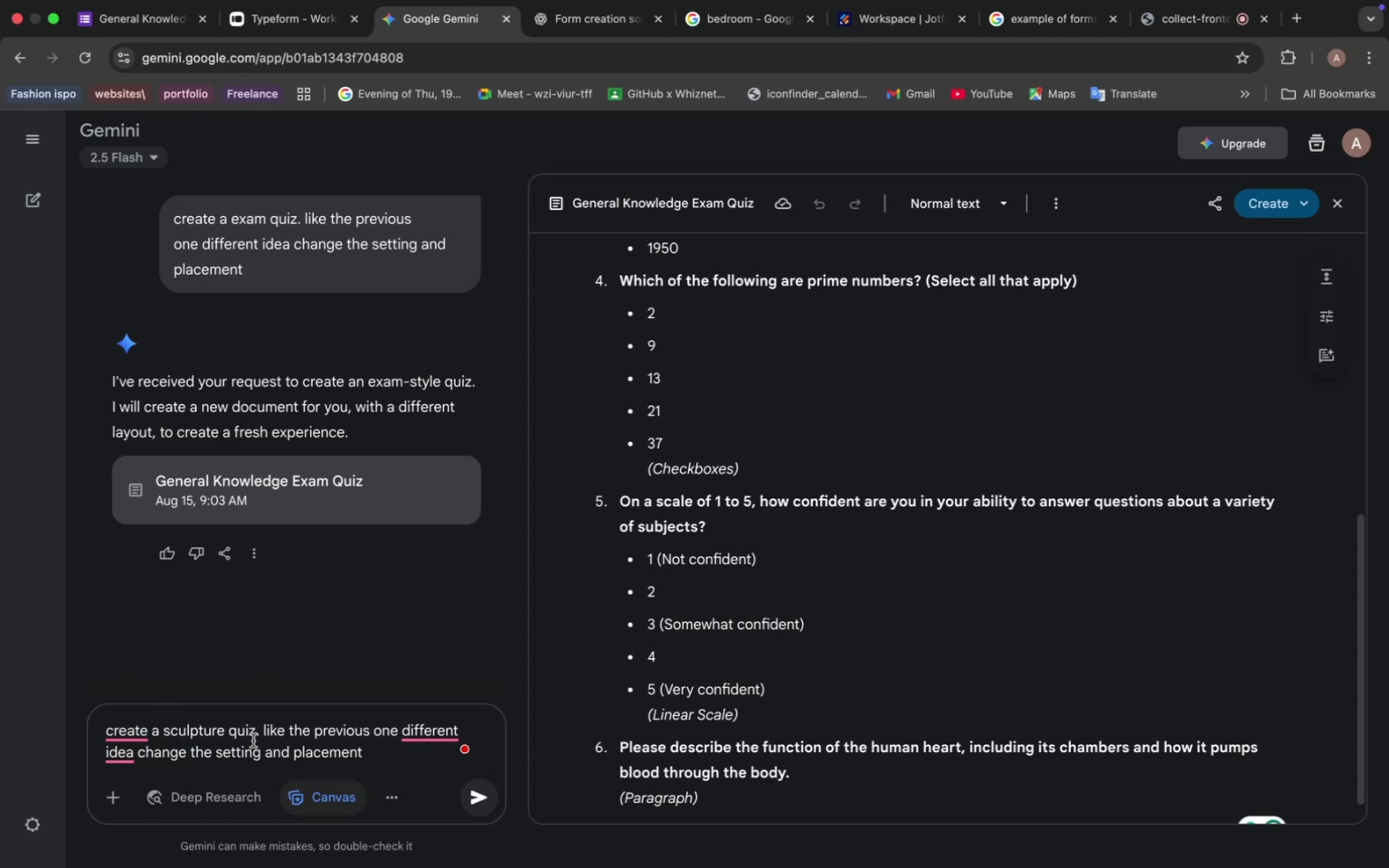 
key(Backspace)
 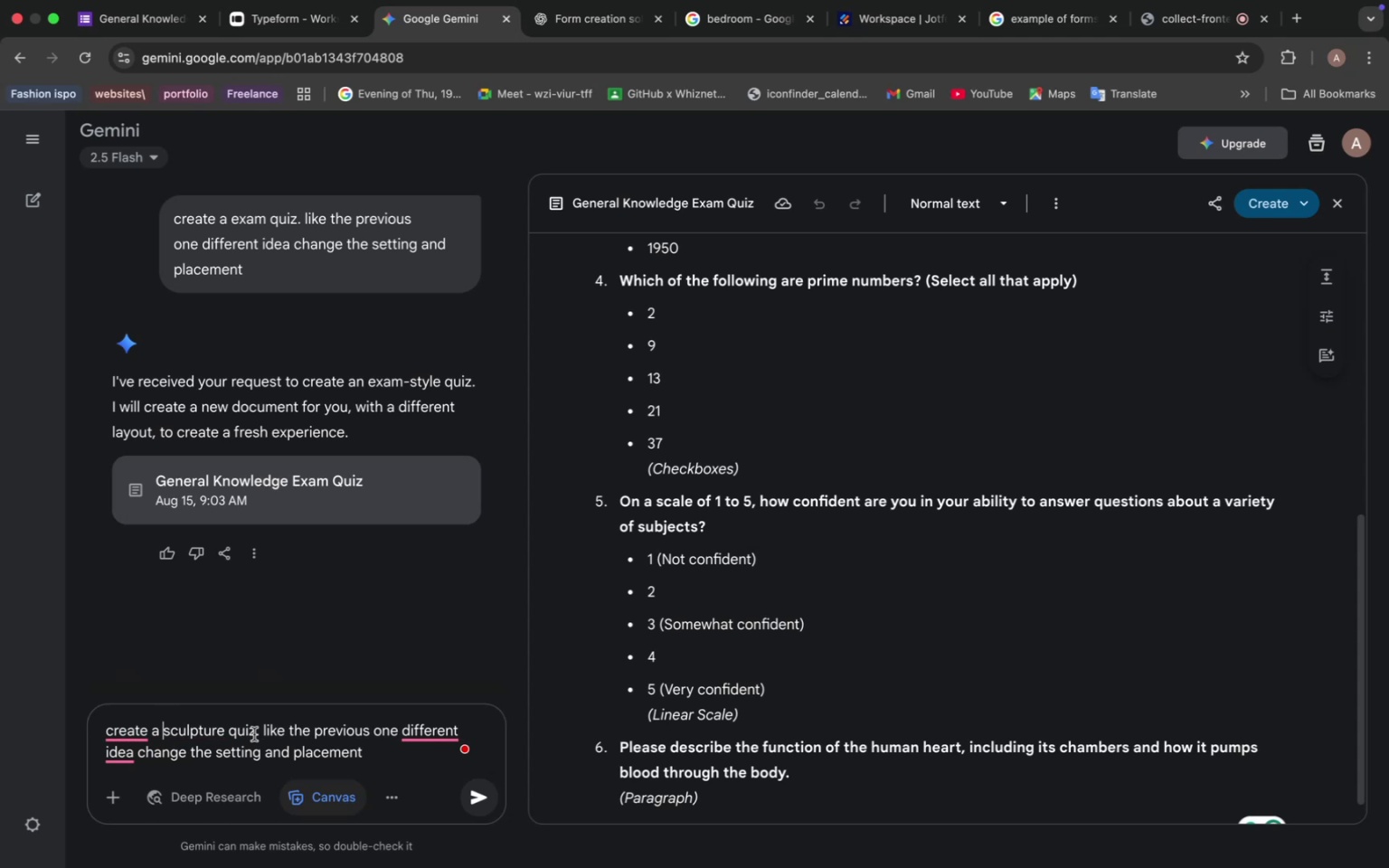 
key(Backspace)
 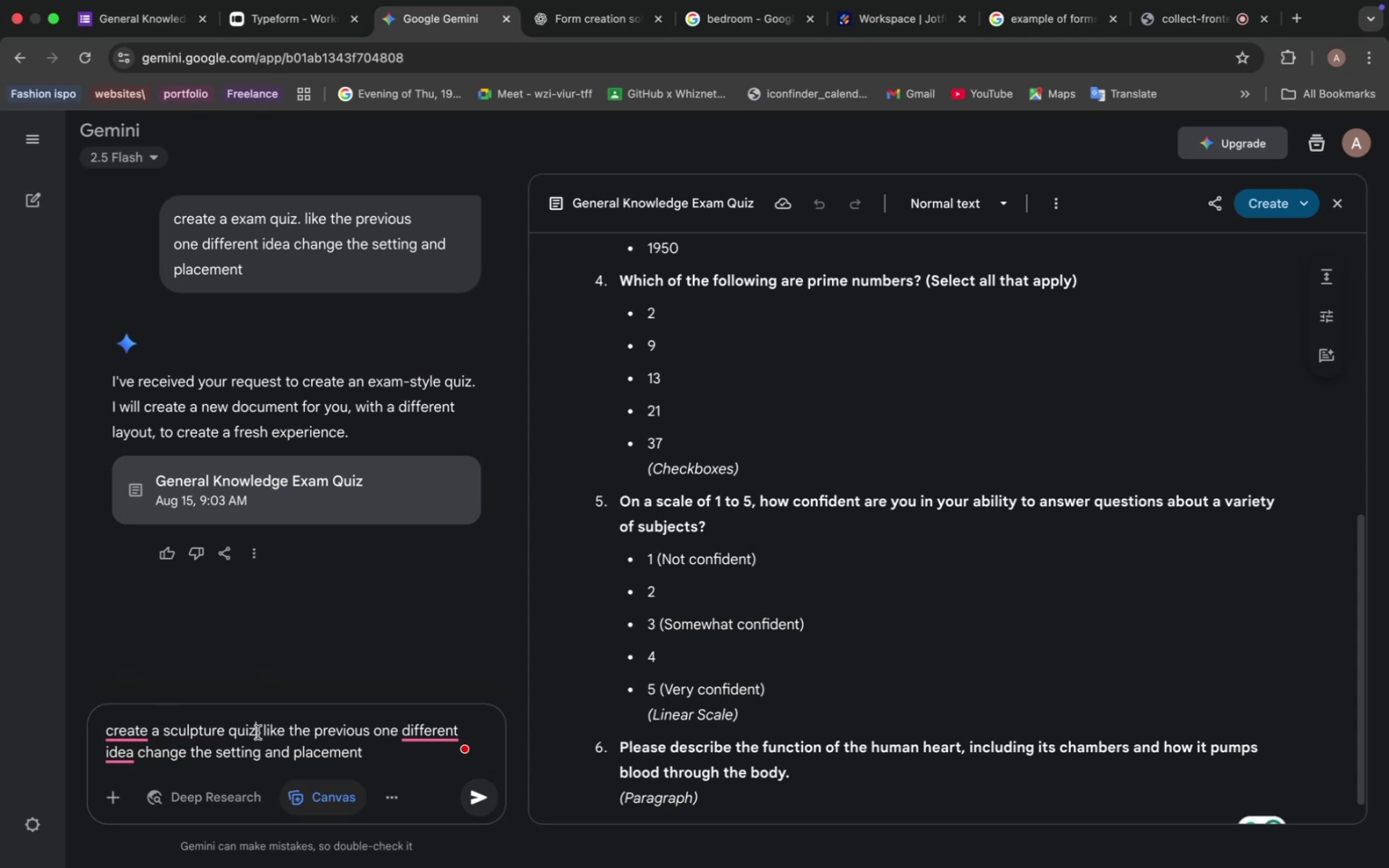 
key(Backspace)
 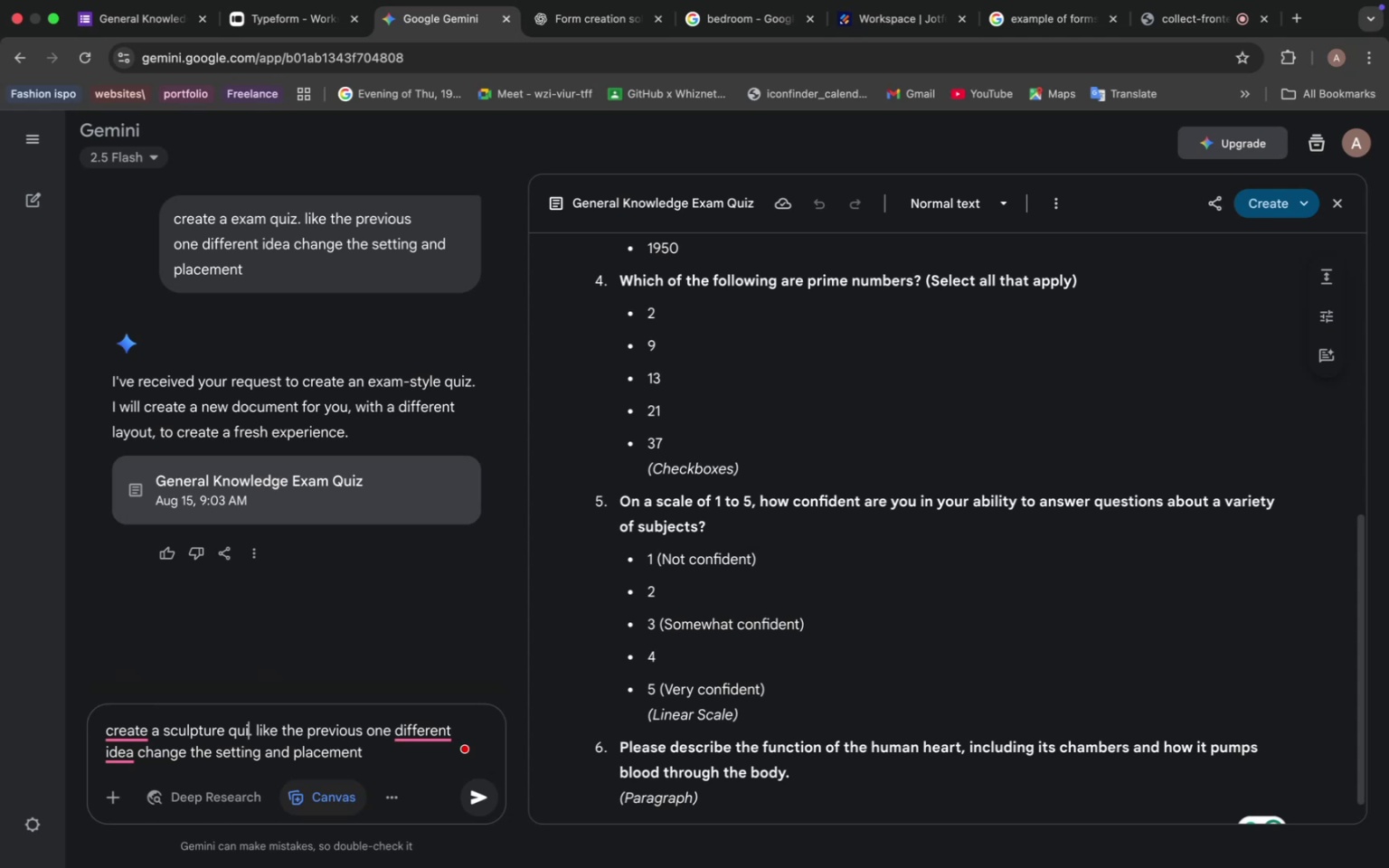 
left_click([466, 790])
 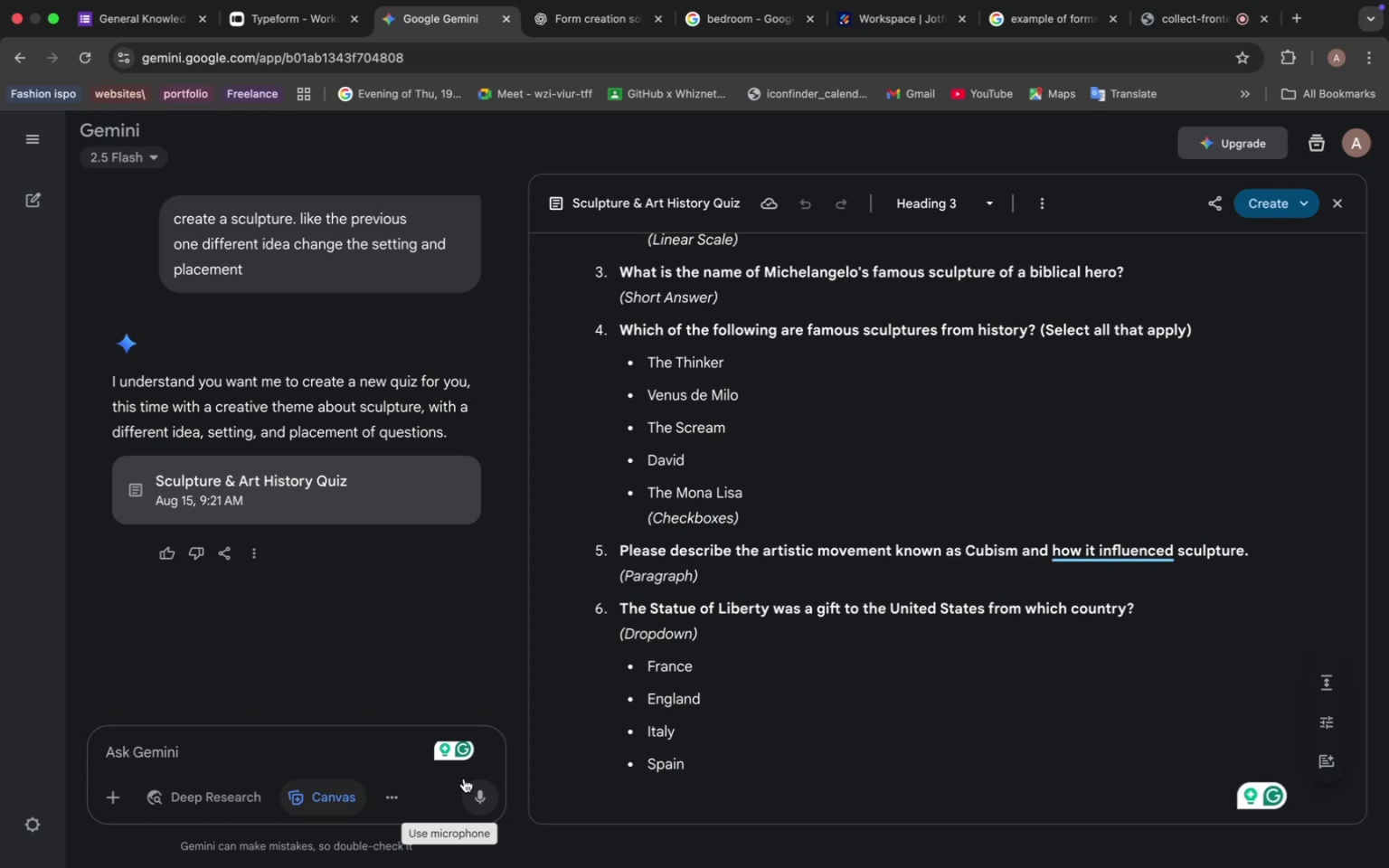 
wait(18.94)
 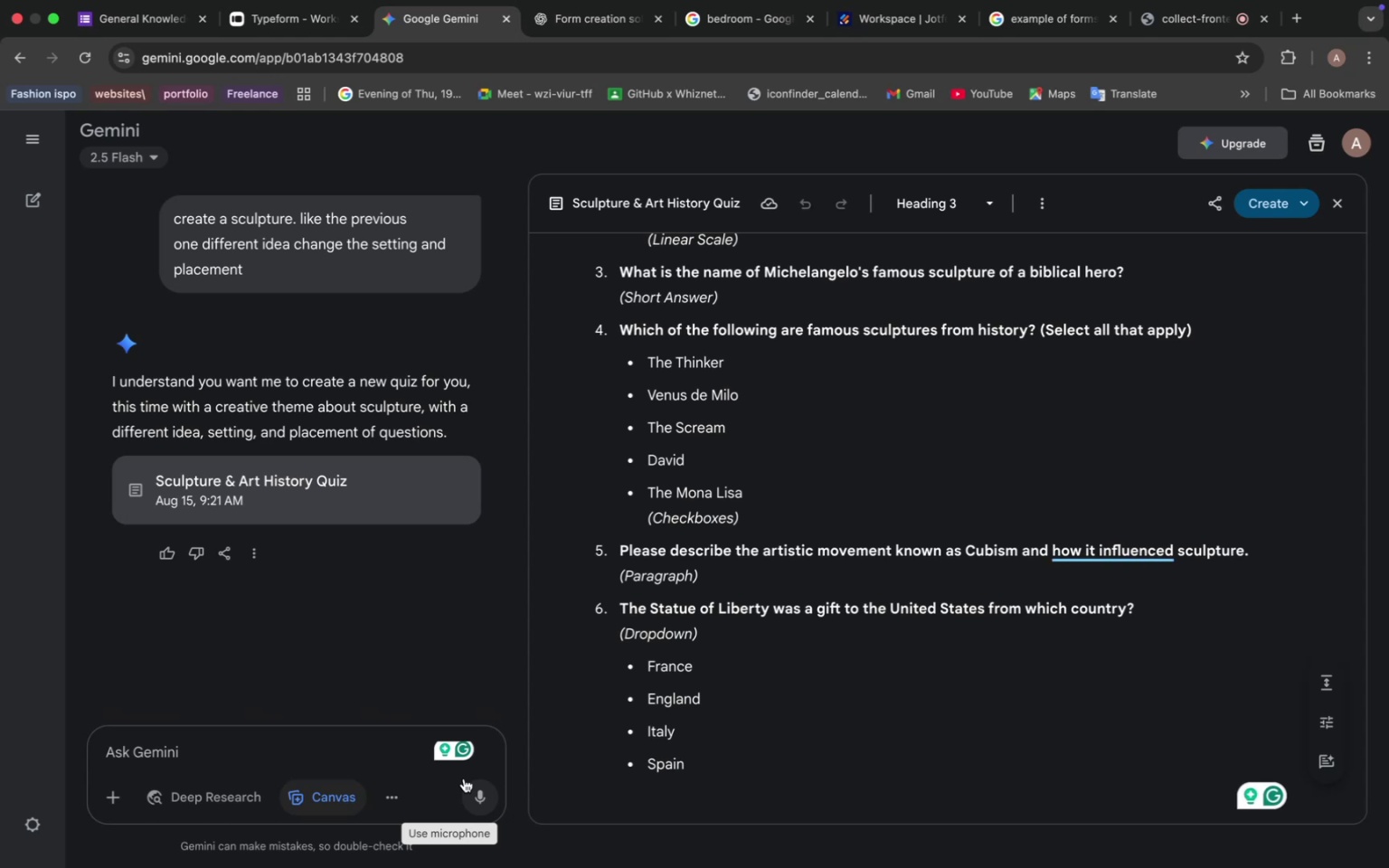 
scroll: coordinate [706, 532], scroll_direction: up, amount: 32.0
 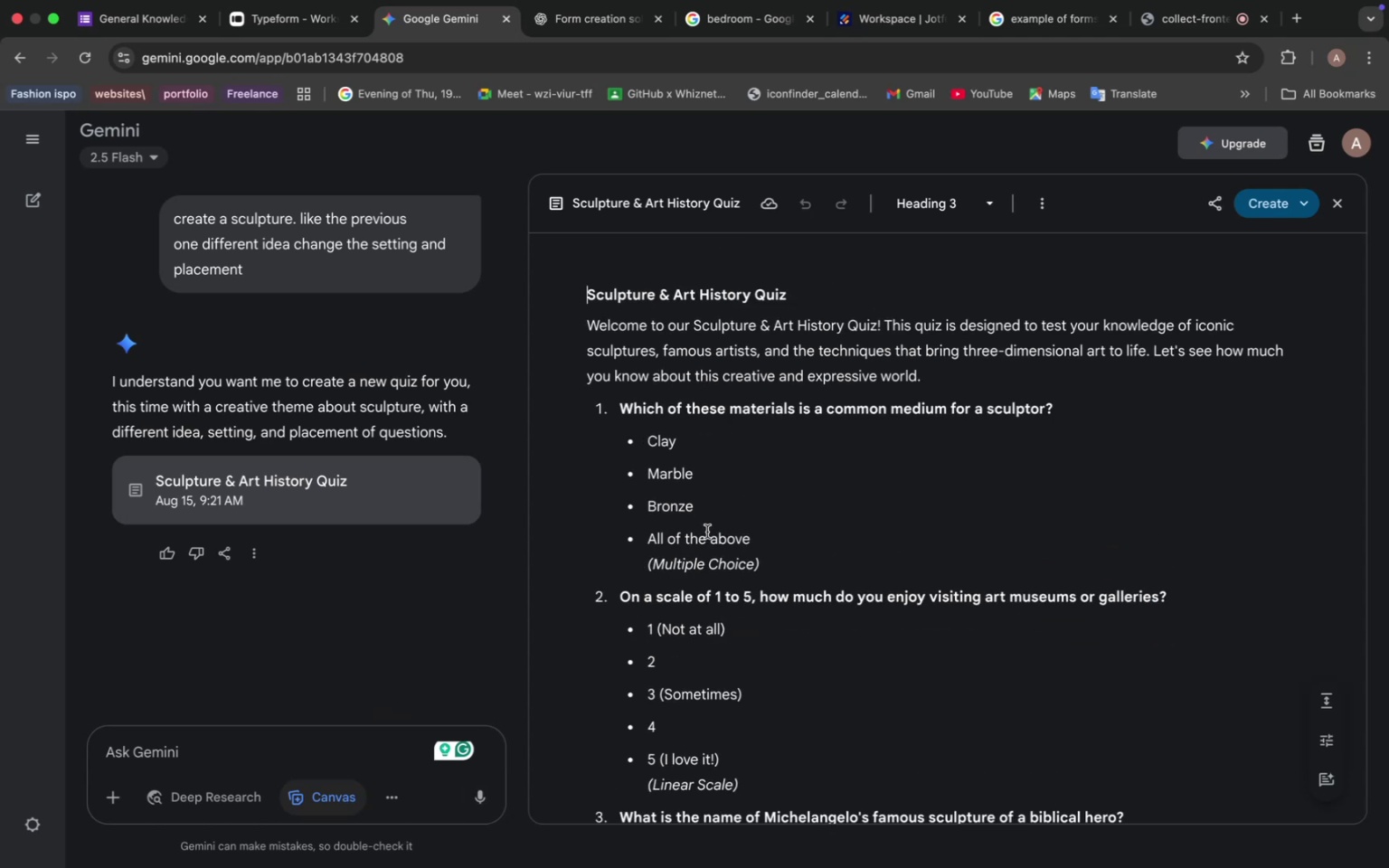 
wait(6.73)
 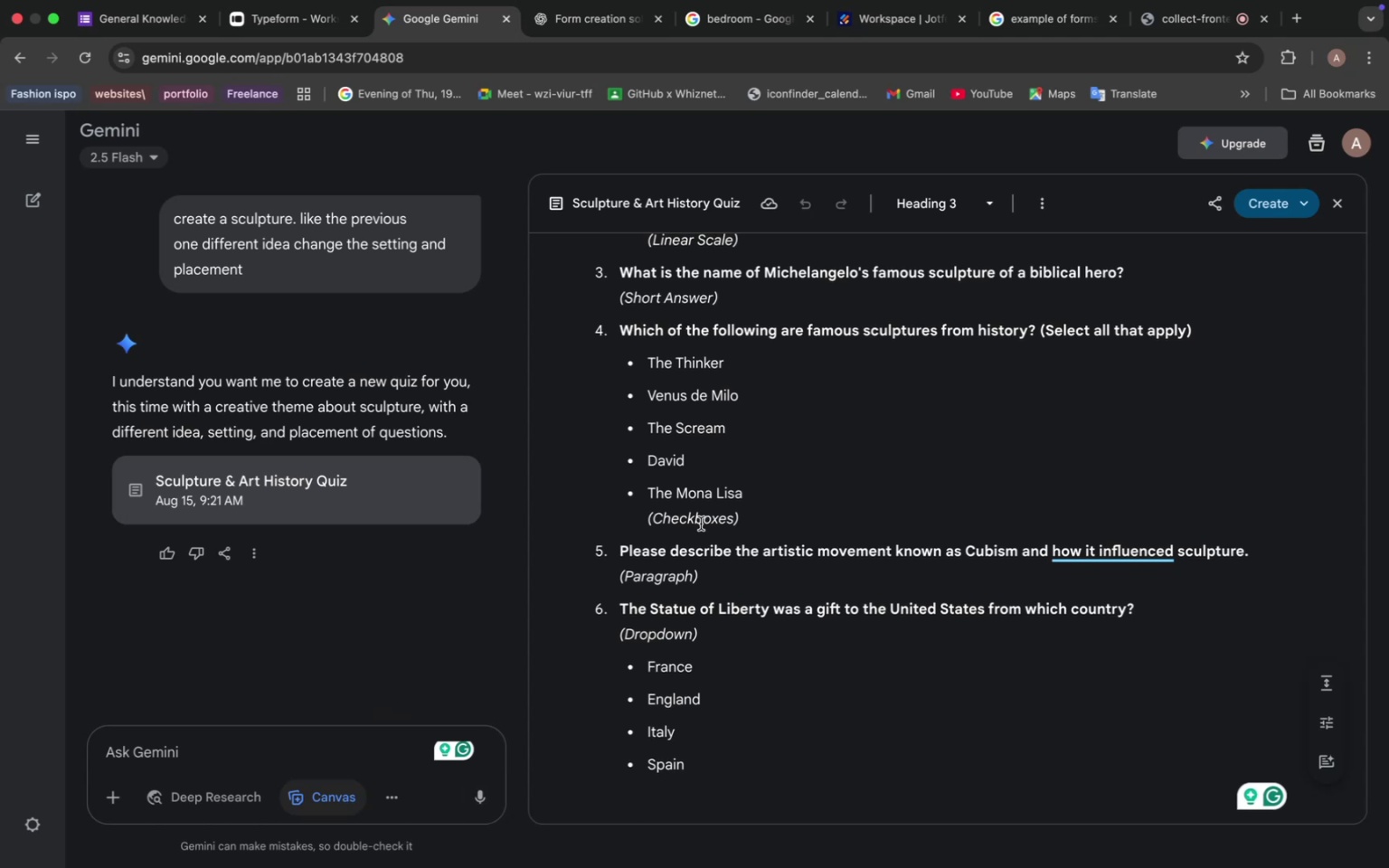 
left_click([164, 28])
 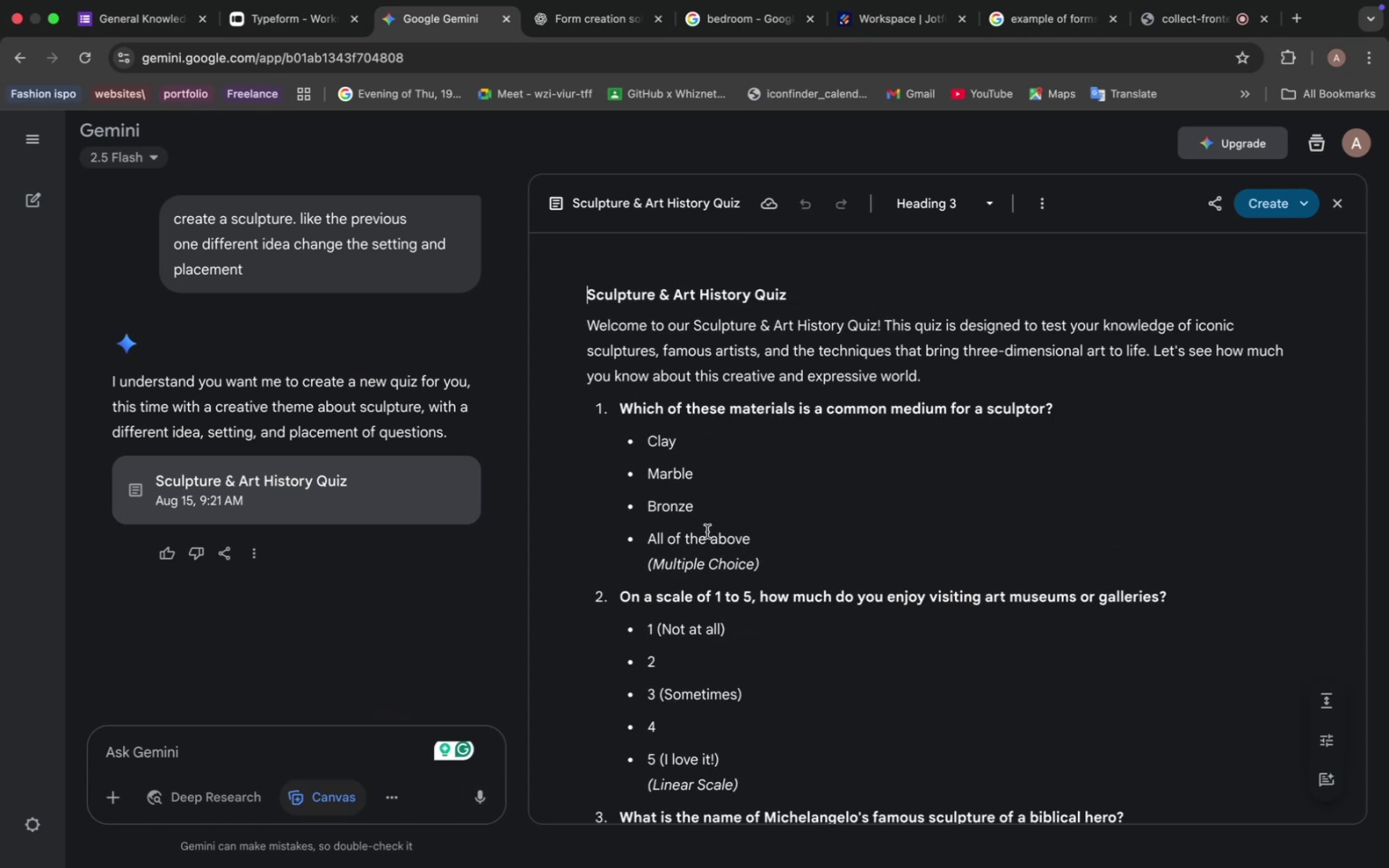 
scroll: coordinate [473, 390], scroll_direction: up, amount: 56.0
 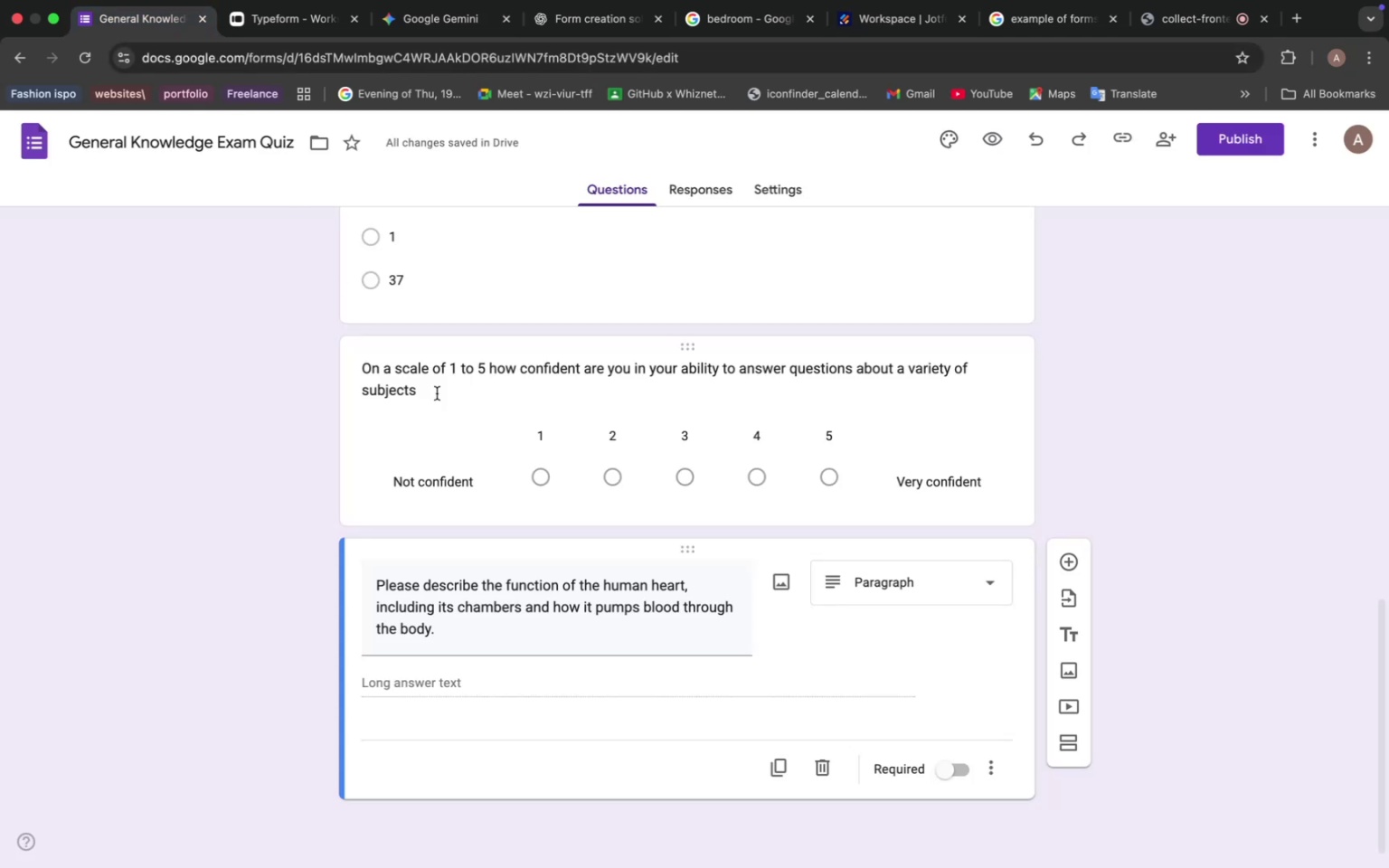 
left_click([951, 135])
 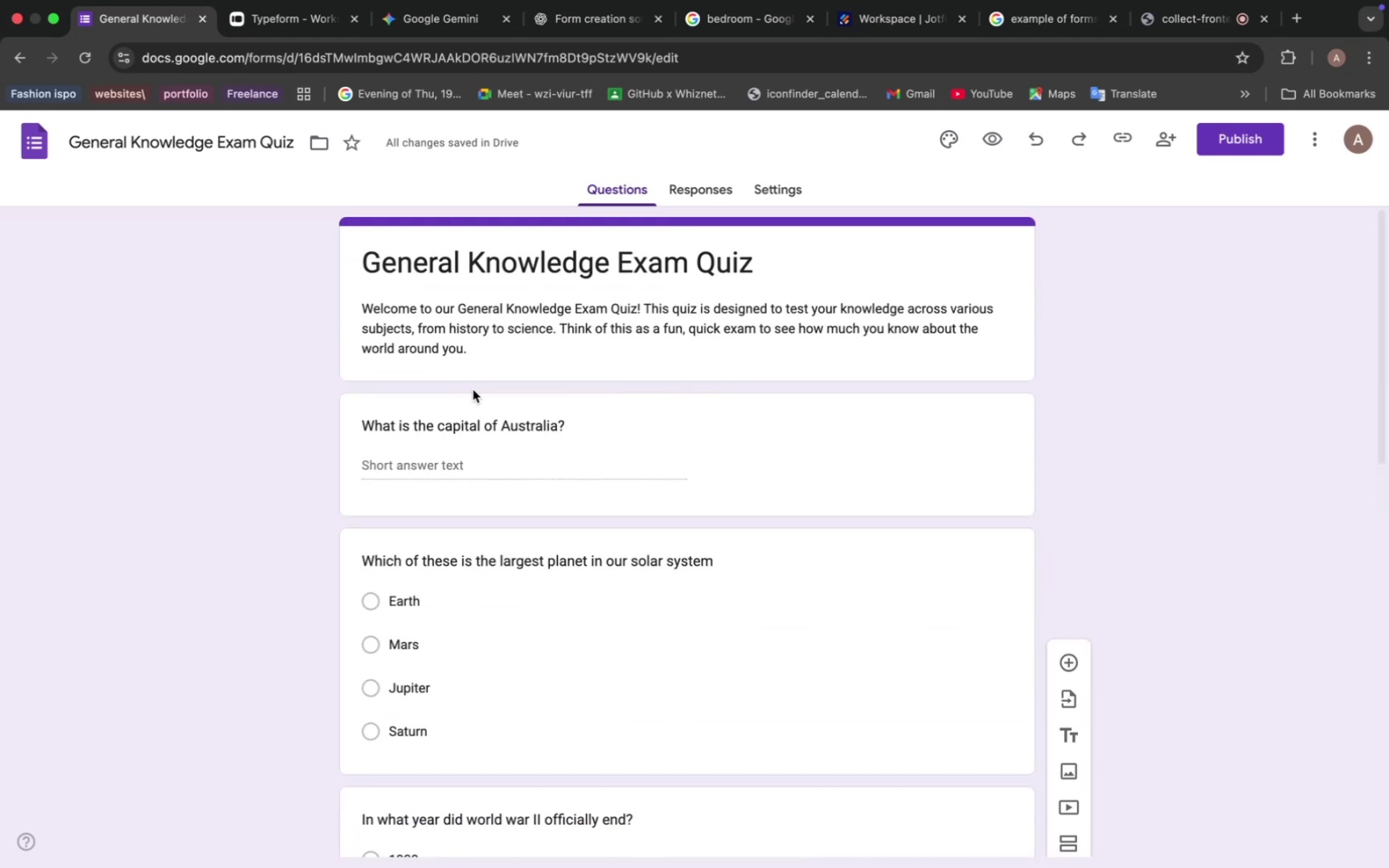 
scroll: coordinate [1219, 543], scroll_direction: down, amount: 9.0
 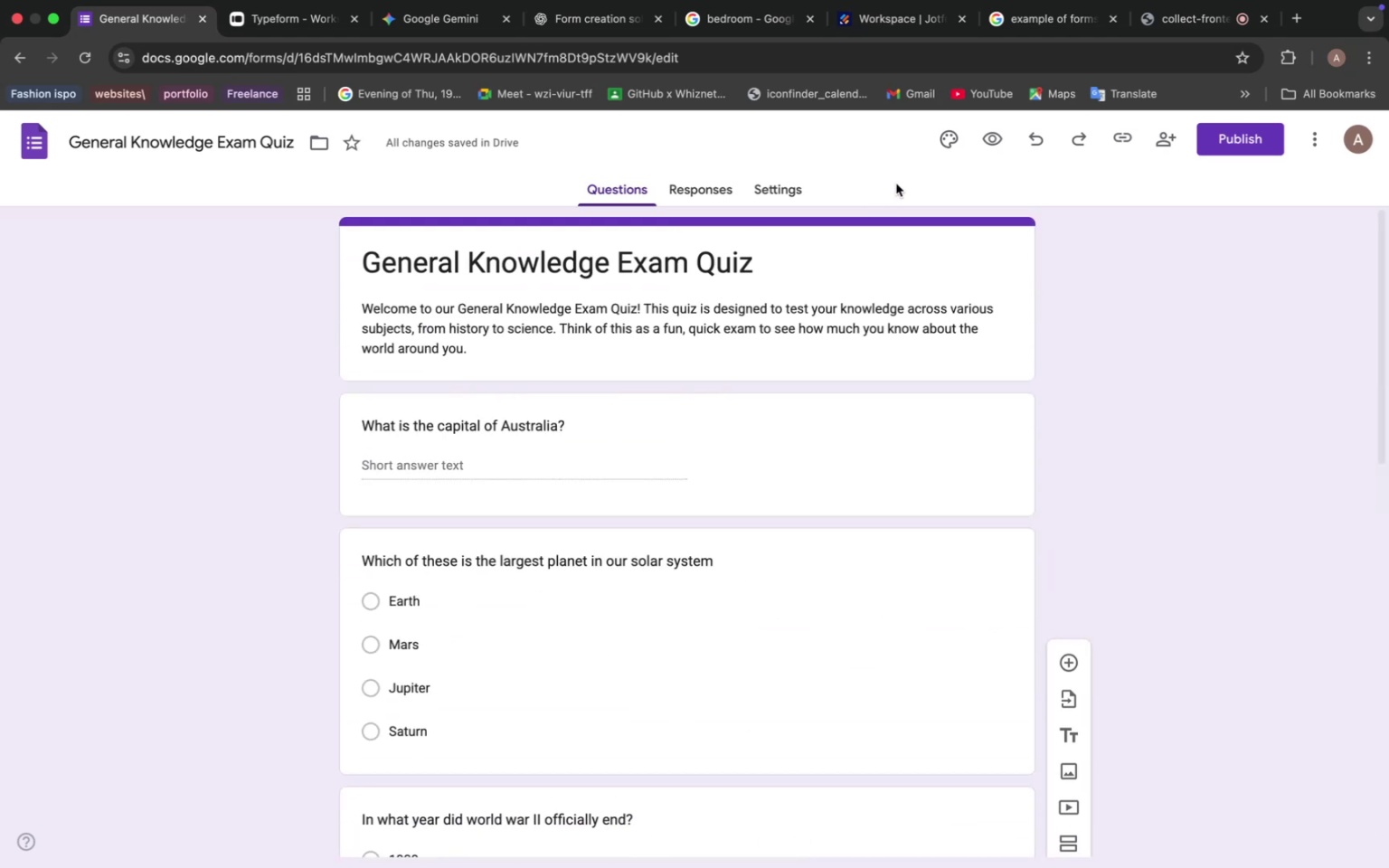 
left_click([1214, 586])
 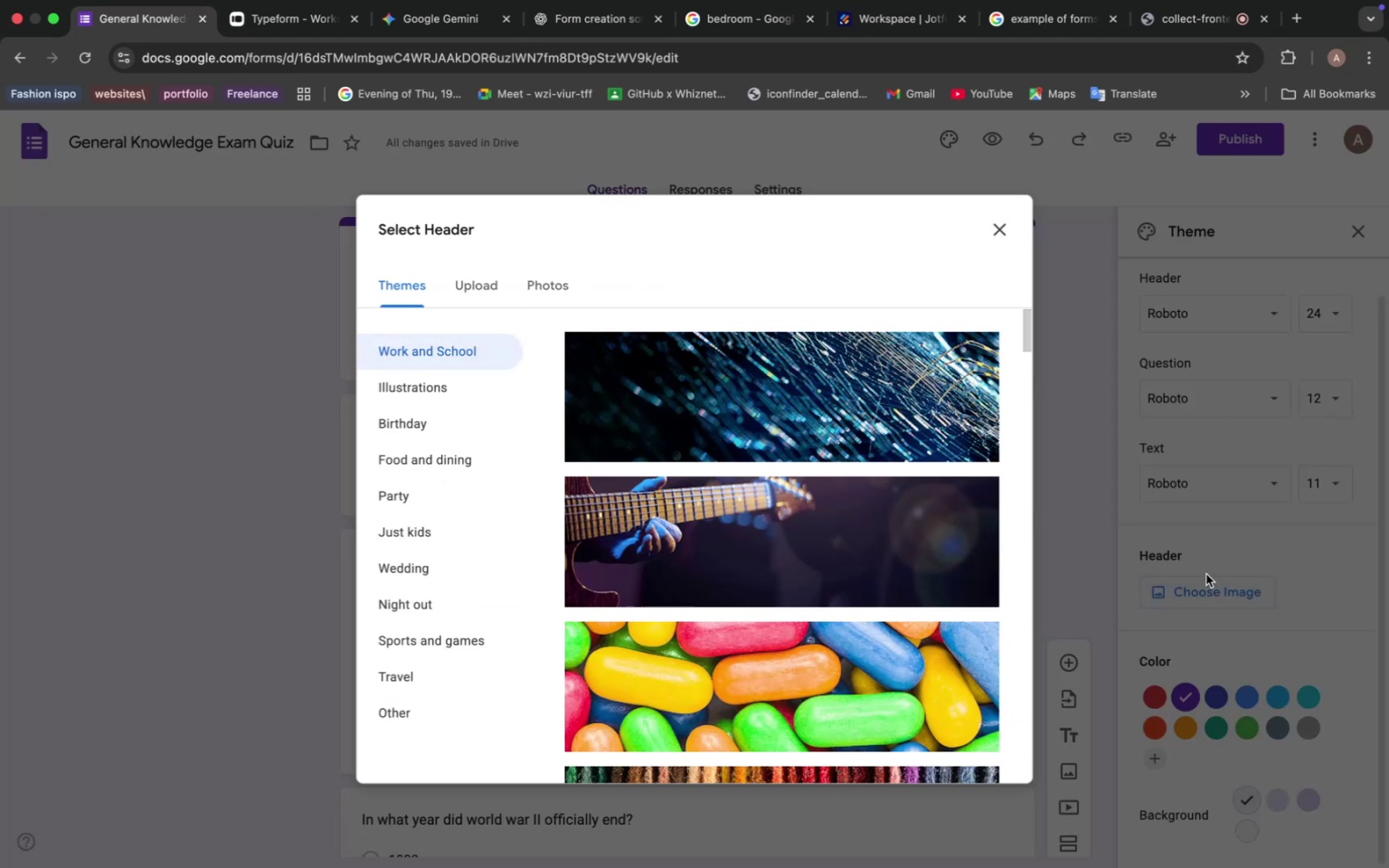 
wait(5.28)
 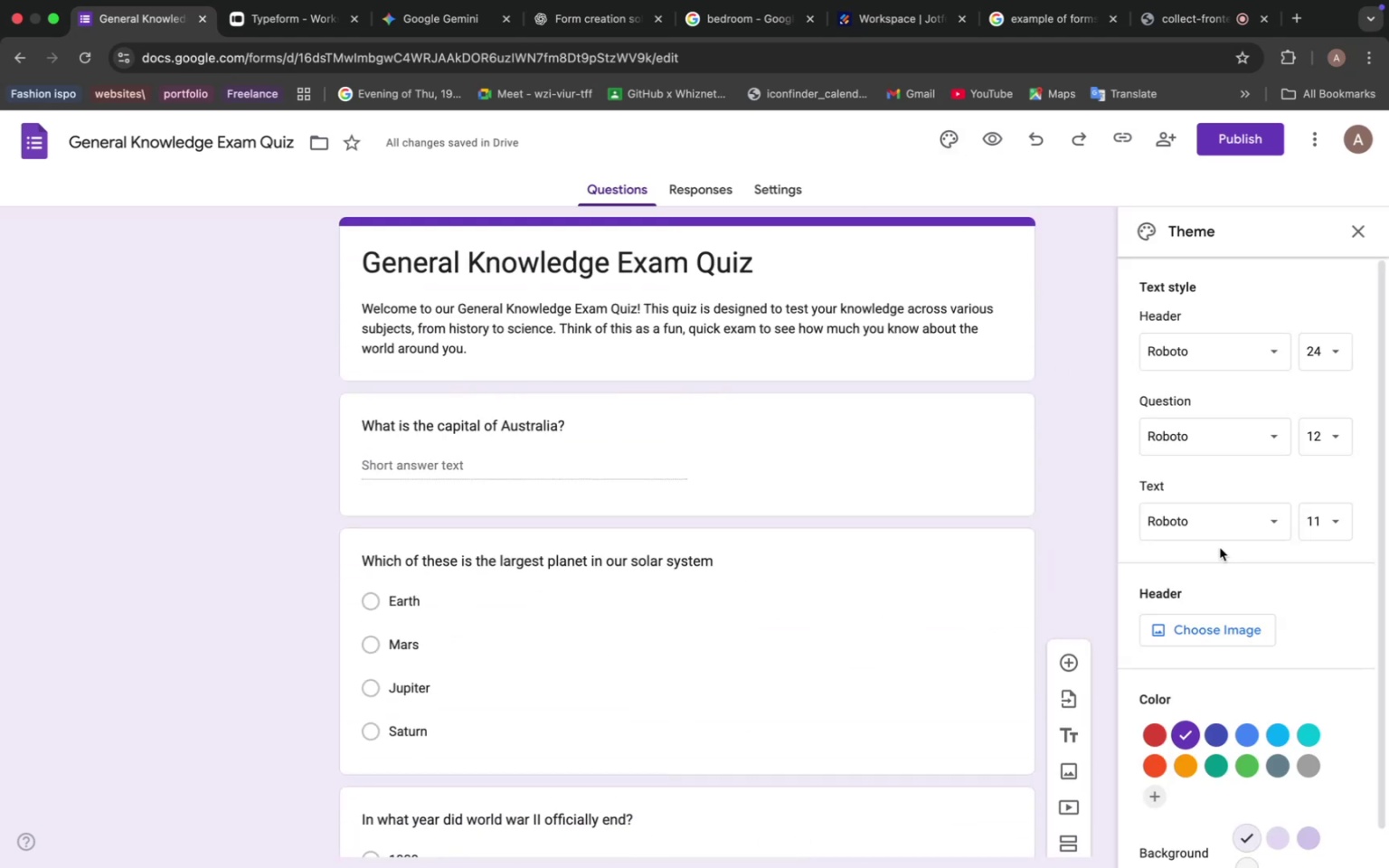 
scroll: coordinate [932, 529], scroll_direction: down, amount: 29.0
 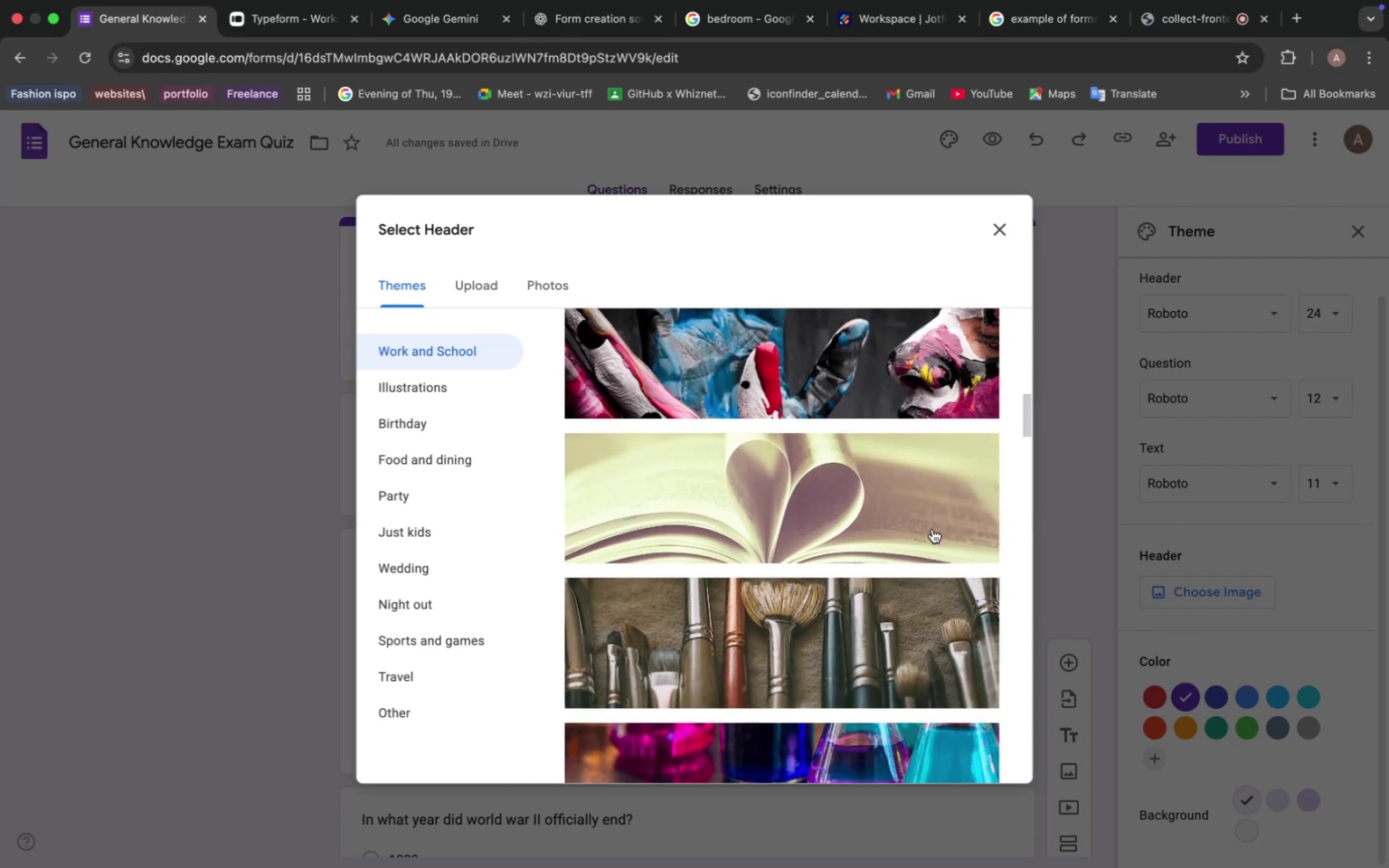 
wait(5.48)
 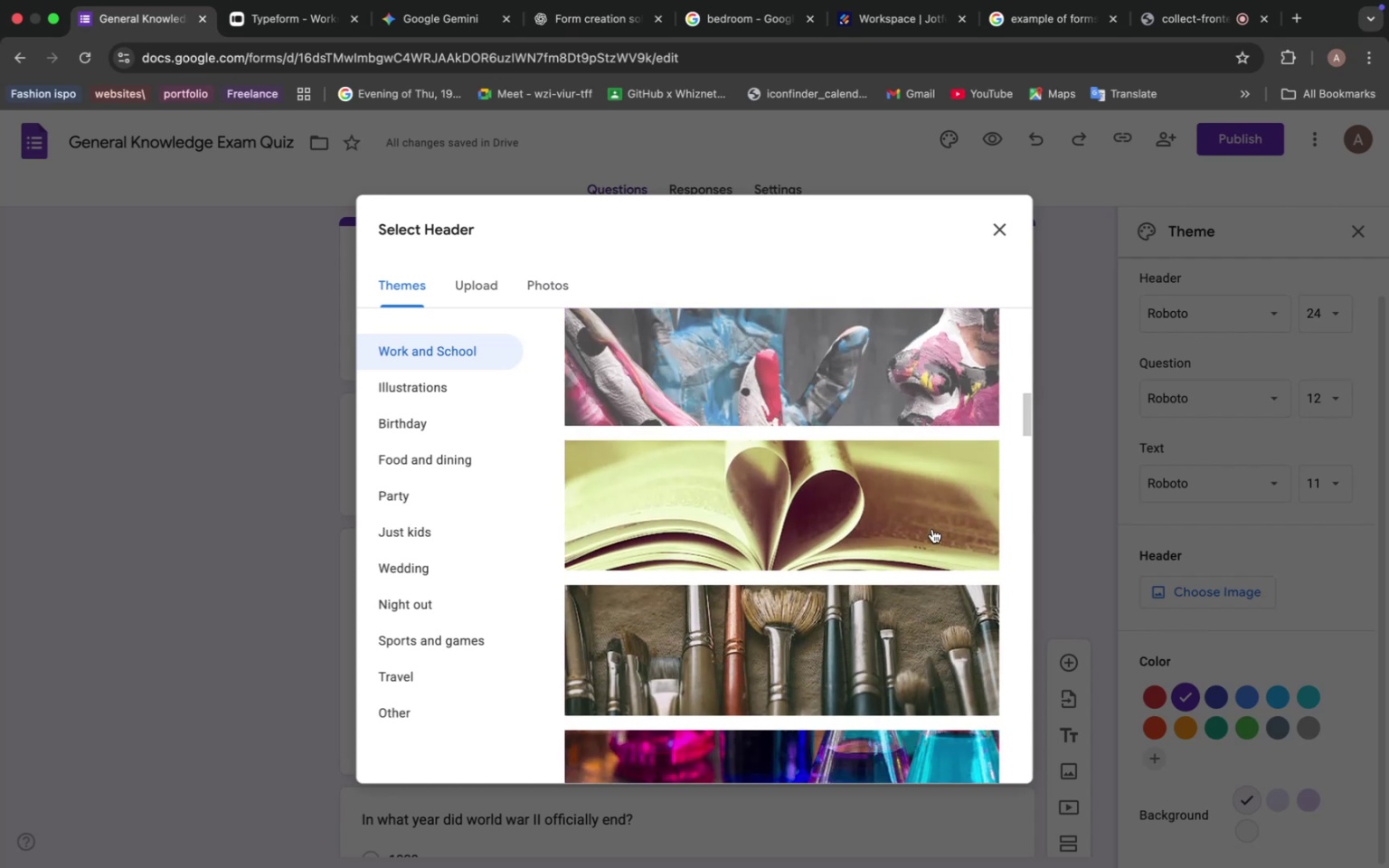 
scroll: coordinate [883, 518], scroll_direction: down, amount: 23.0
 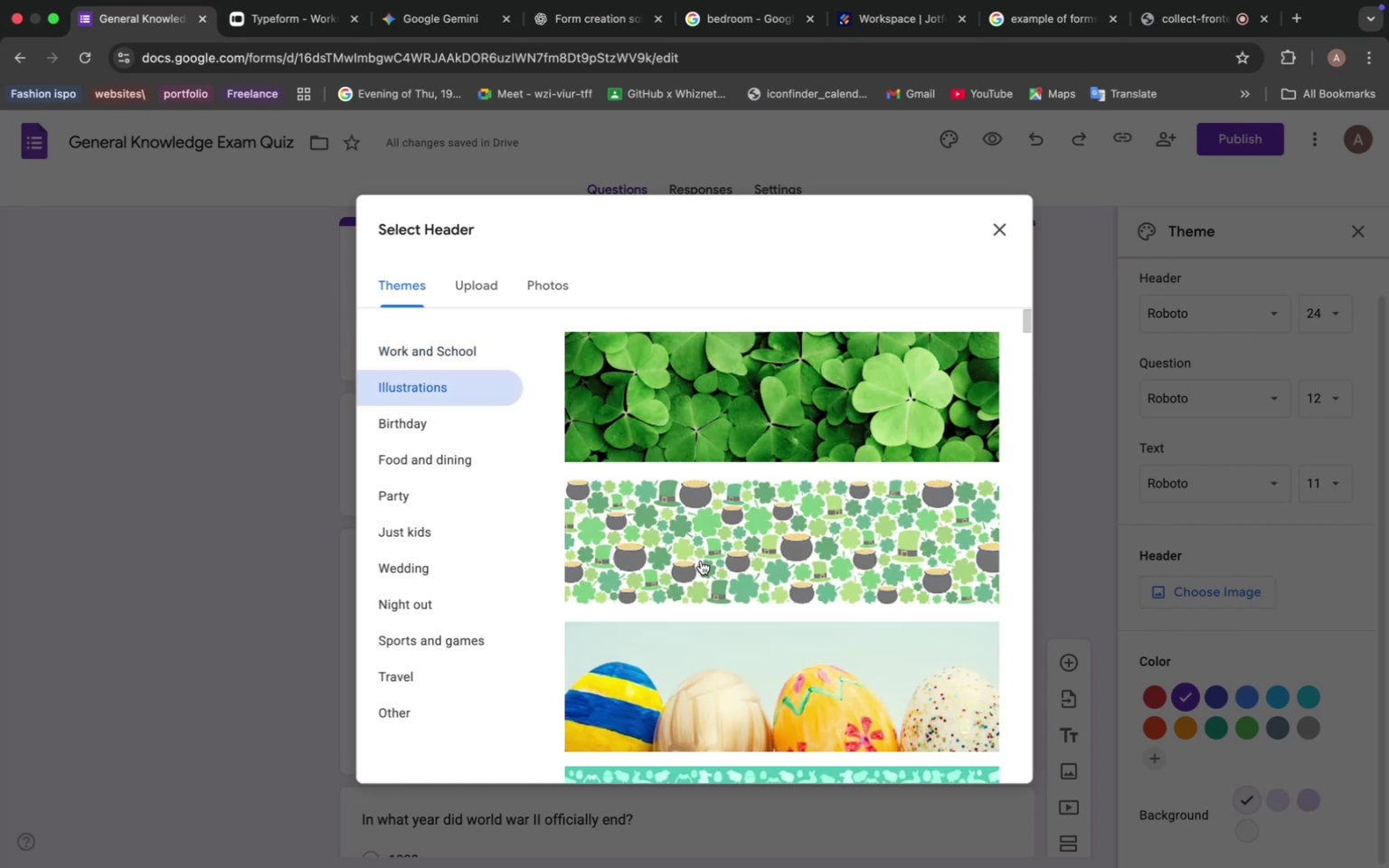 
wait(6.73)
 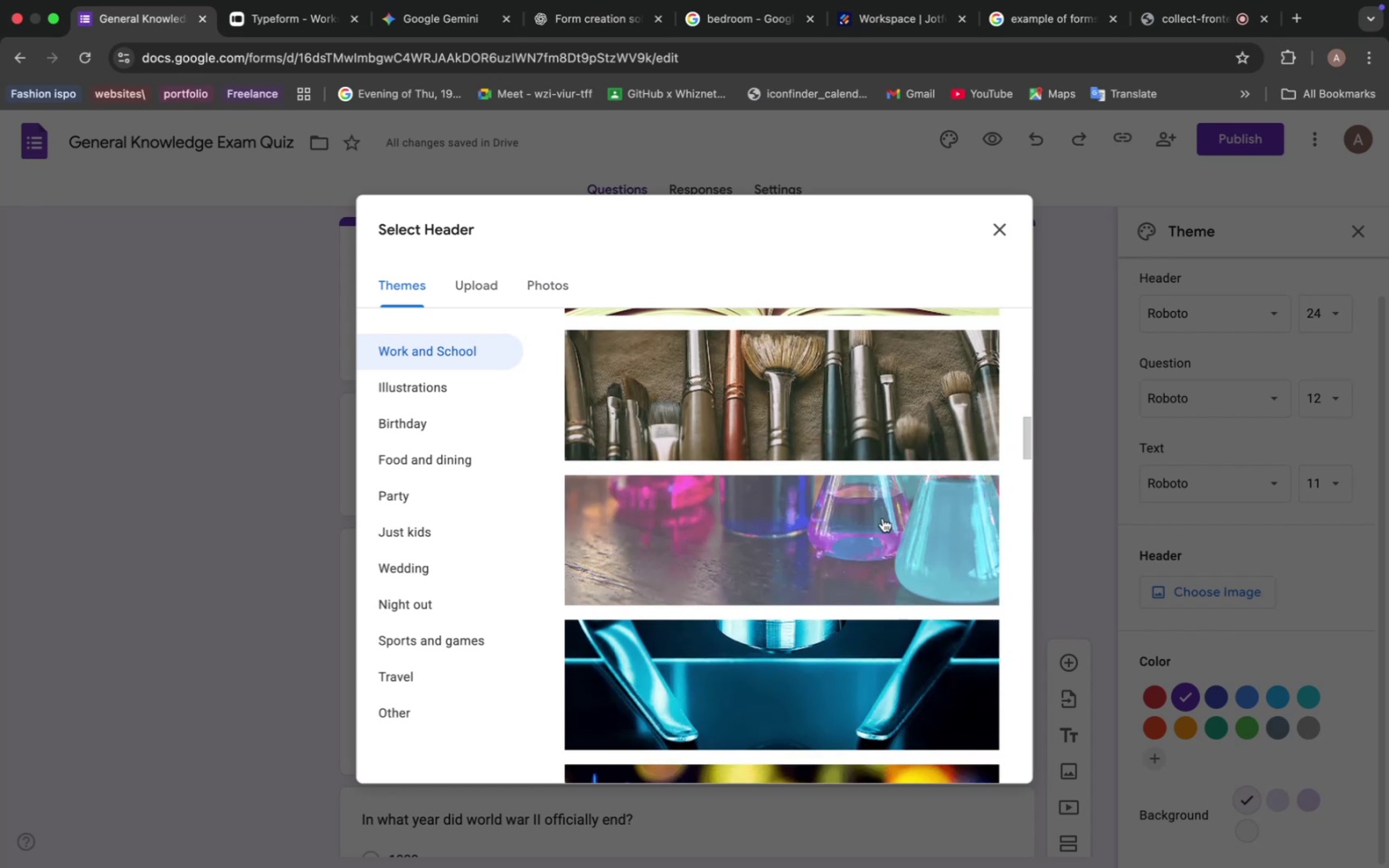 
scroll: coordinate [703, 558], scroll_direction: down, amount: 5.0
 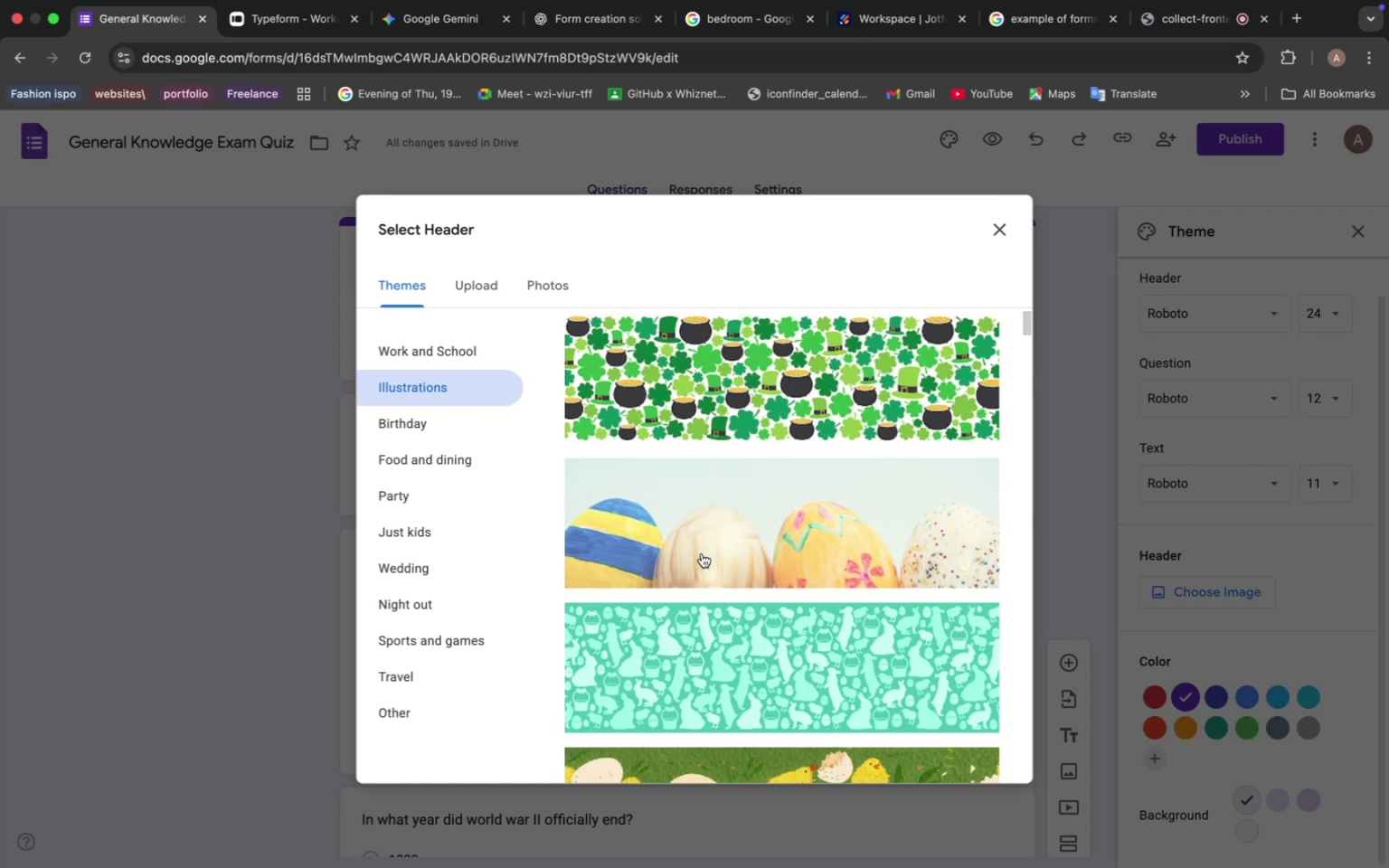 
wait(15.81)
 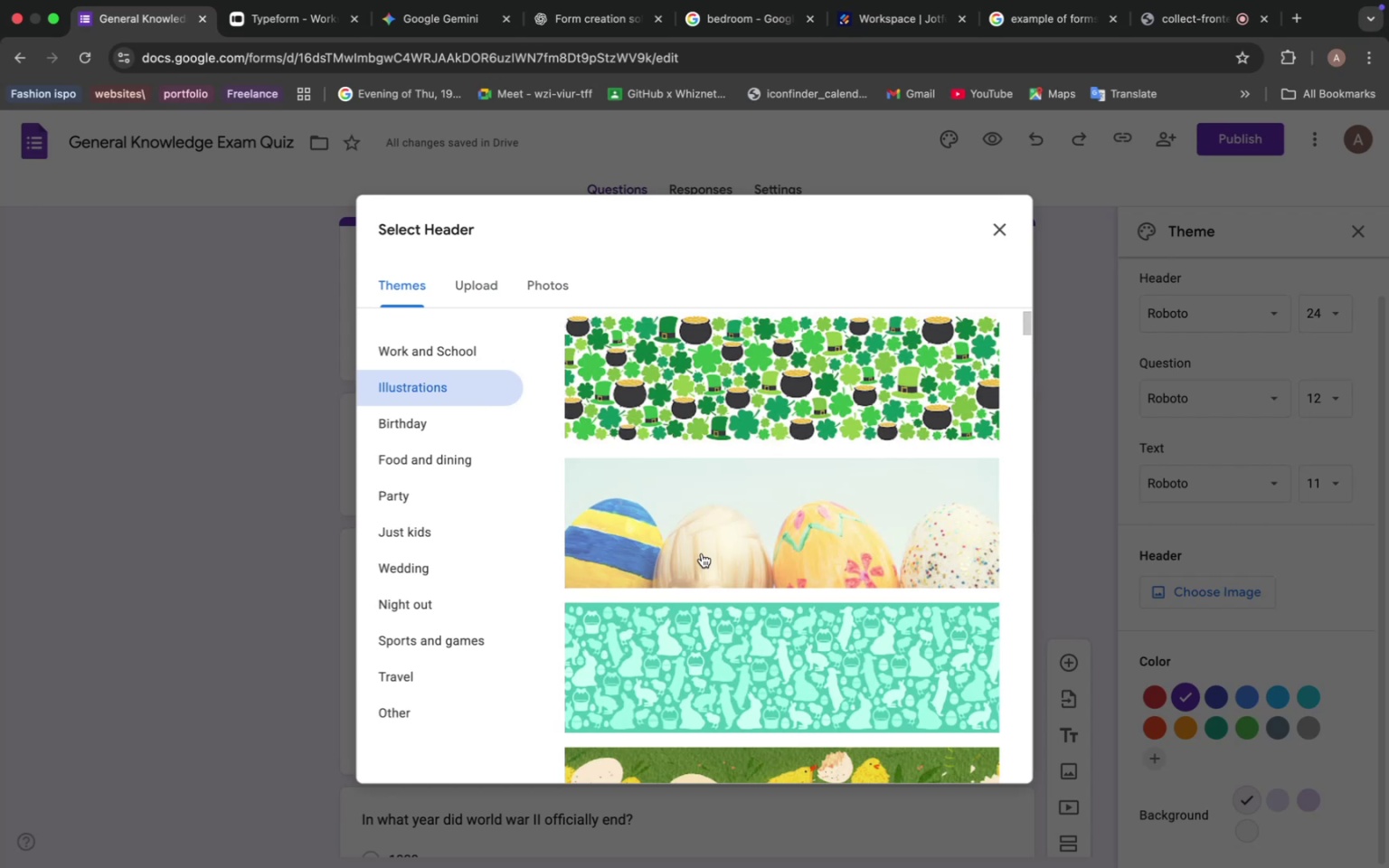 
scroll: coordinate [713, 556], scroll_direction: down, amount: 3.0
 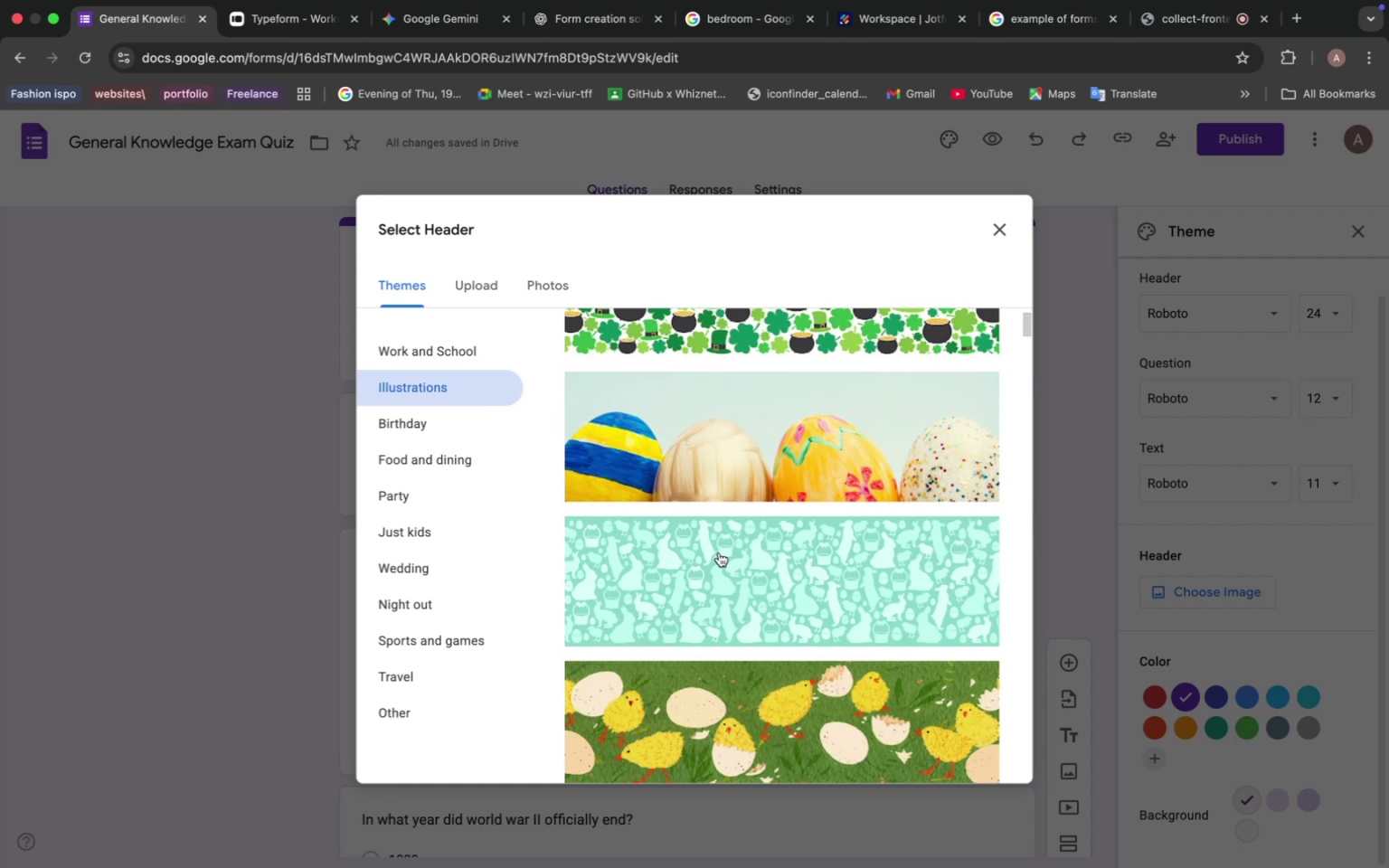 
wait(5.19)
 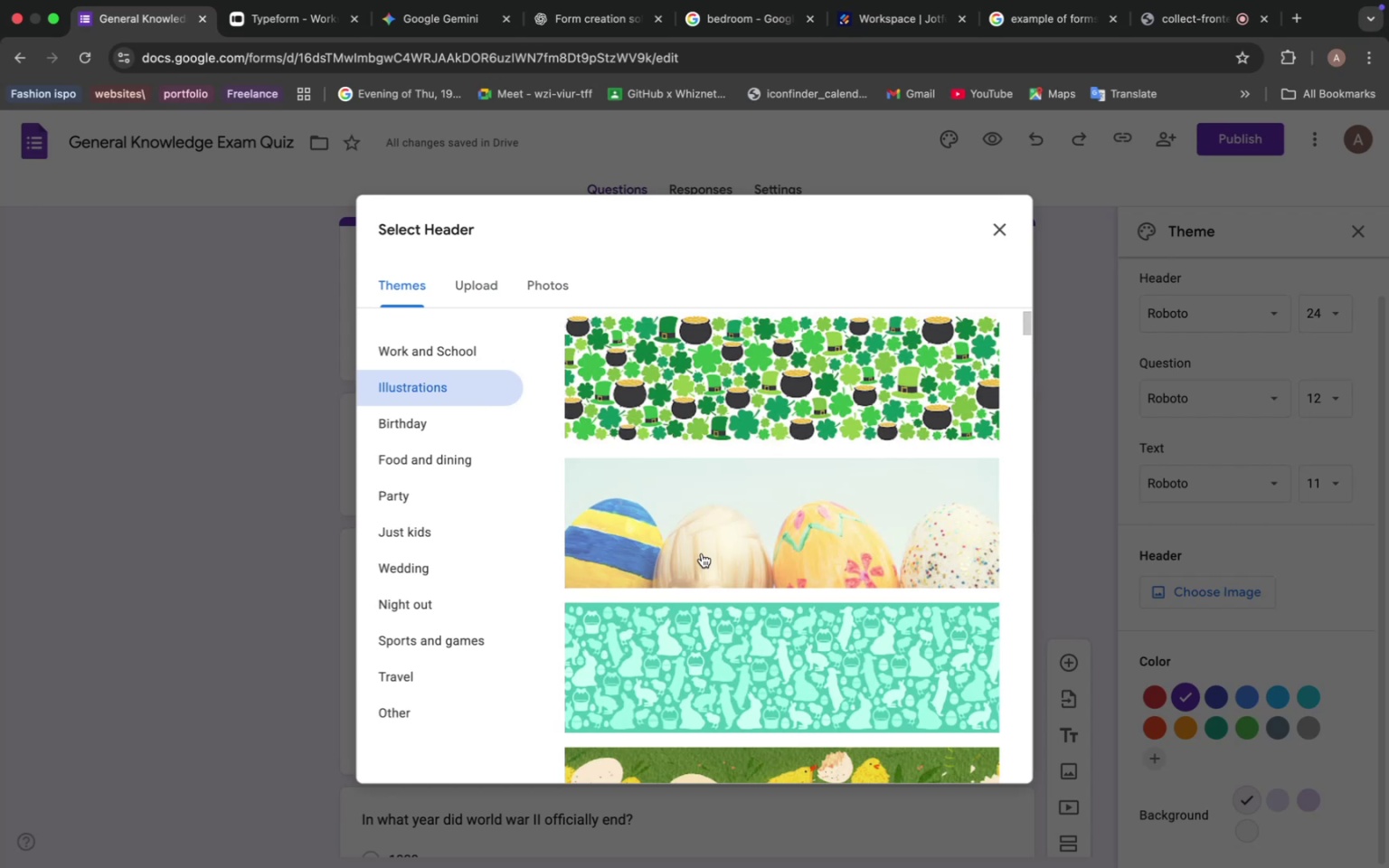 
scroll: coordinate [757, 537], scroll_direction: down, amount: 21.0
 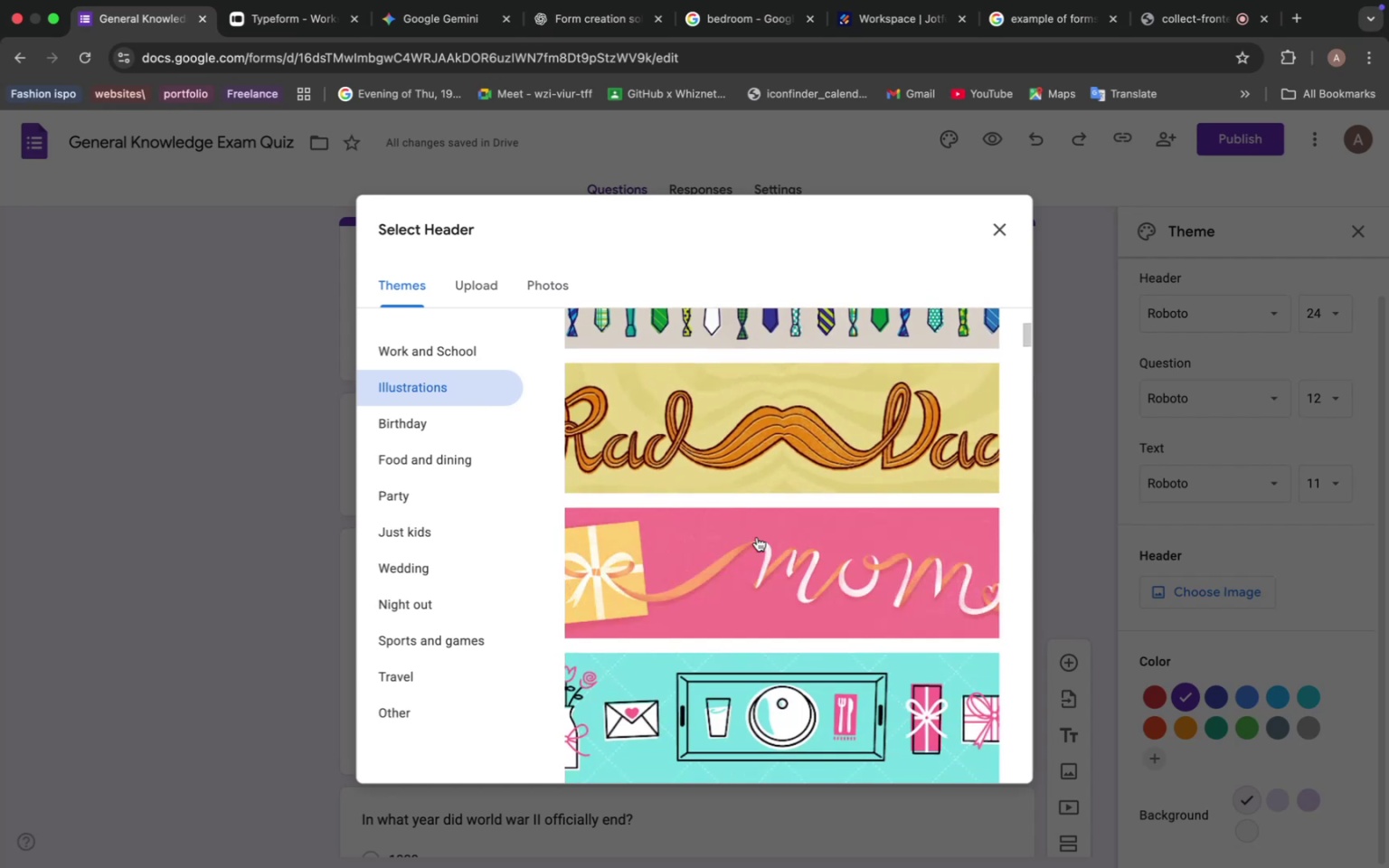 
wait(6.61)
 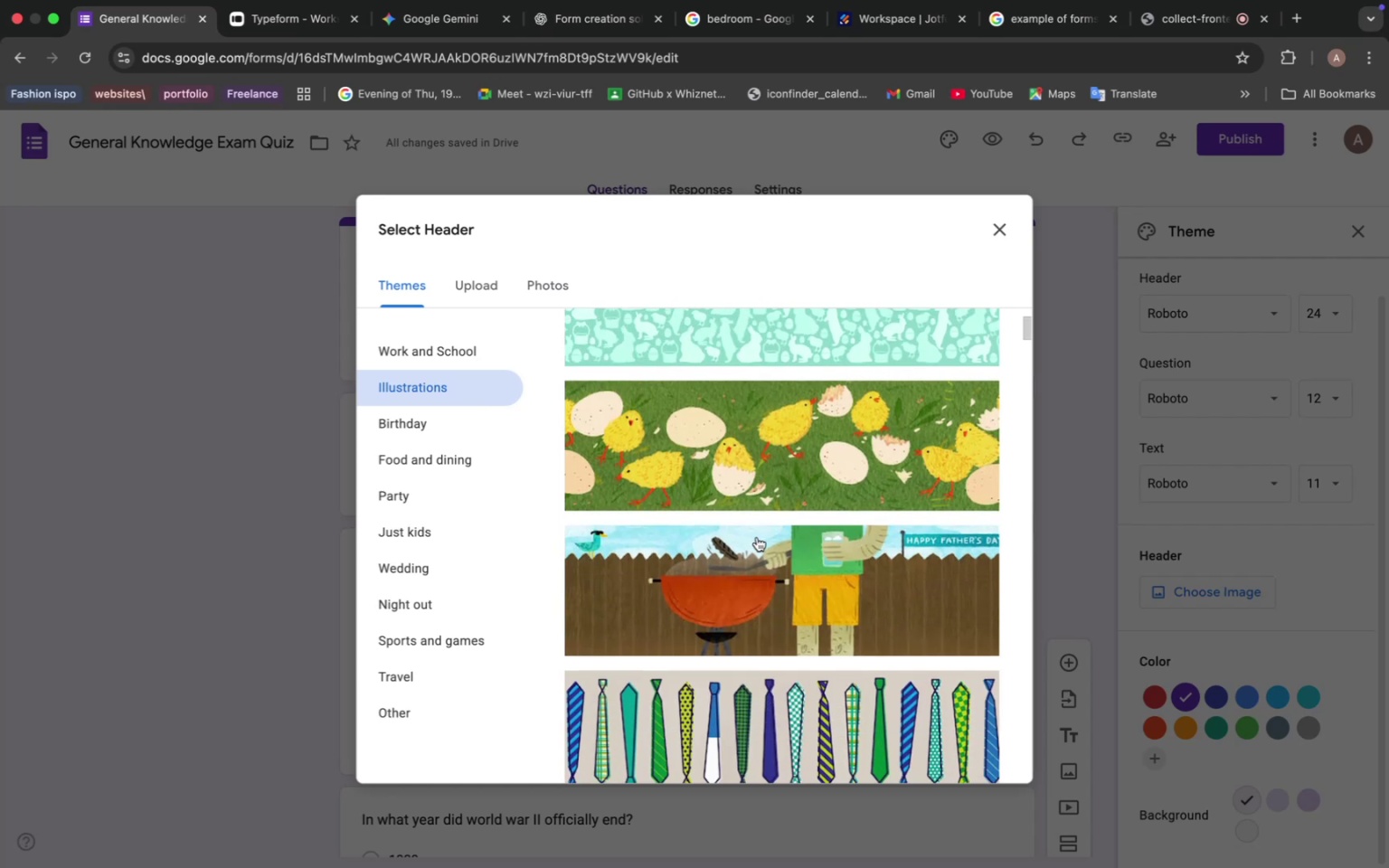 
scroll: coordinate [757, 537], scroll_direction: down, amount: 4.0
 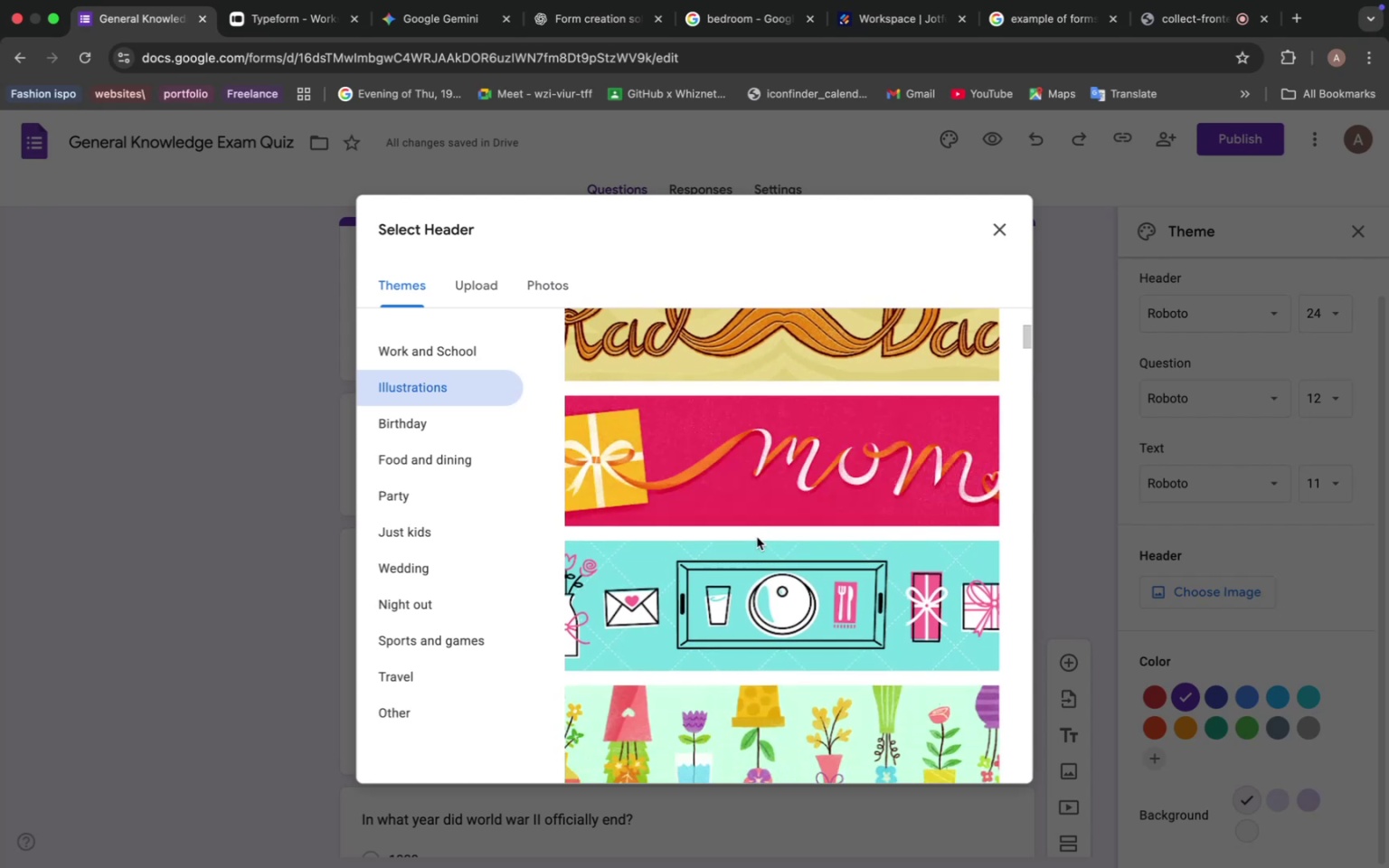 
wait(6.05)
 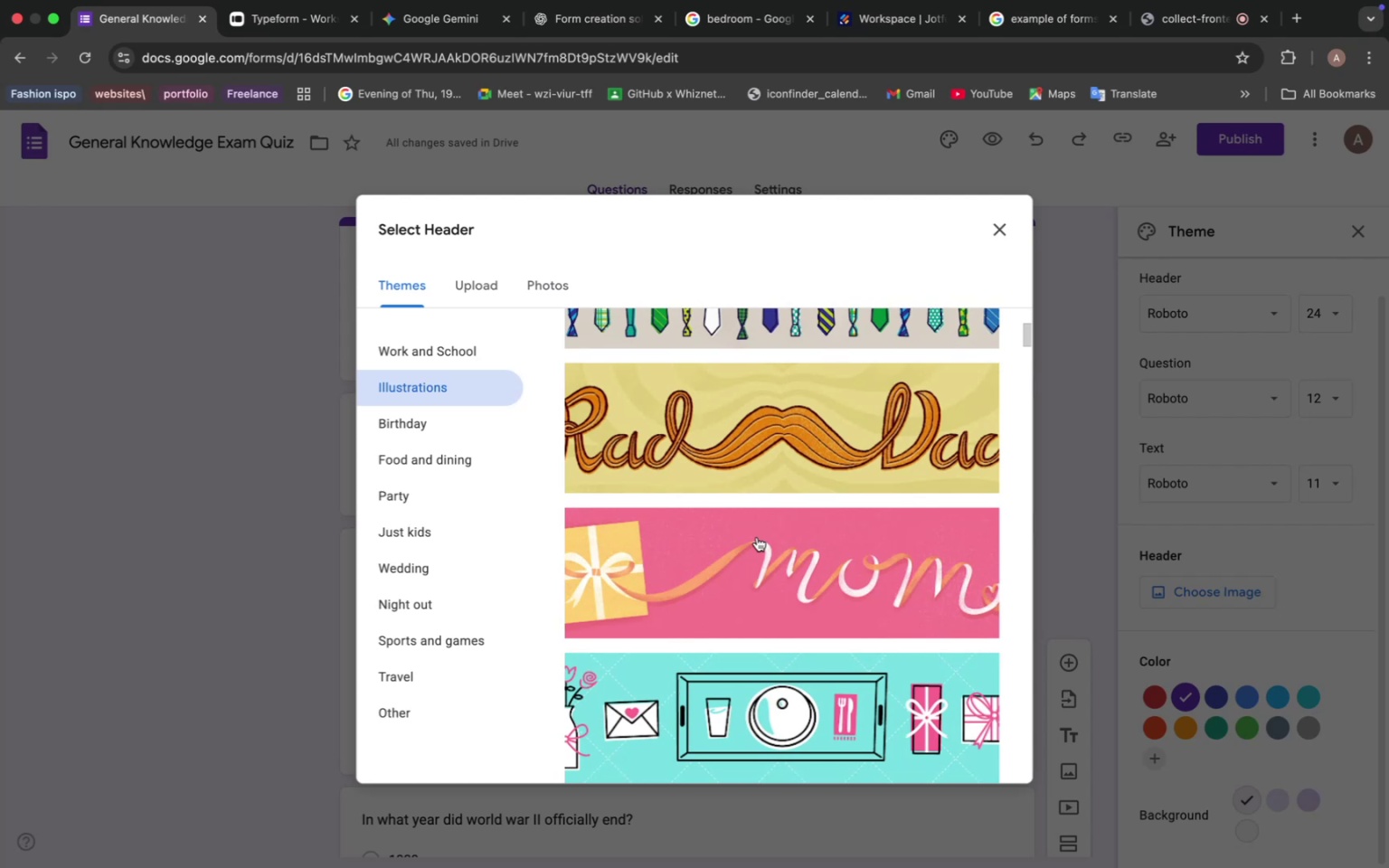 
scroll: coordinate [755, 540], scroll_direction: down, amount: 75.0
 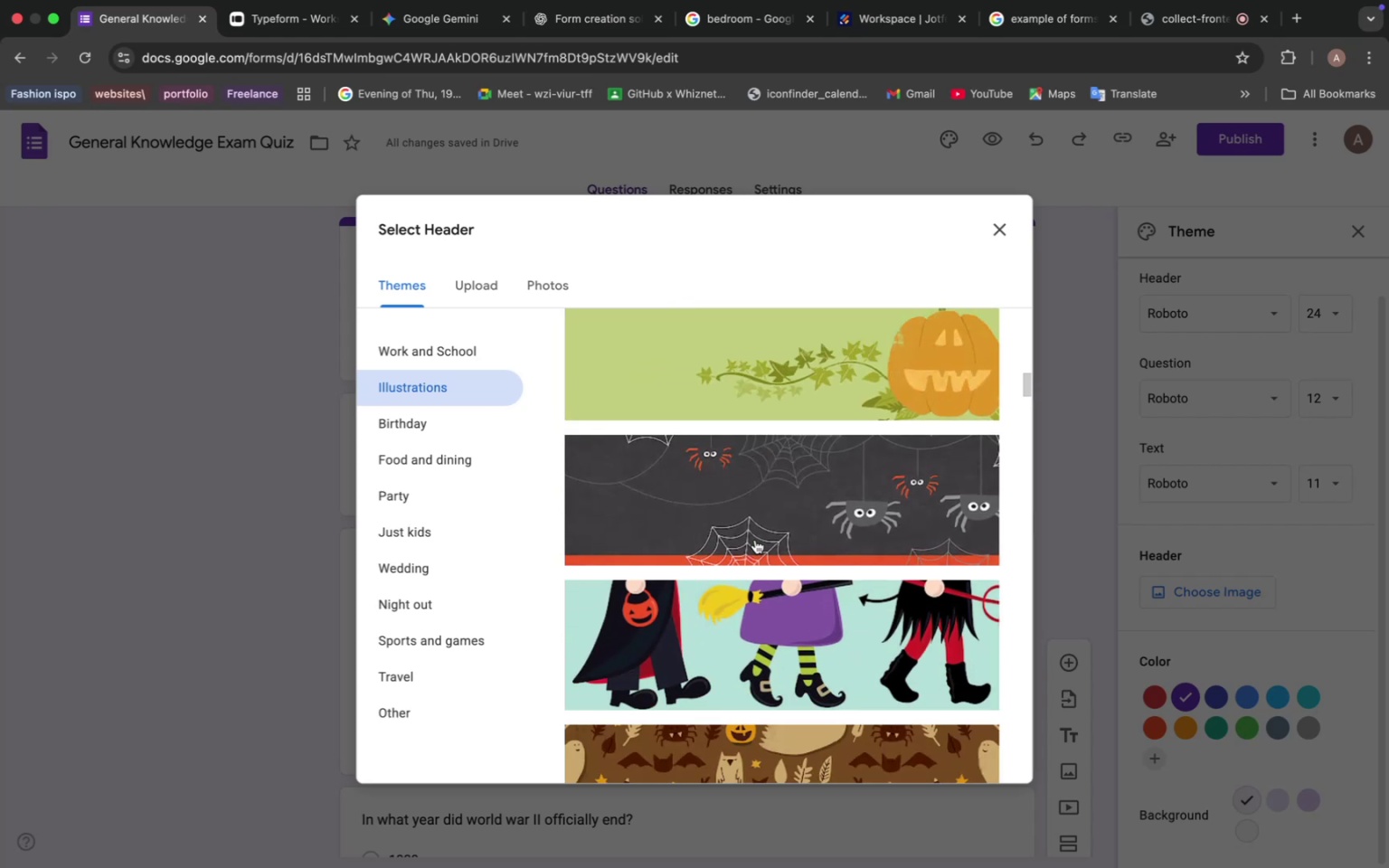 
left_click([1111, 10])
 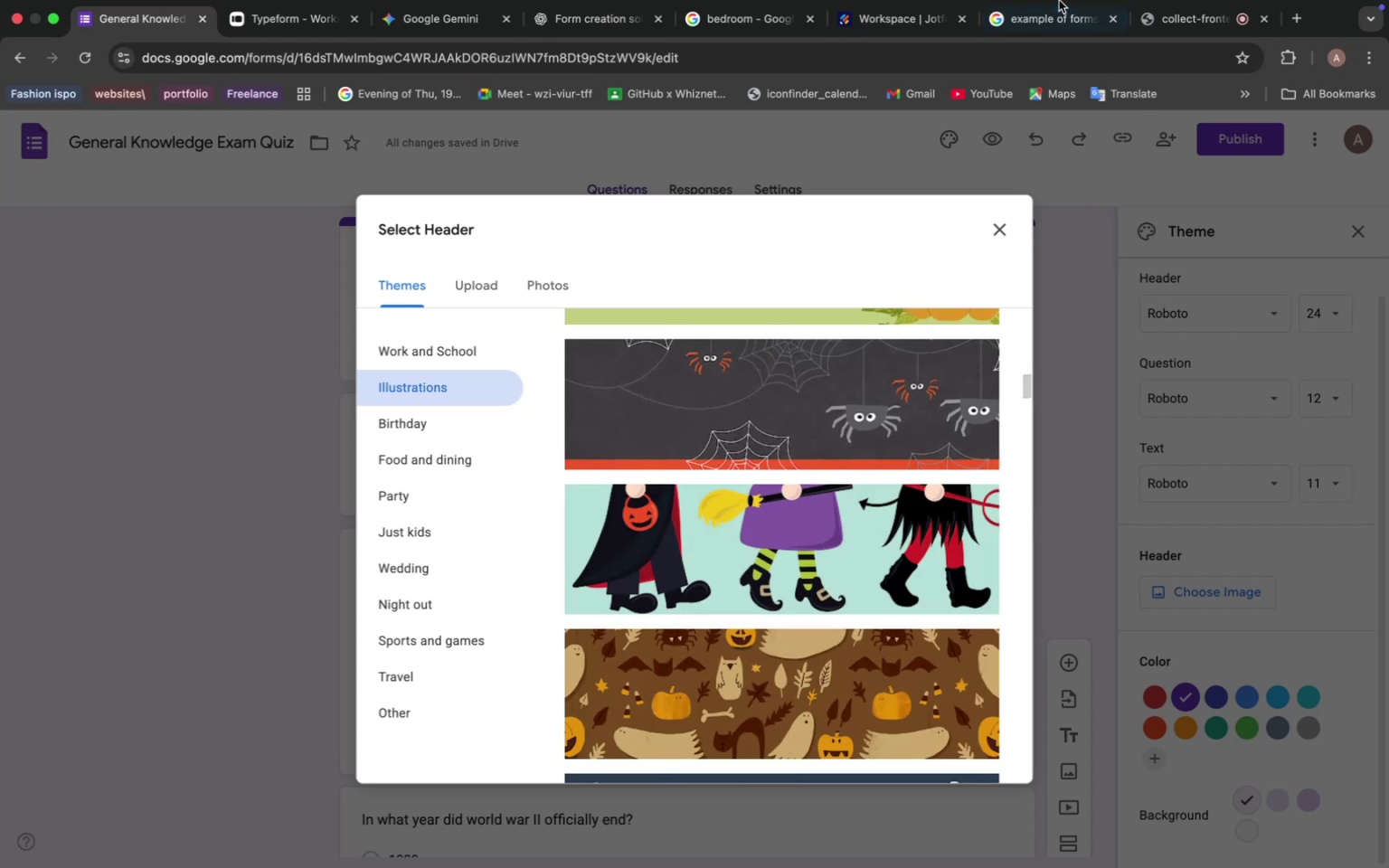 
left_click([907, 246])
 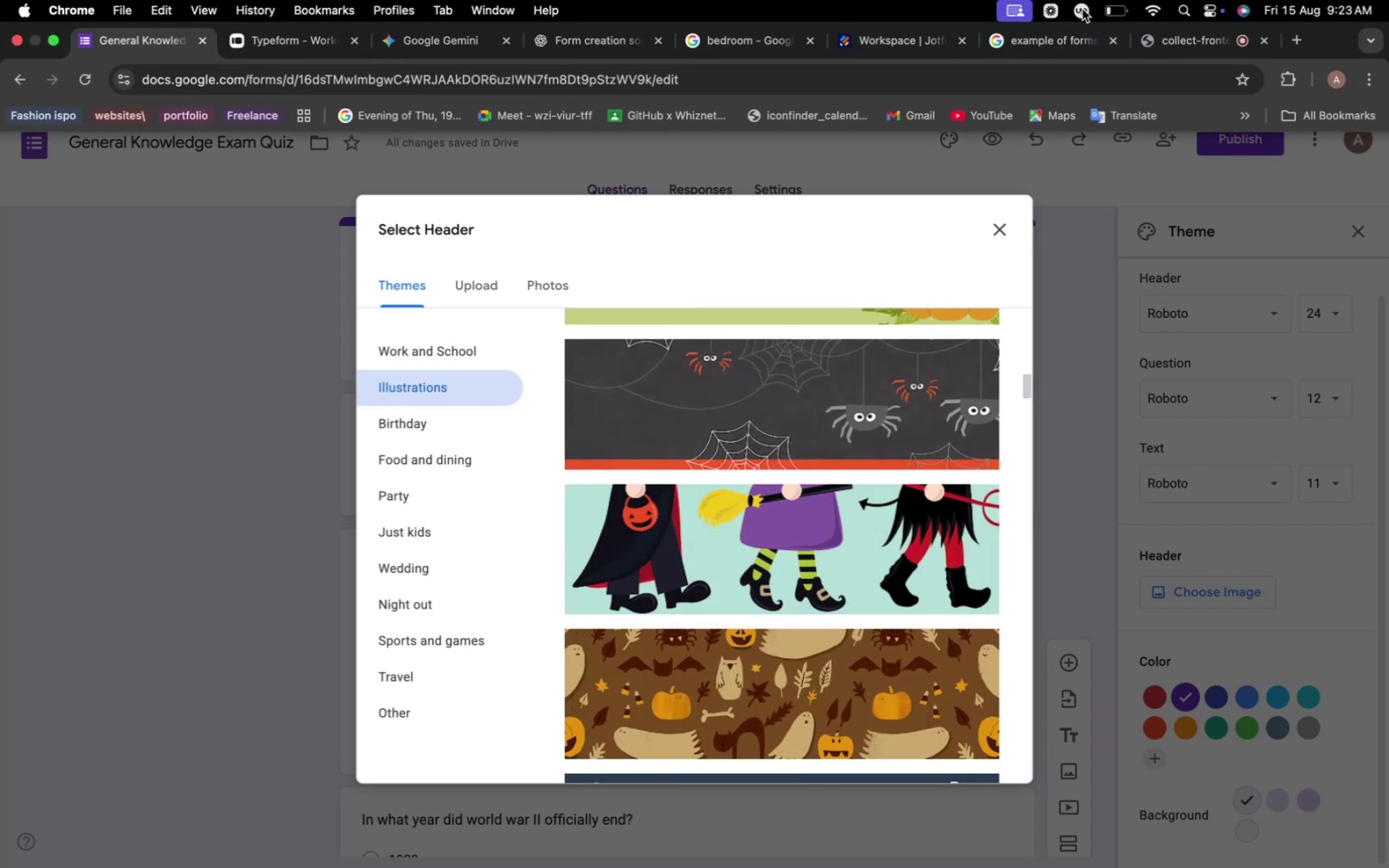 
scroll: coordinate [715, 344], scroll_direction: down, amount: 23.0
 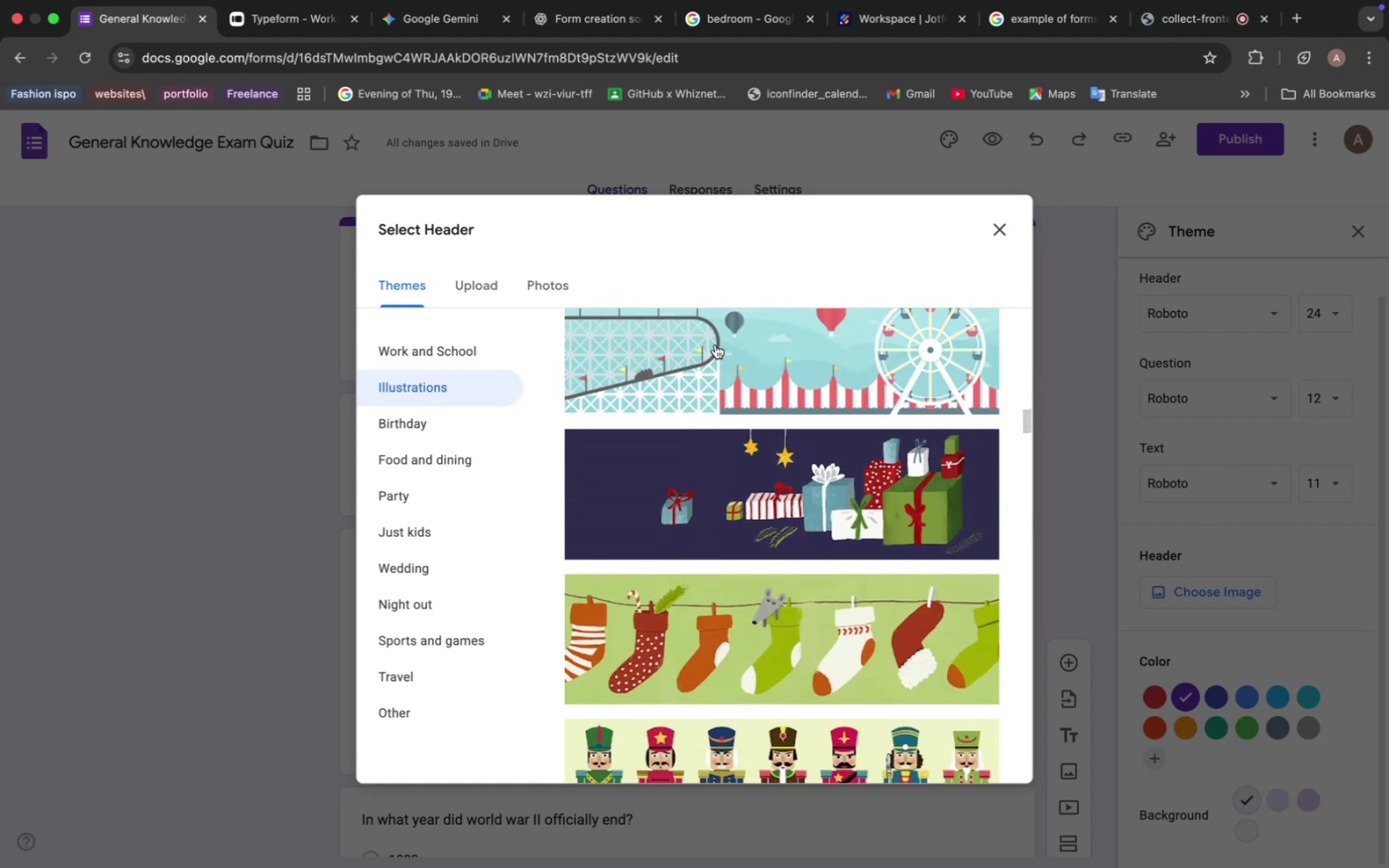 
wait(6.02)
 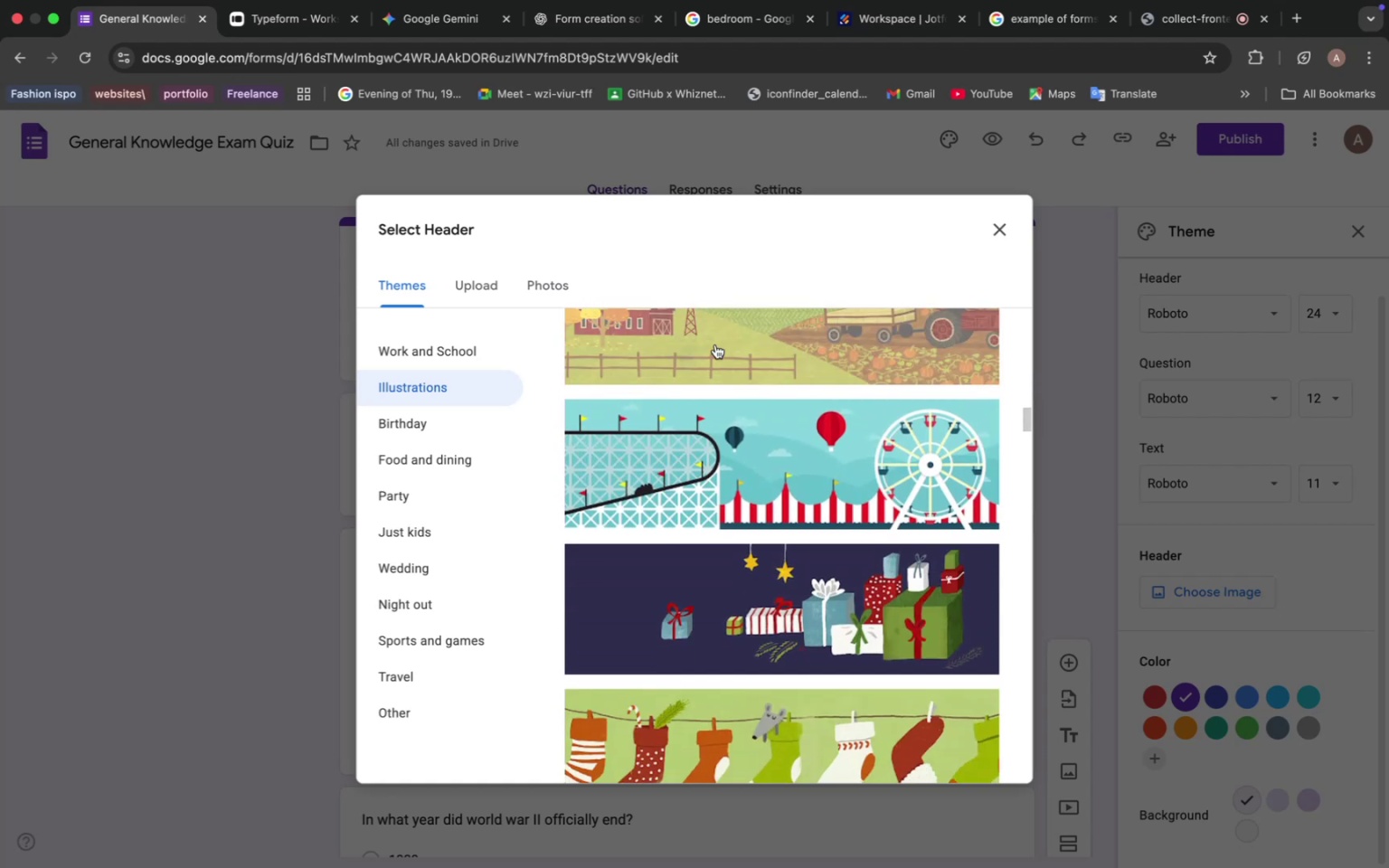 
scroll: coordinate [715, 344], scroll_direction: down, amount: 17.0
 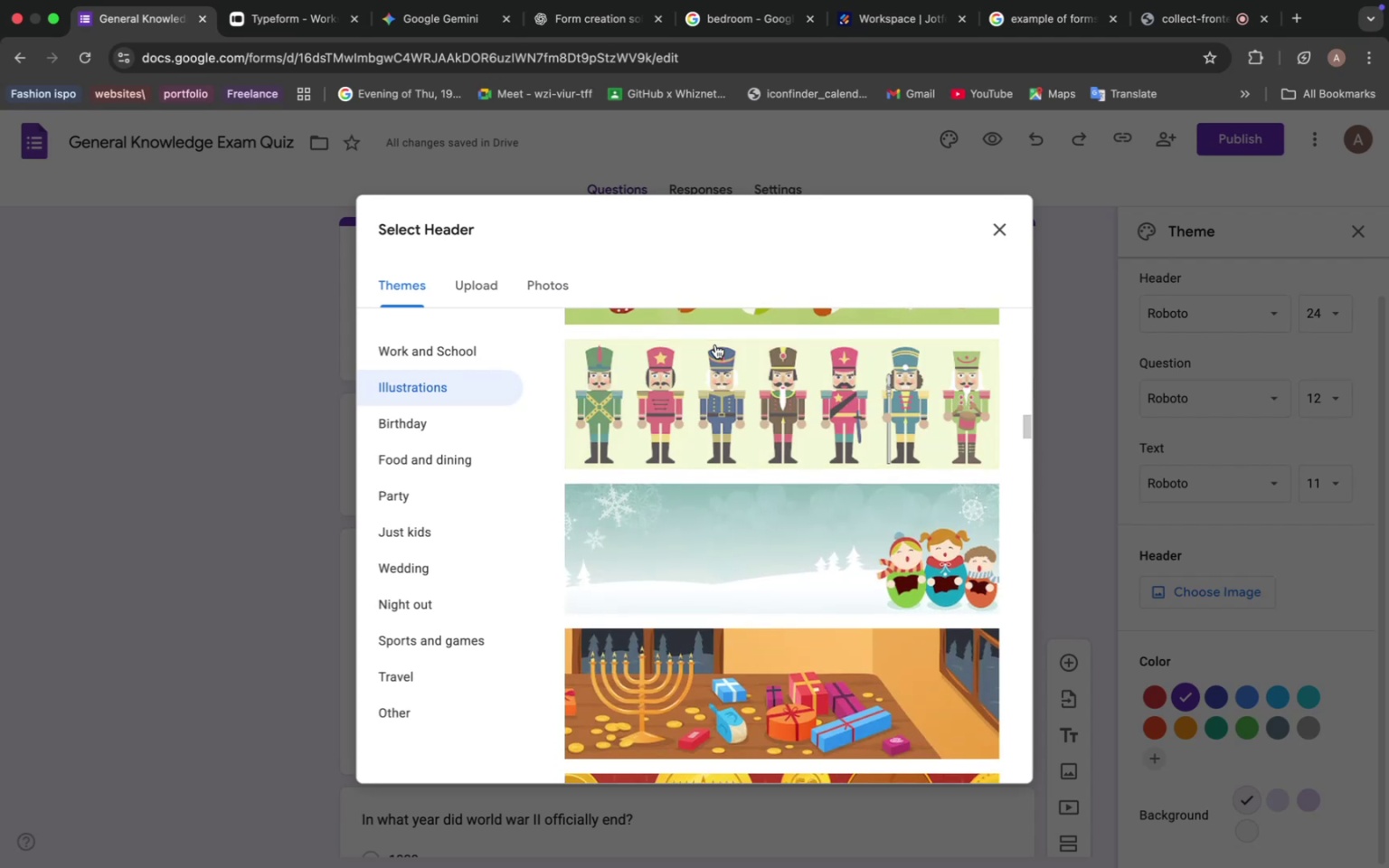 
right_click([715, 344])
 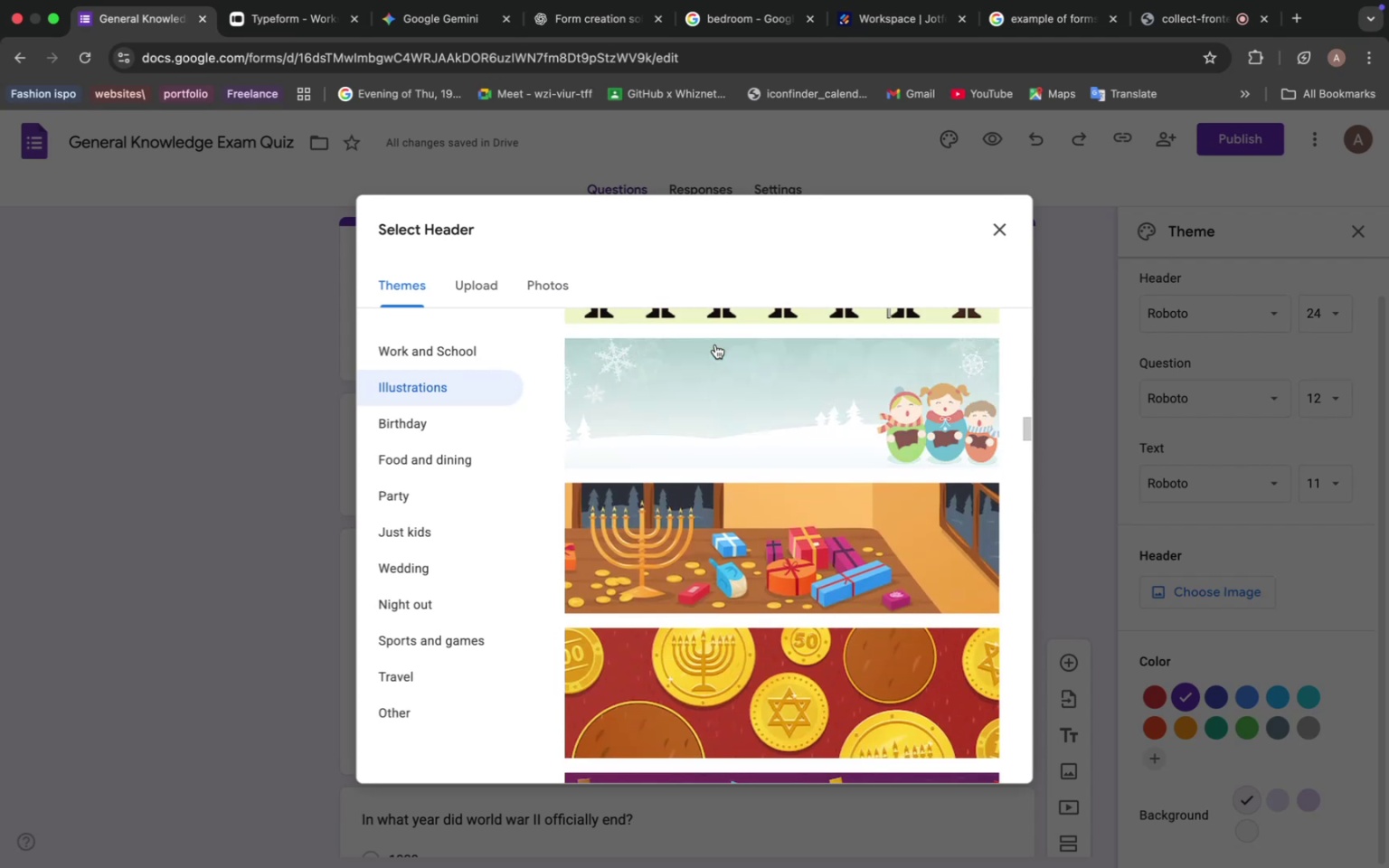 
left_click([550, 440])
 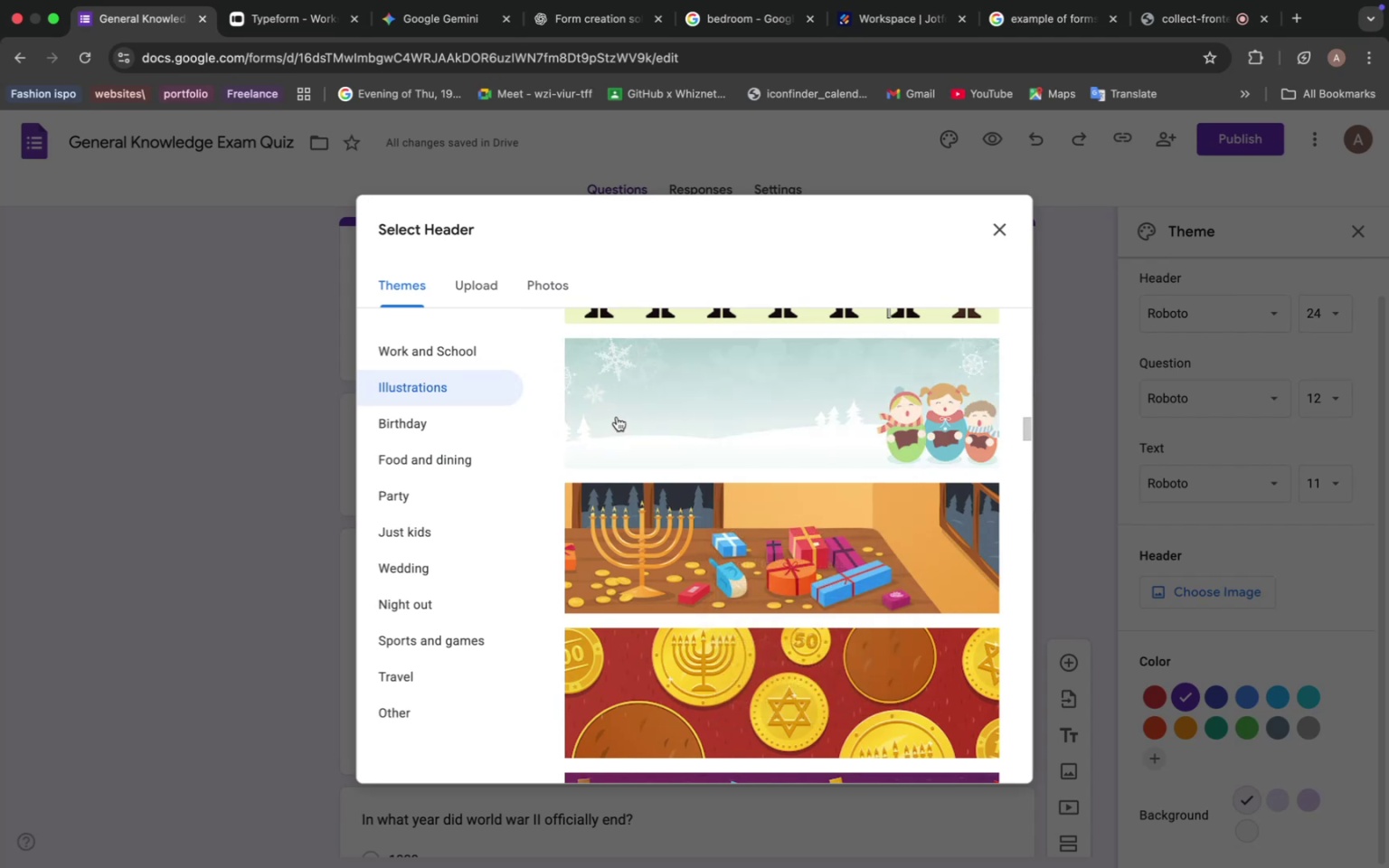 
wait(5.85)
 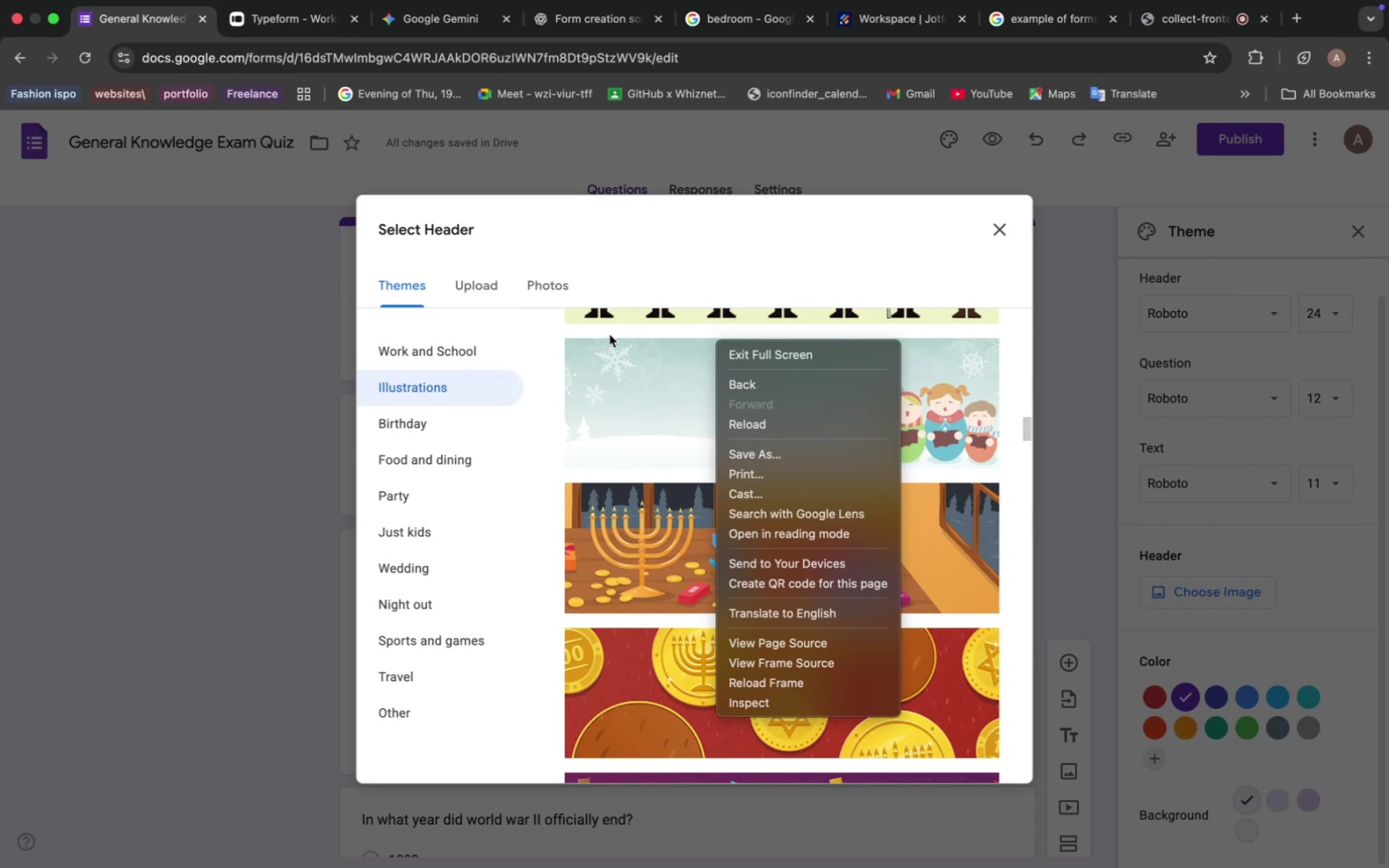 
scroll: coordinate [705, 445], scroll_direction: down, amount: 29.0
 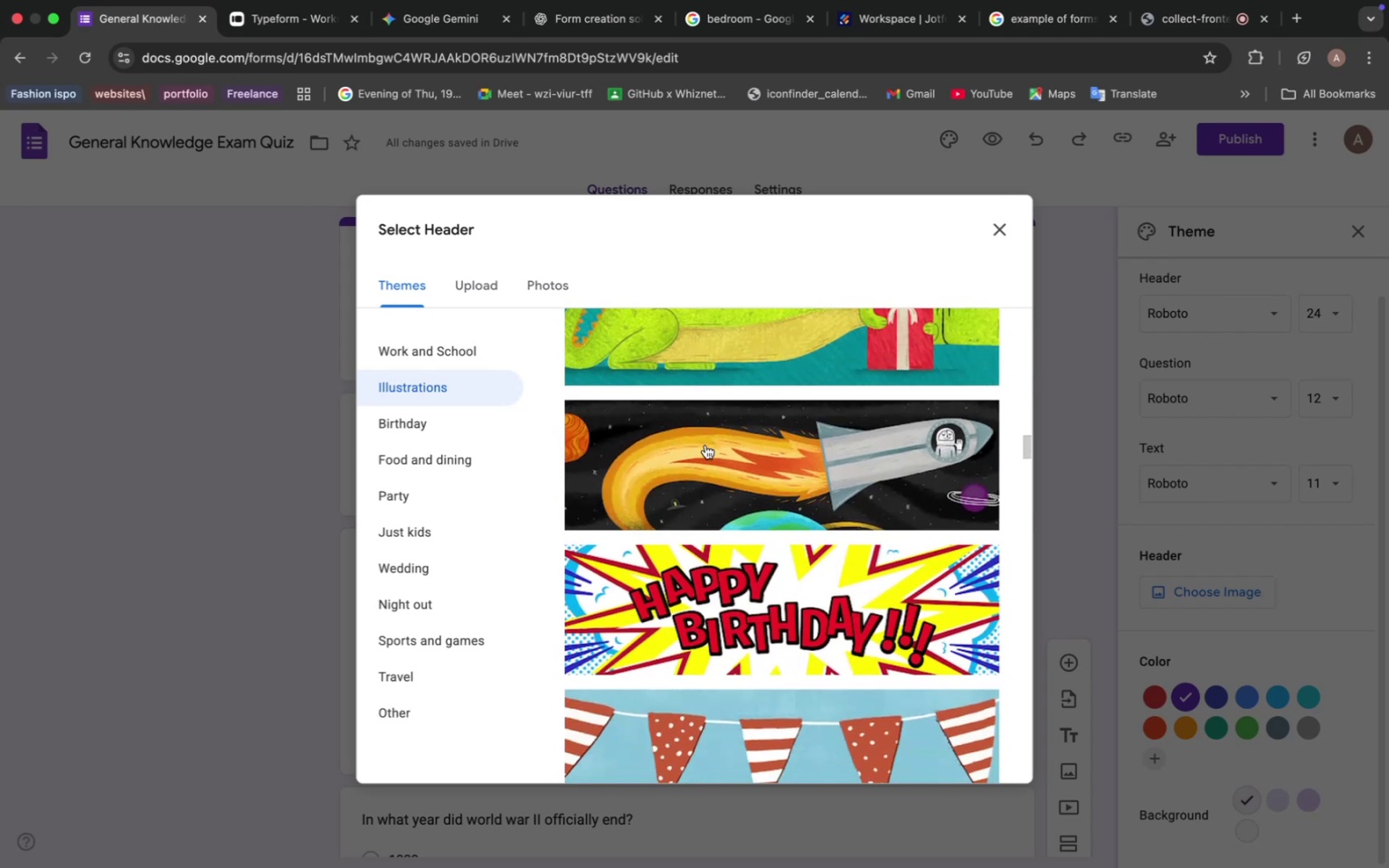 
scroll: coordinate [711, 437], scroll_direction: down, amount: 115.0
 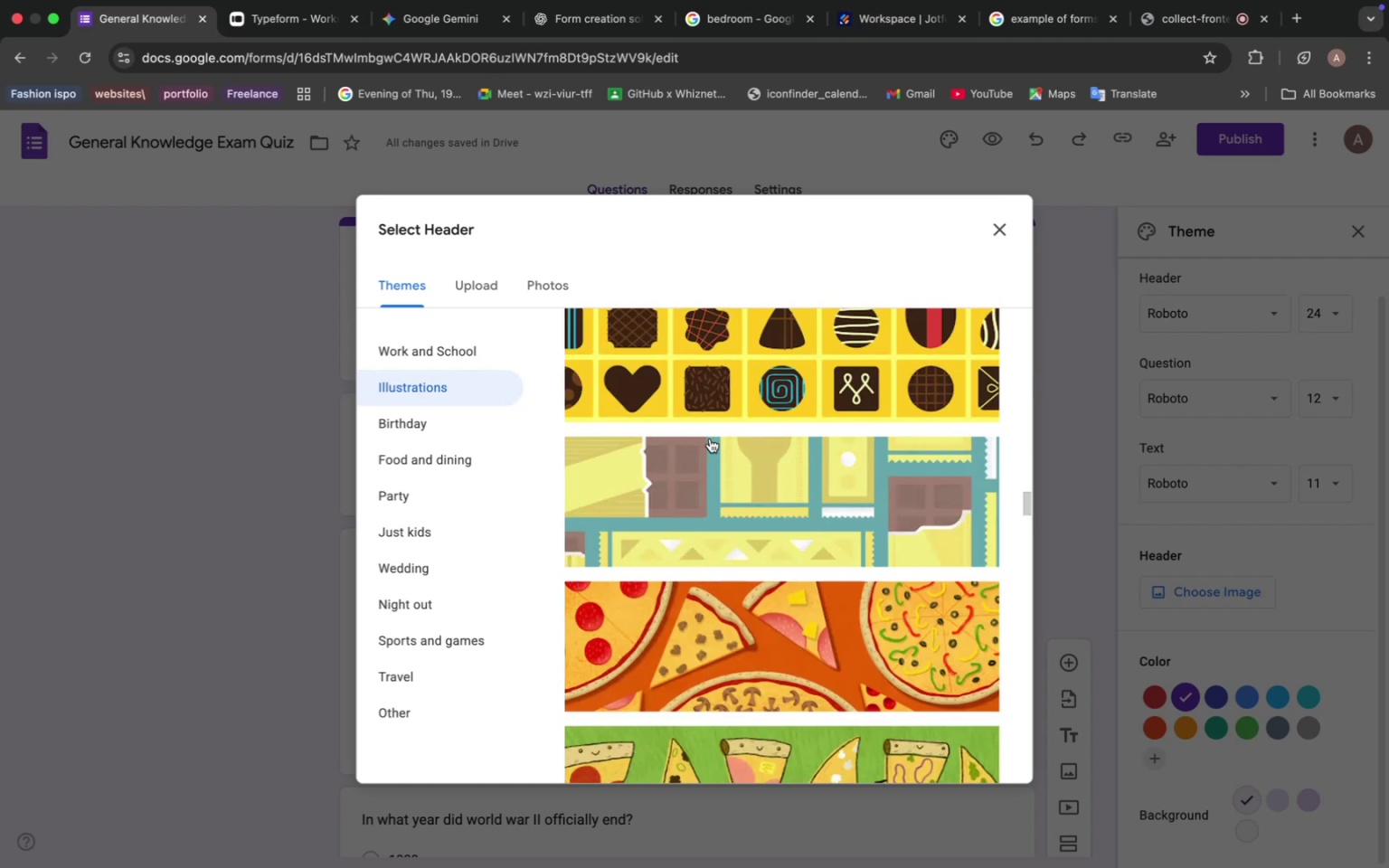 
scroll: coordinate [712, 435], scroll_direction: down, amount: 4.0
 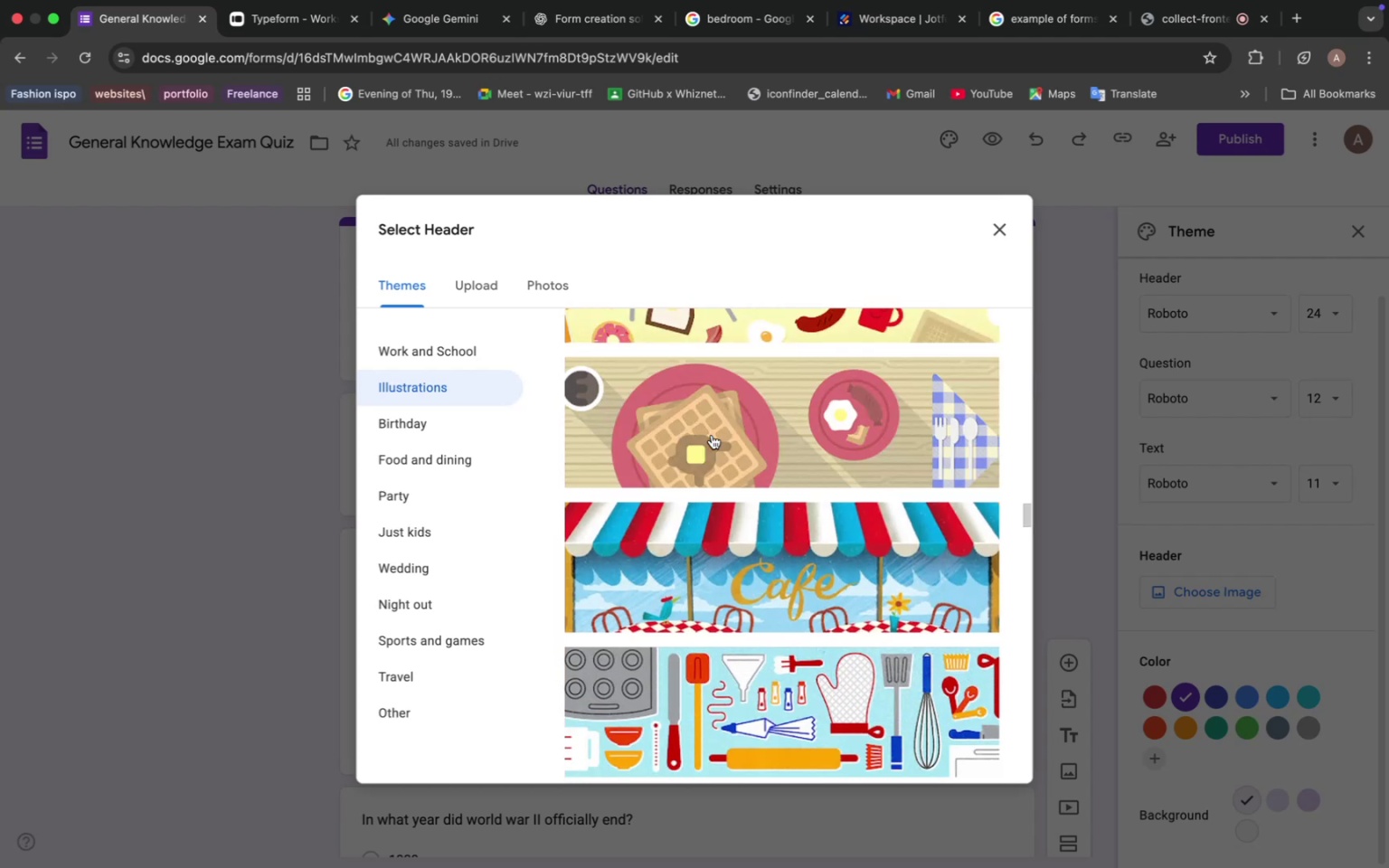 
wait(8.4)
 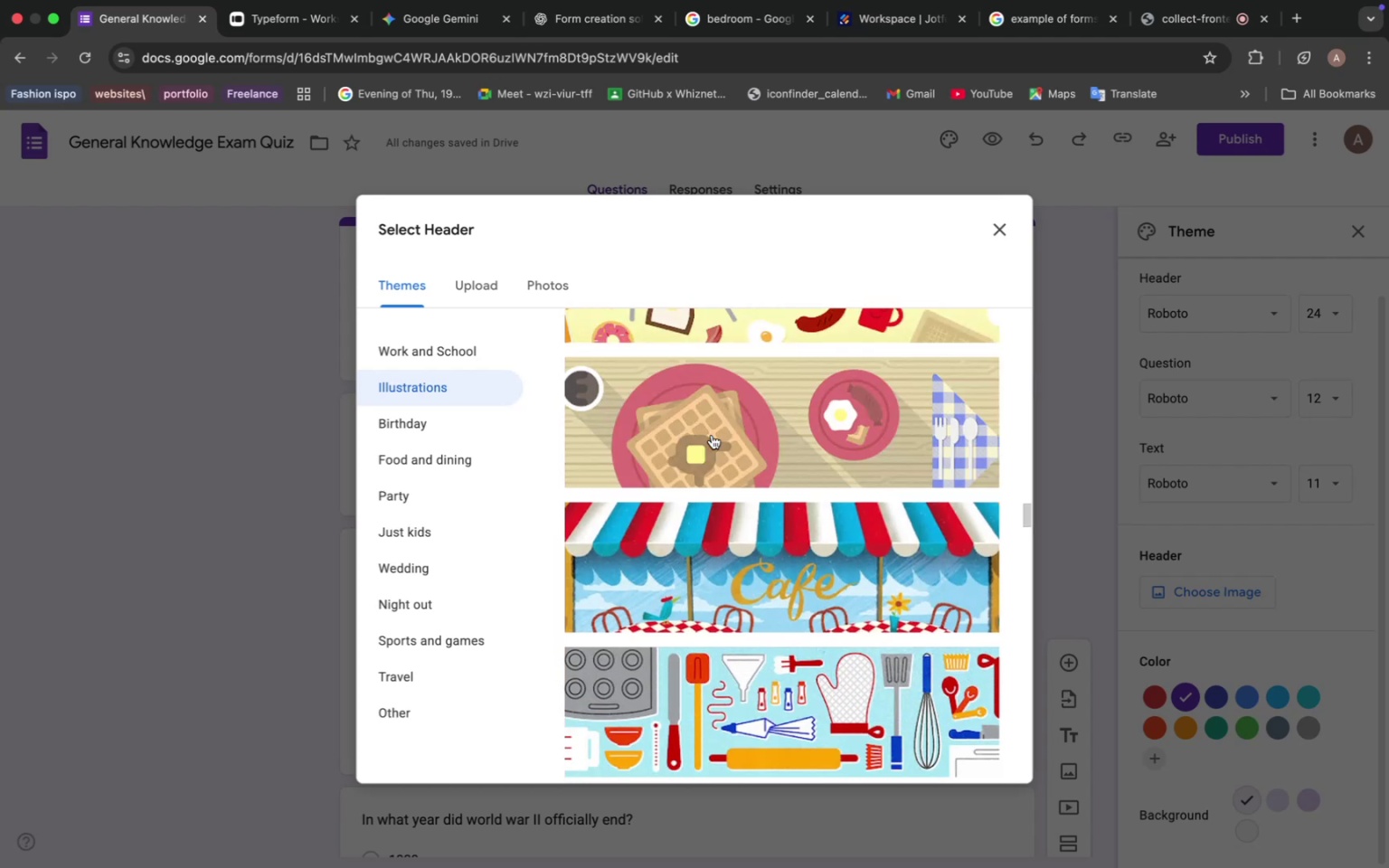 
scroll: coordinate [713, 435], scroll_direction: down, amount: 32.0
 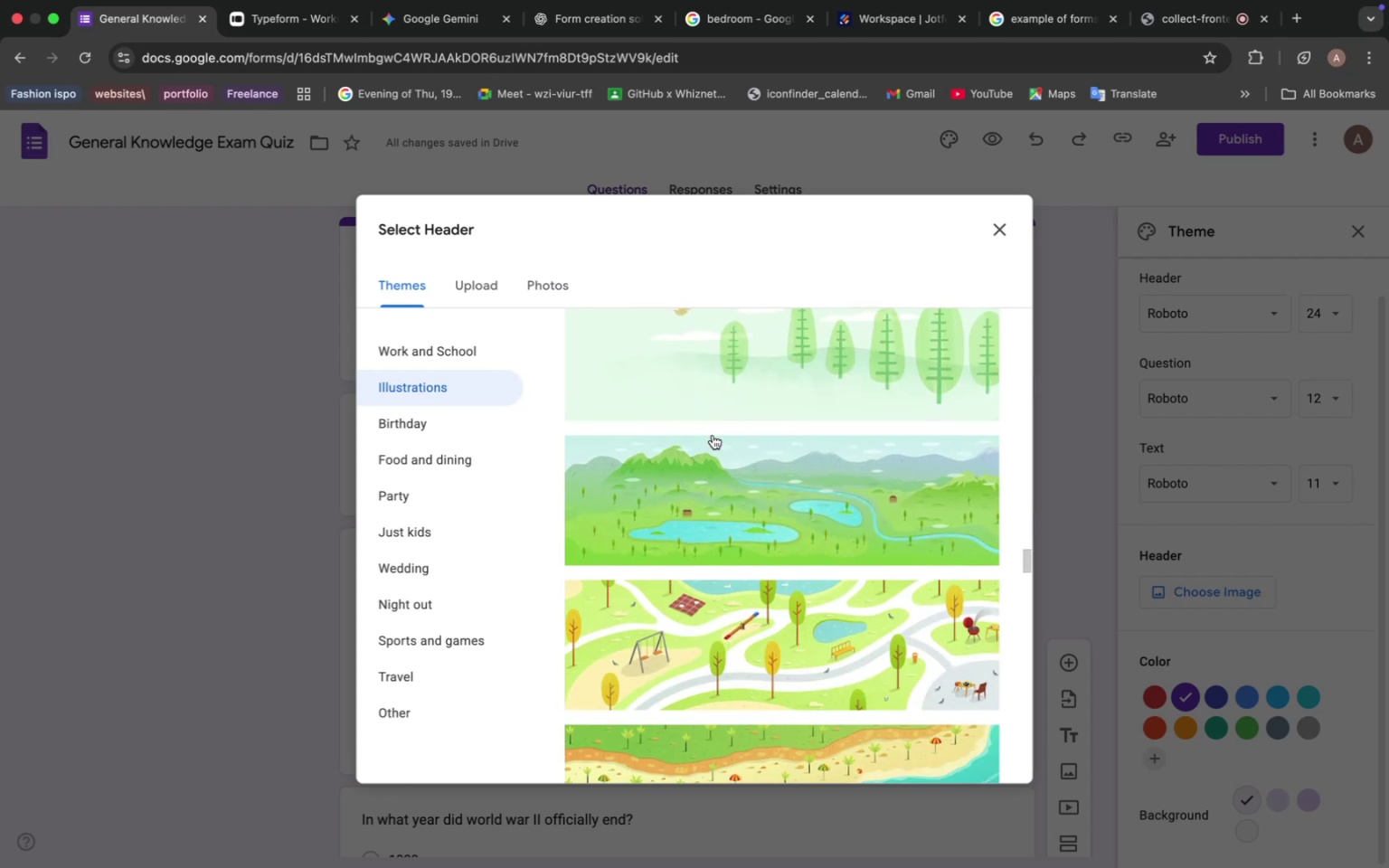 
scroll: coordinate [713, 435], scroll_direction: down, amount: 39.0
 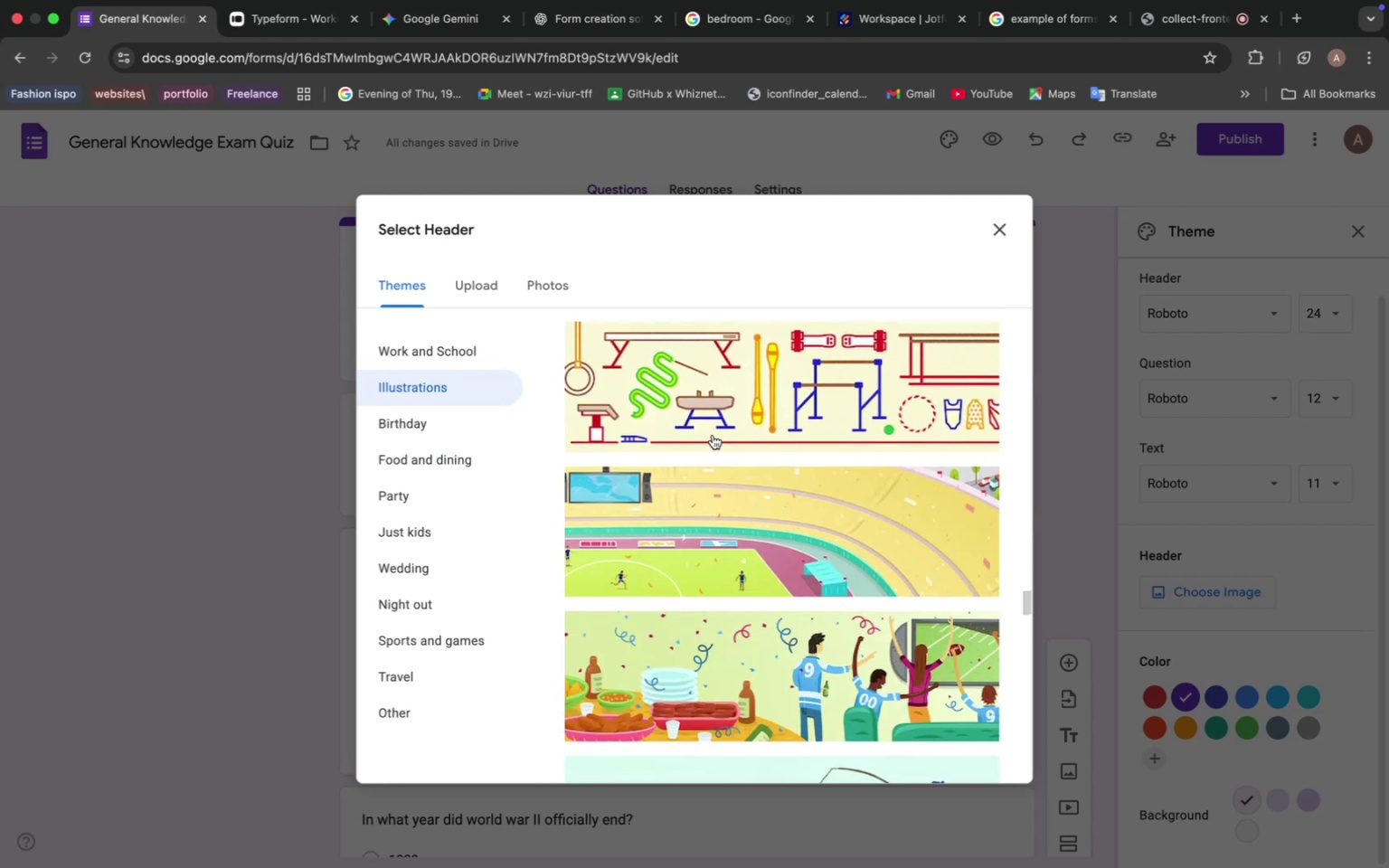 
scroll: coordinate [766, 448], scroll_direction: down, amount: 26.0
 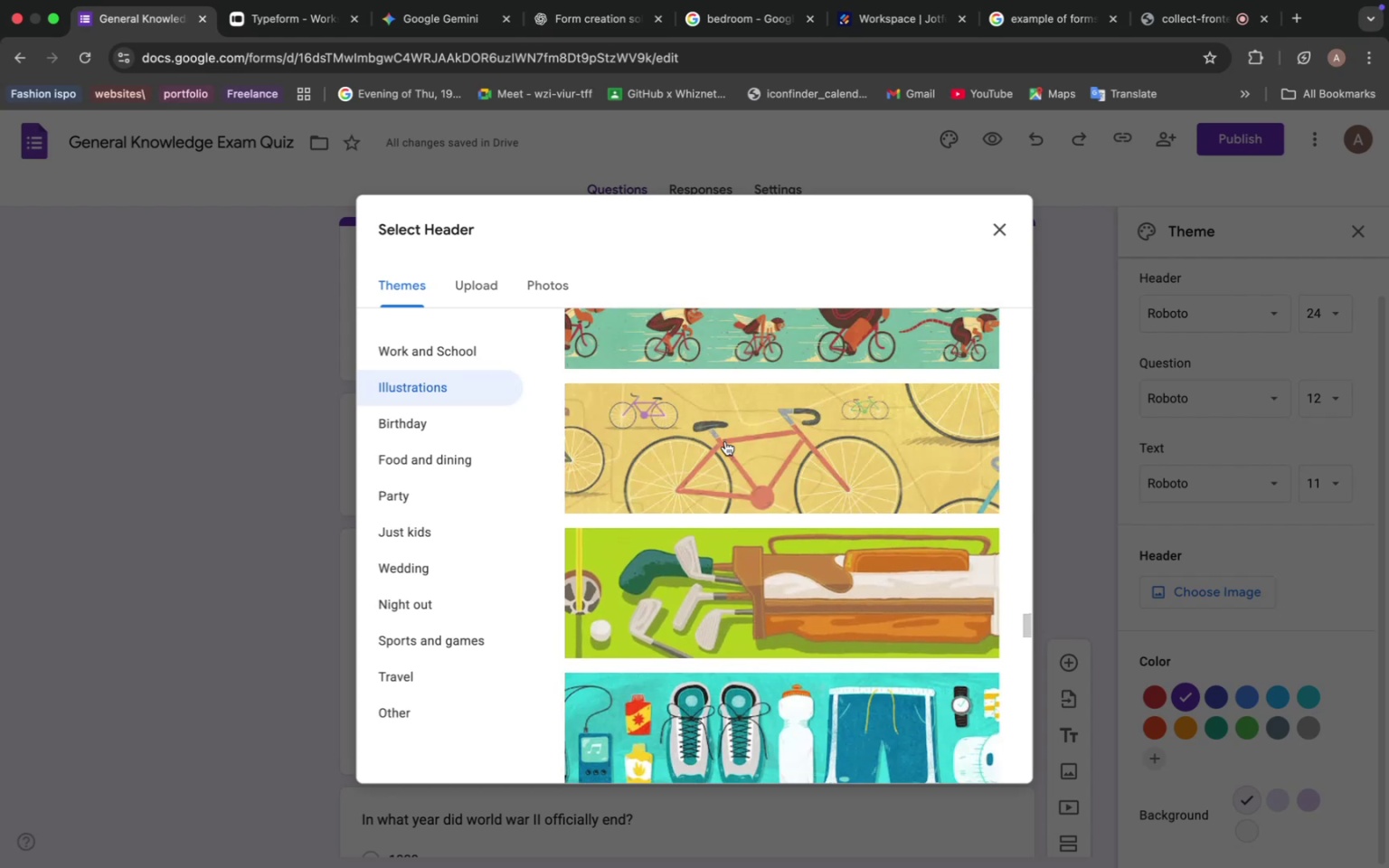 
scroll: coordinate [770, 470], scroll_direction: down, amount: 16.0
 